 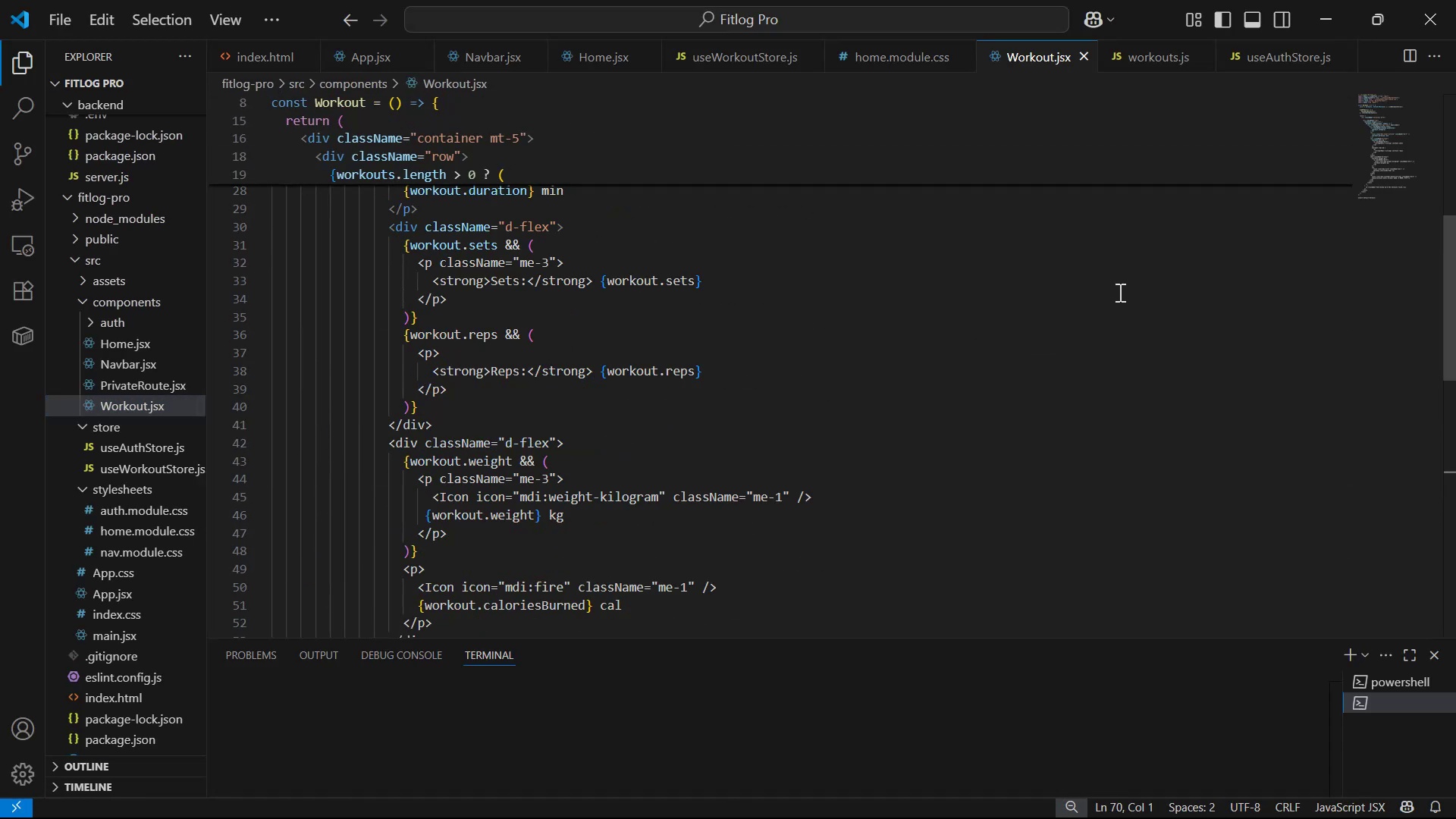 
left_click_drag(start_coordinate=[955, 639], to_coordinate=[936, 678])
 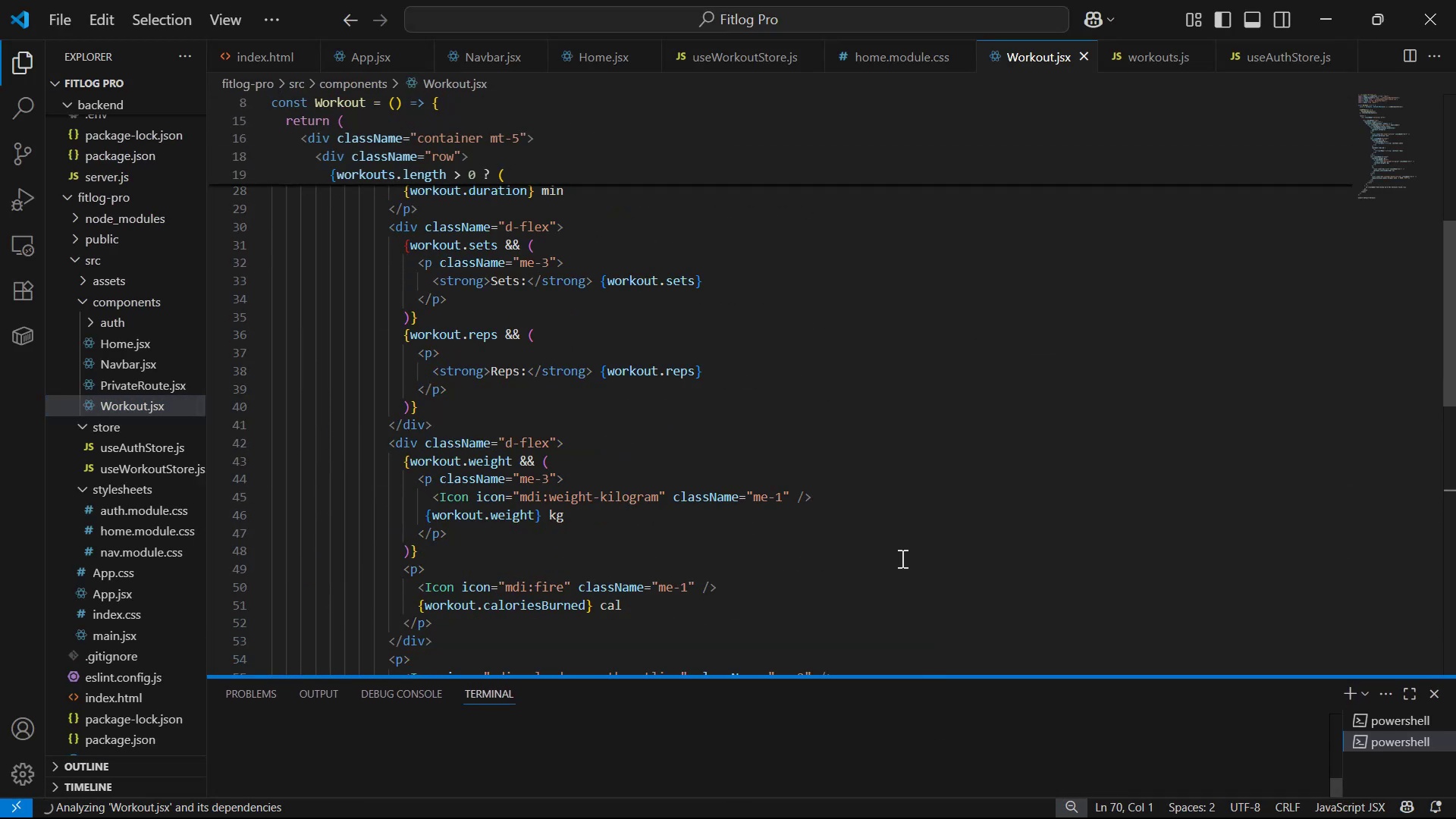 
scroll: coordinate [581, 293], scroll_direction: up, amount: 25.0
 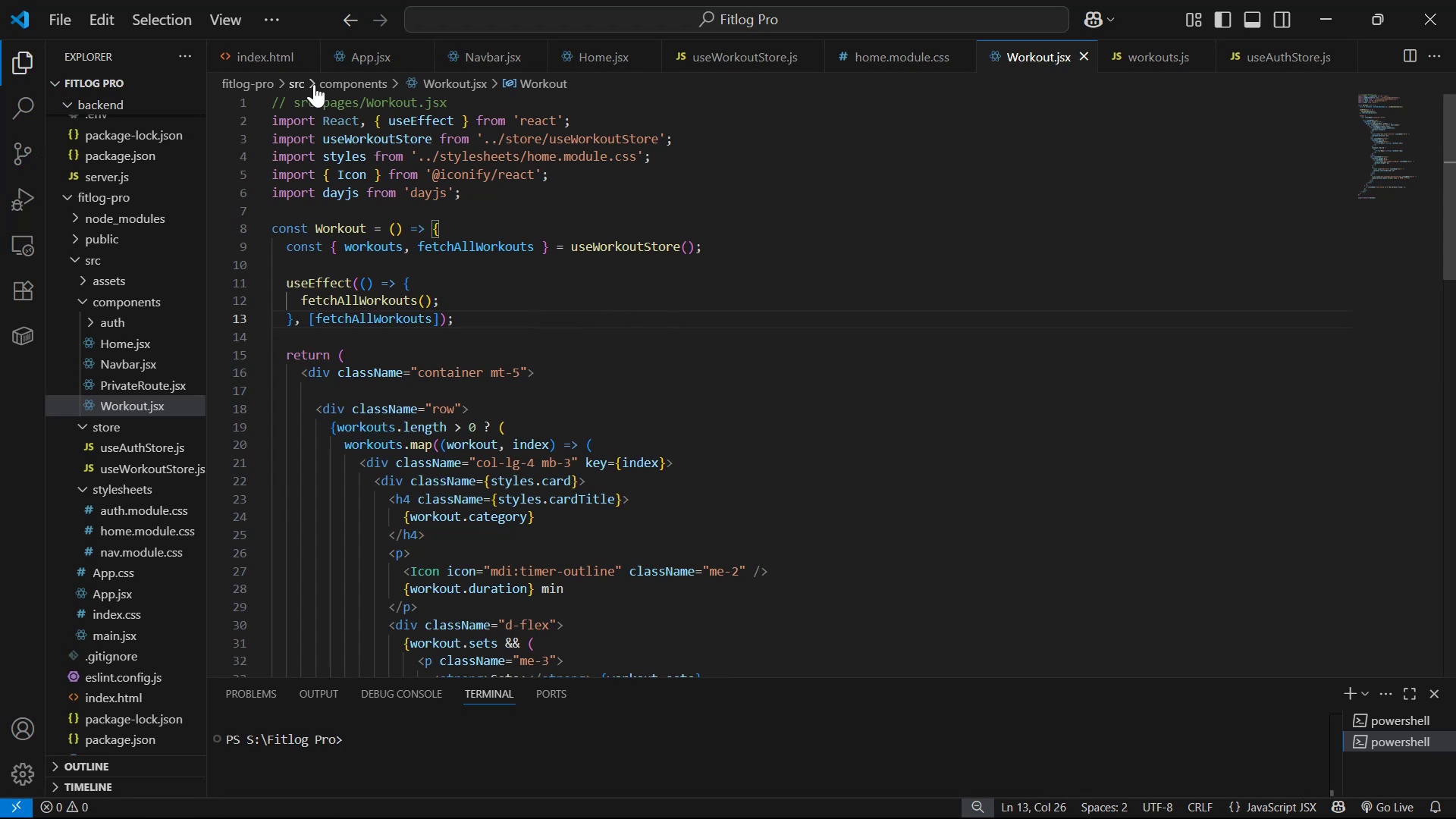 
left_click_drag(start_coordinate=[493, 106], to_coordinate=[256, 106])
 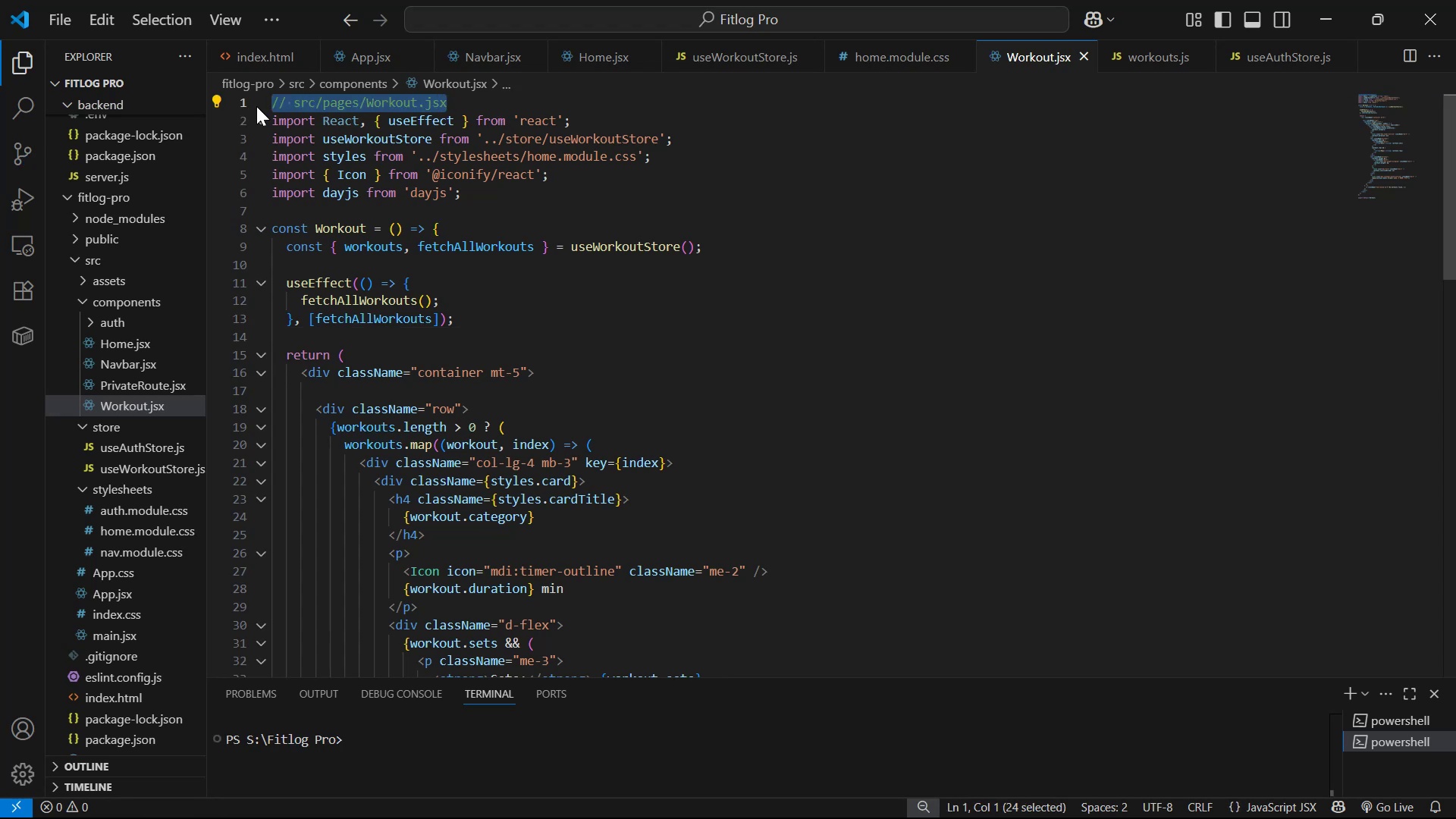 
key(Backspace)
 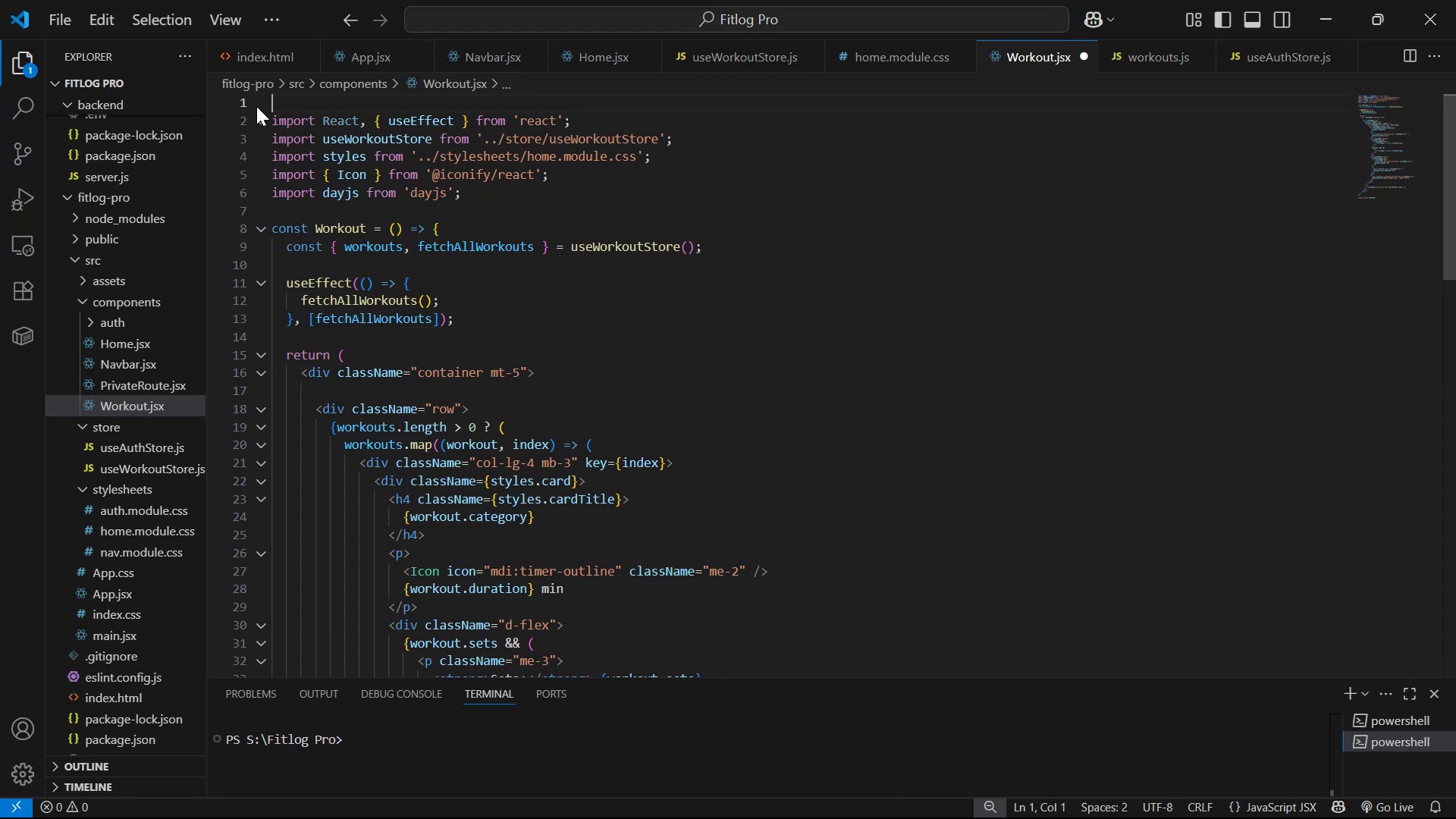 
key(ArrowDown)
 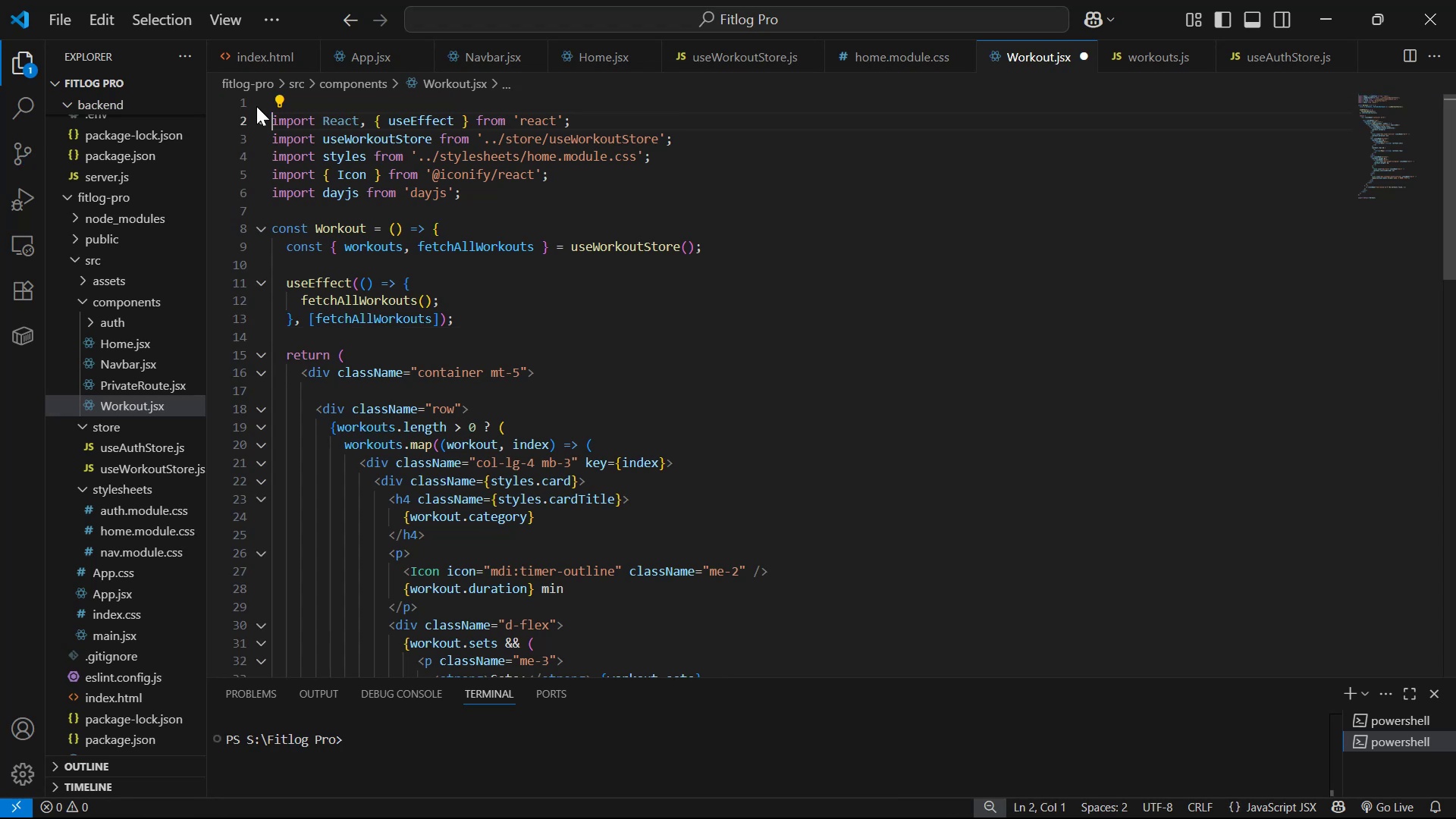 
key(Backspace)
 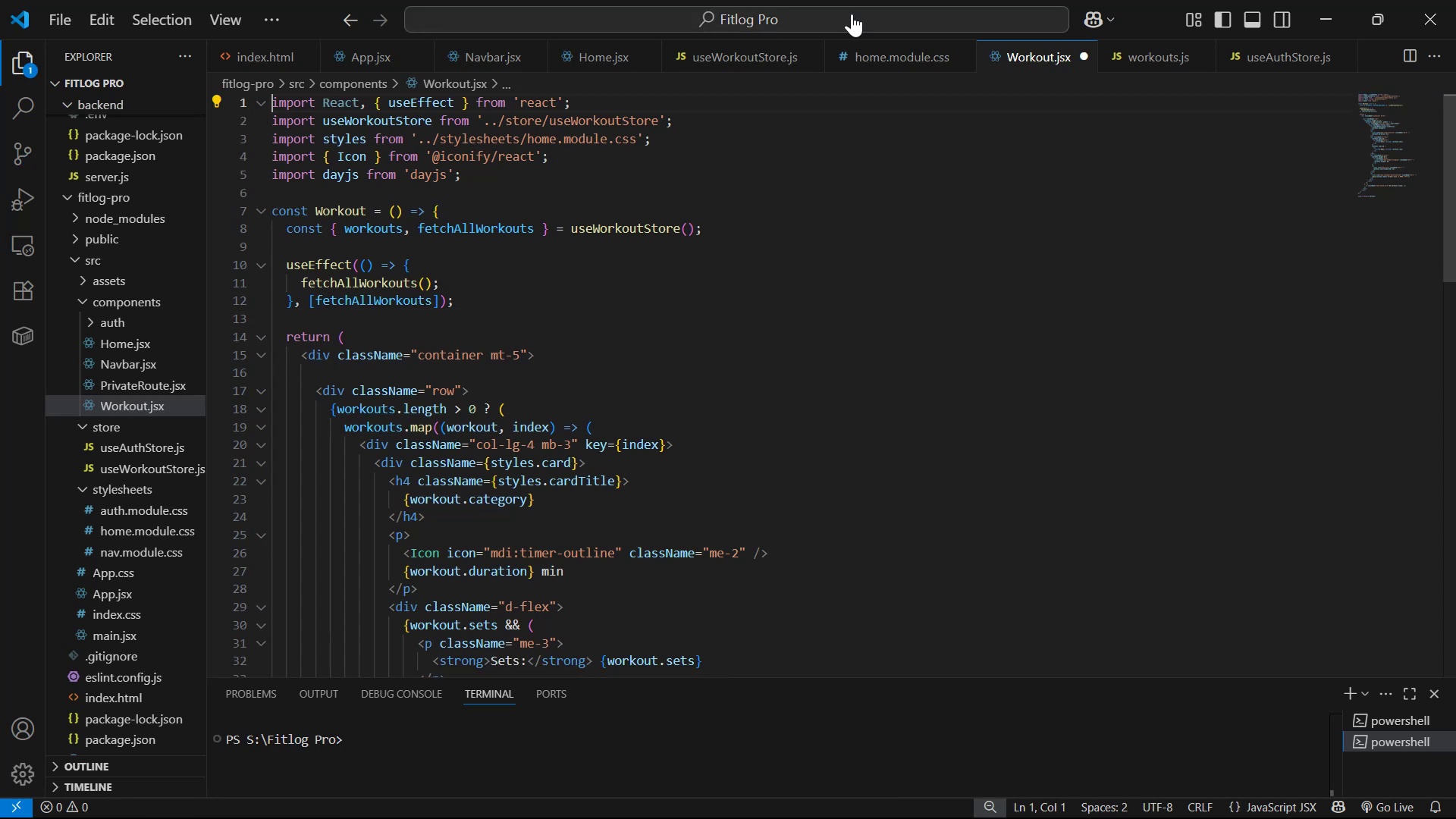 
scroll: coordinate [1231, 199], scroll_direction: down, amount: 10.0
 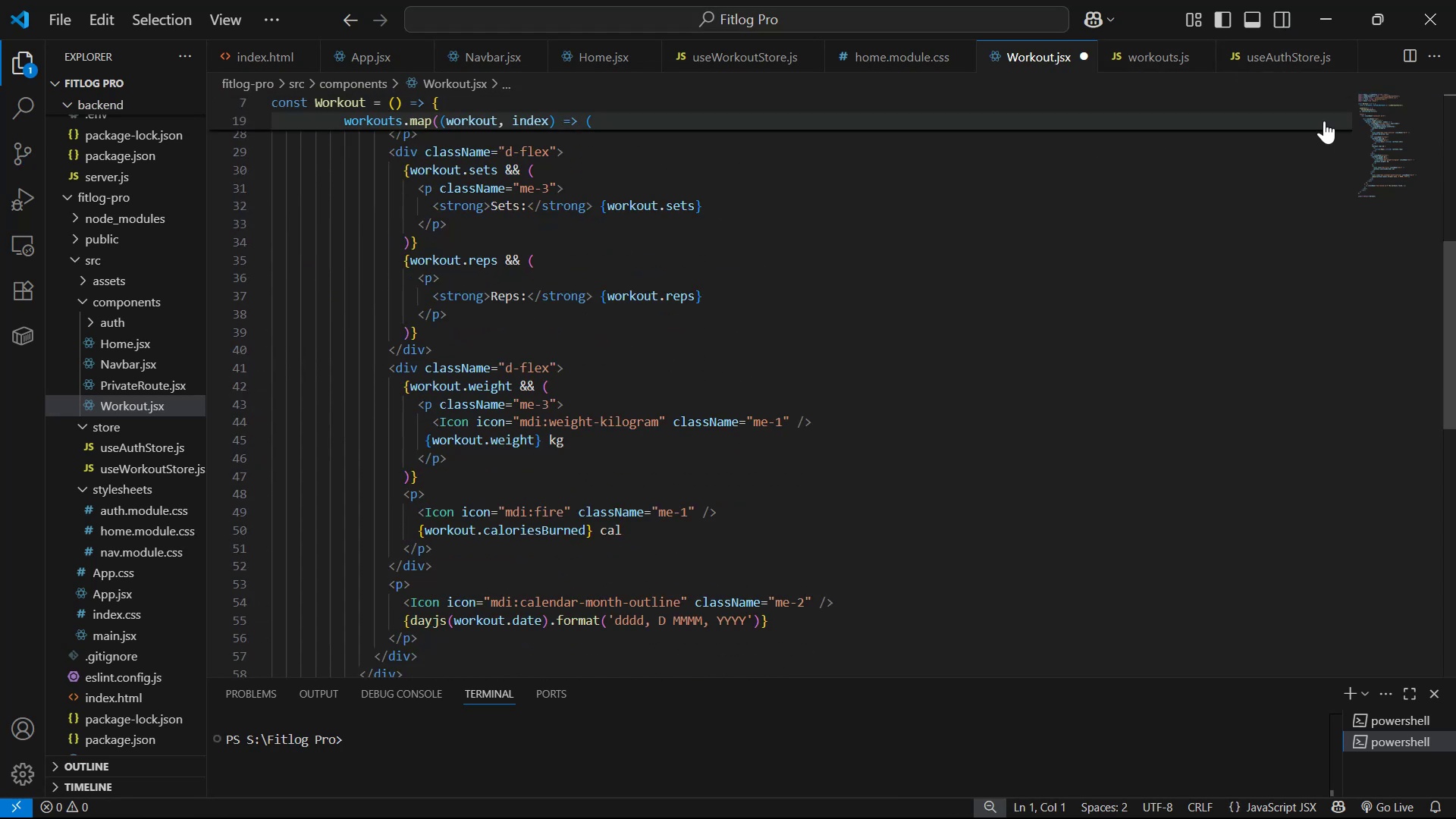 
scroll: coordinate [1067, 211], scroll_direction: down, amount: 5.0
 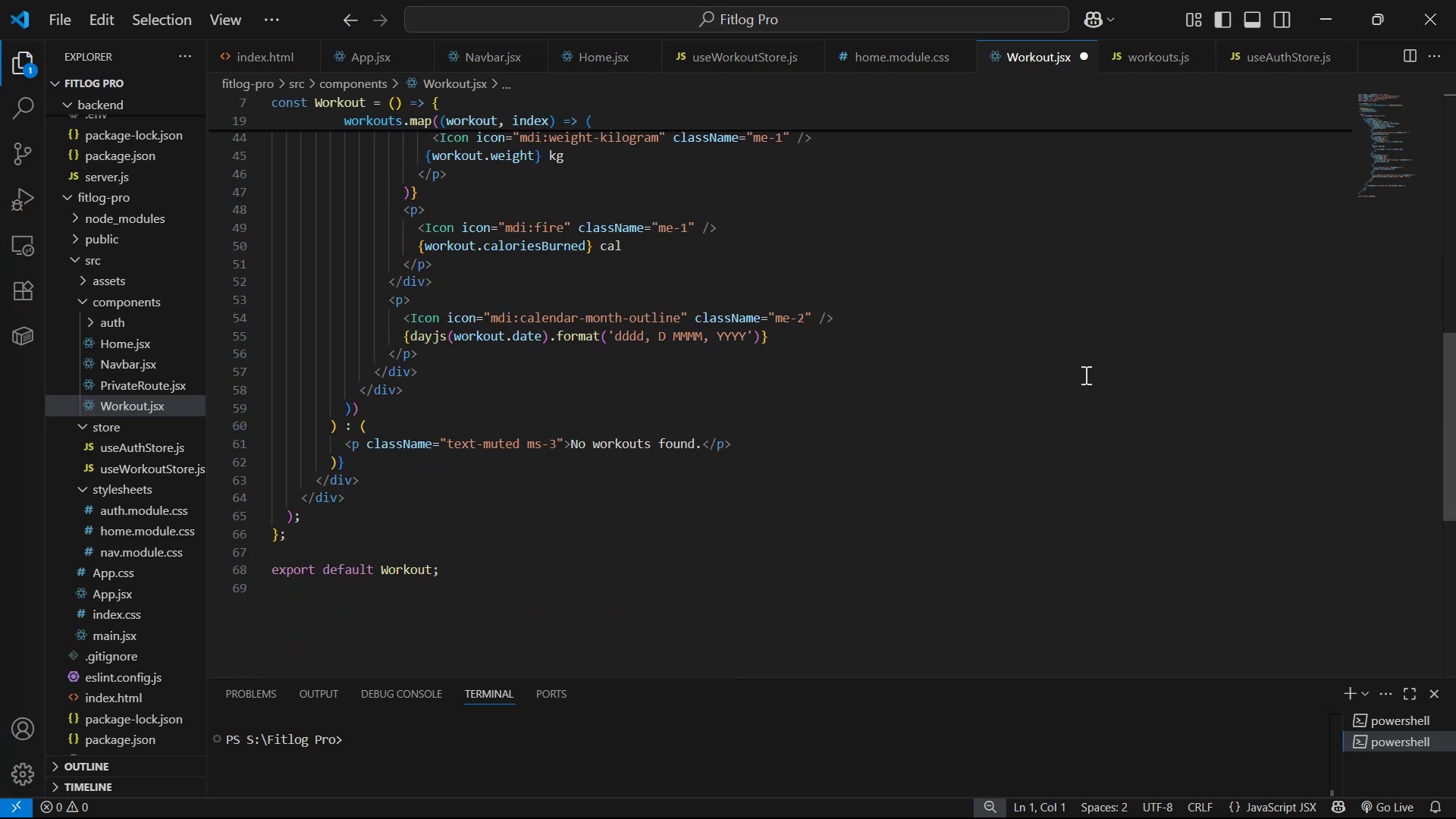 
scroll: coordinate [1097, 395], scroll_direction: up, amount: 20.0
 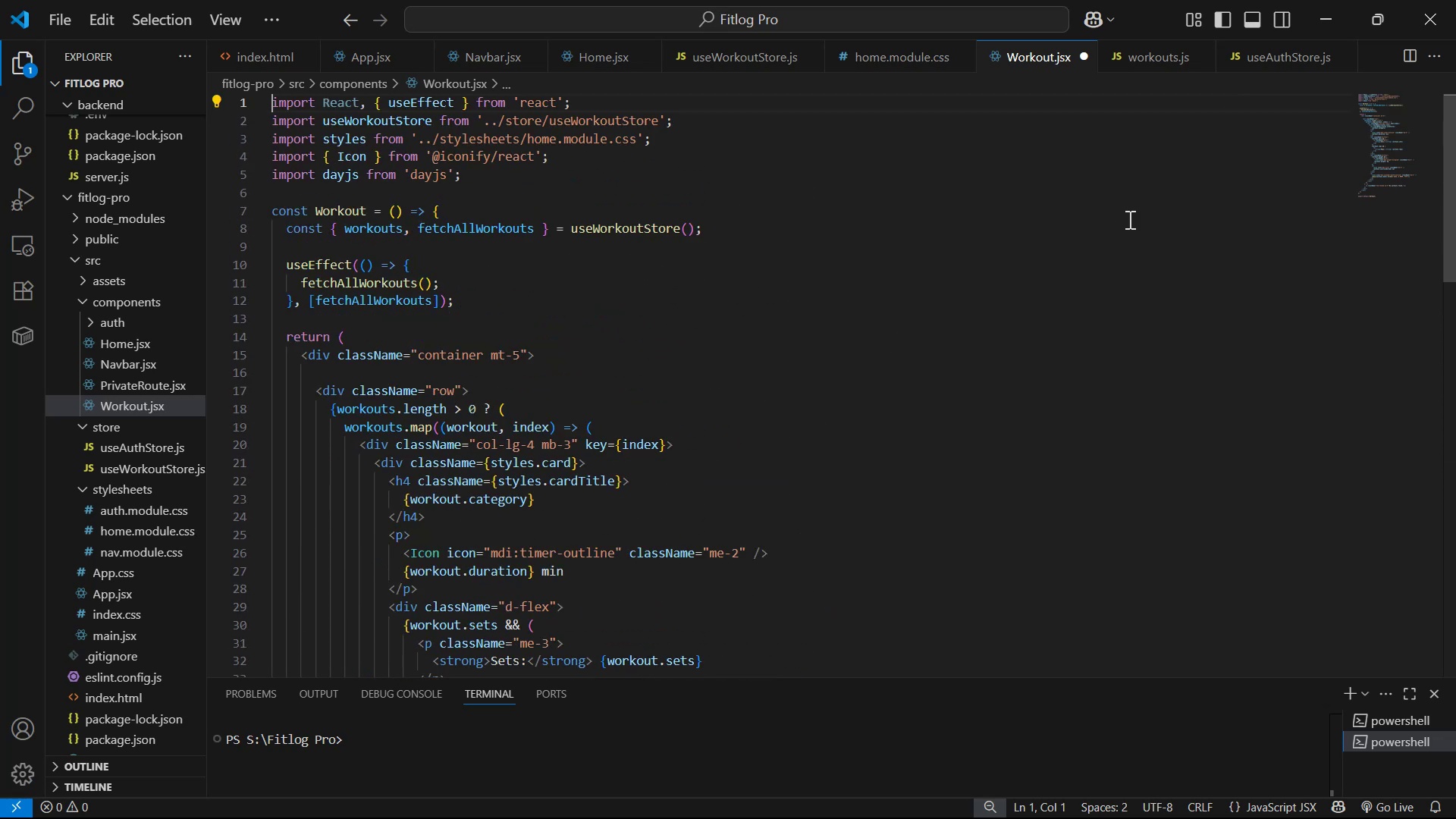 
left_click([1091, 250])
 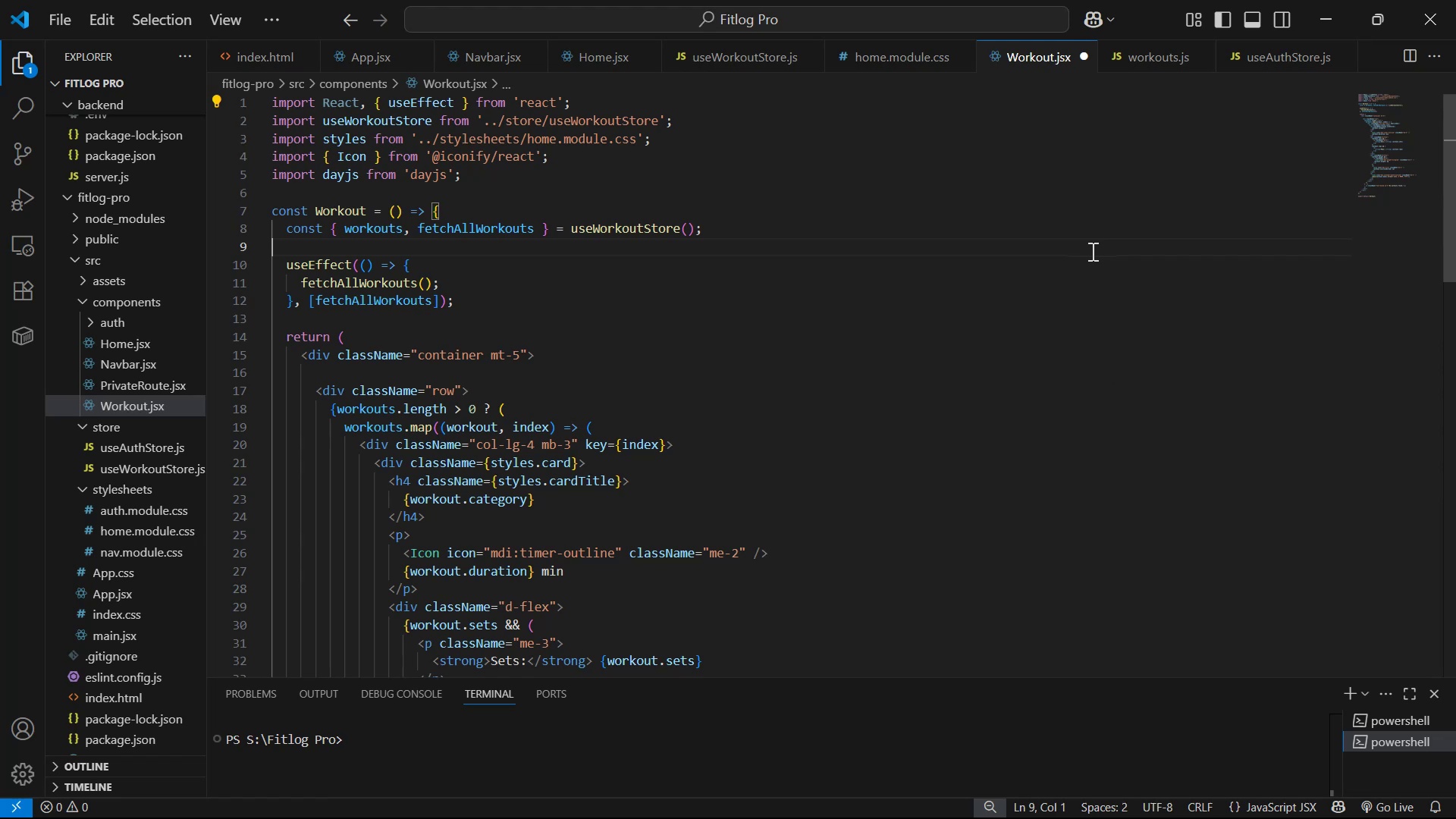 
key(Control+S)
 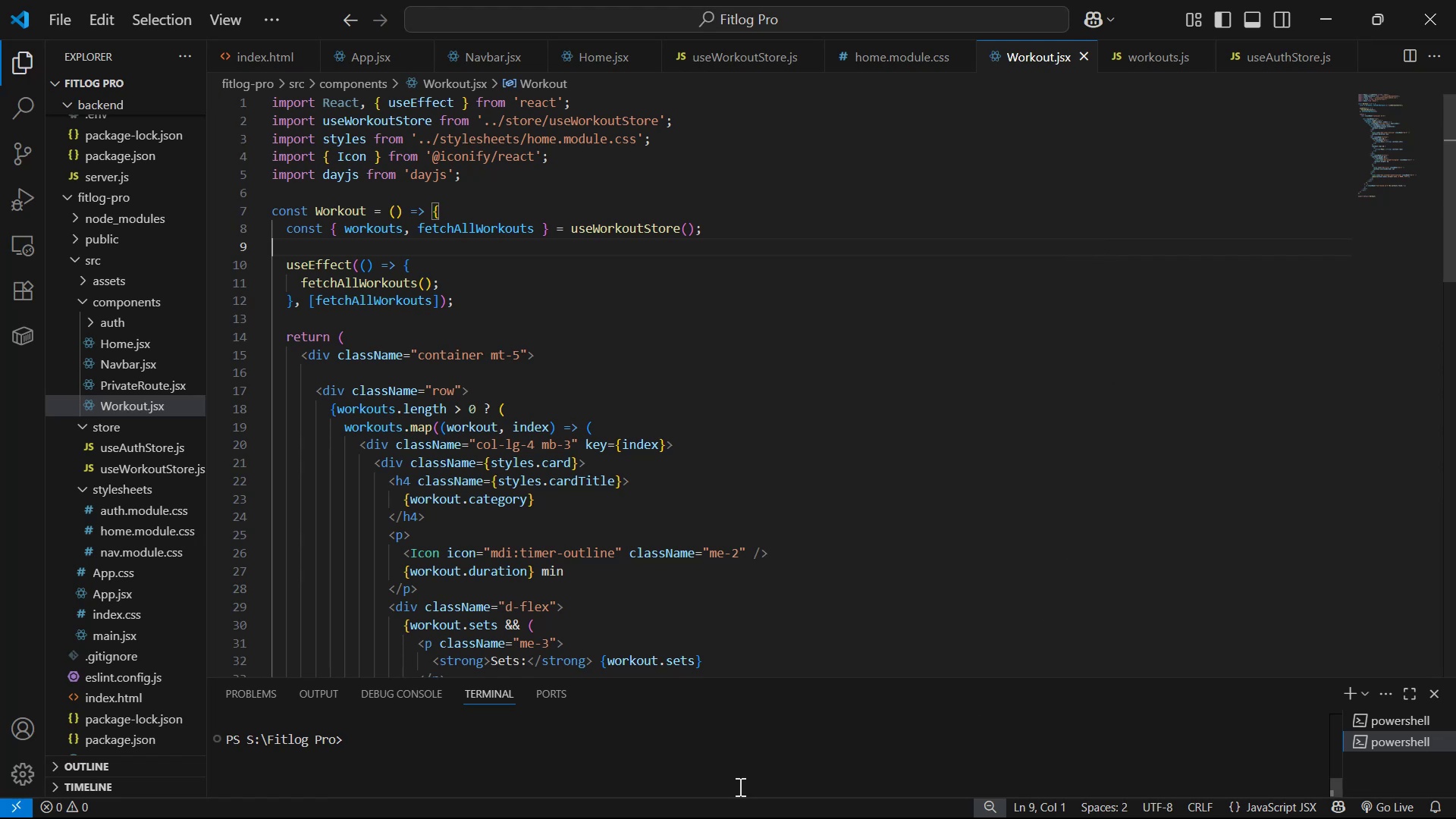 
left_click([744, 733])
 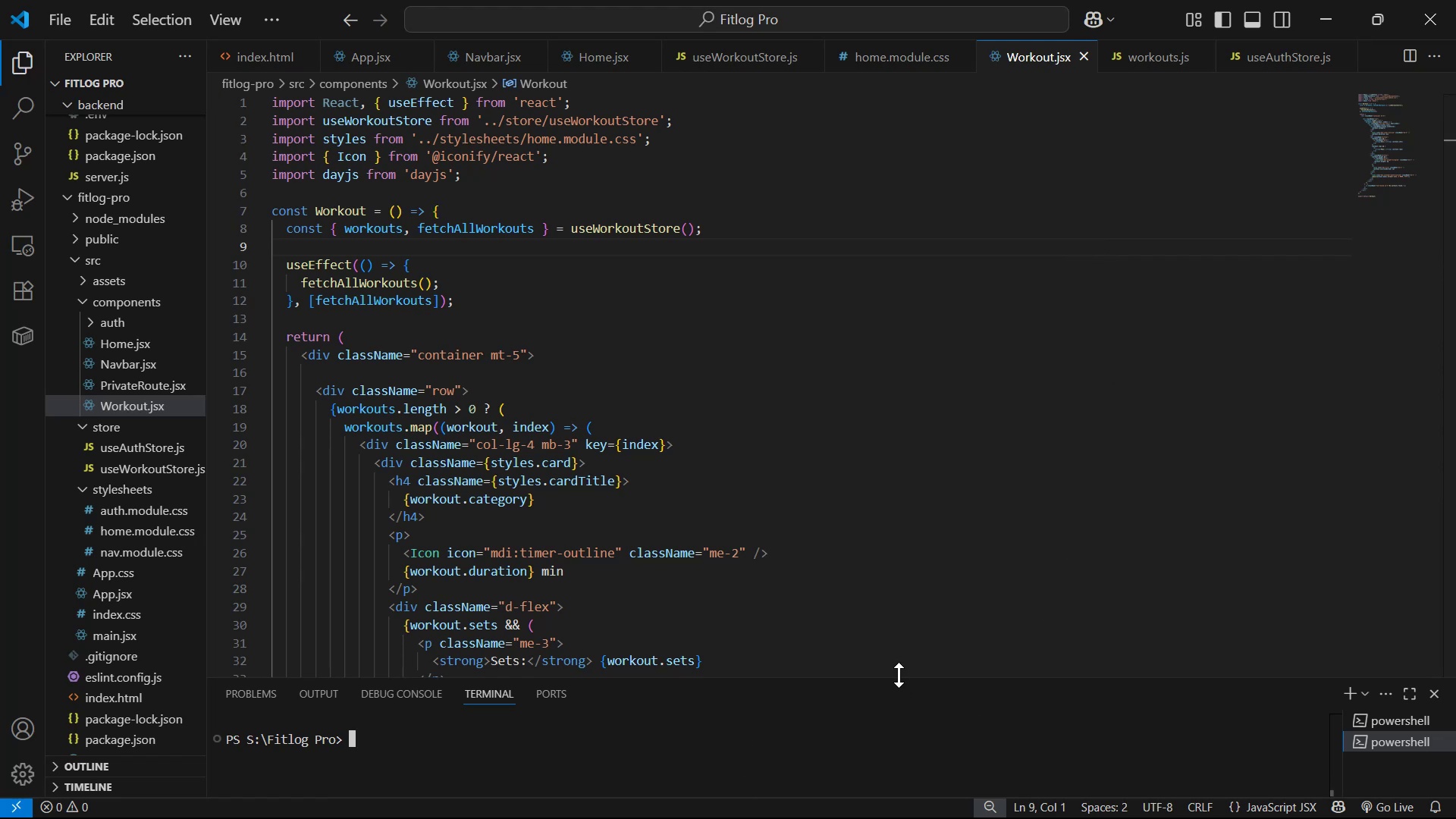 
left_click_drag(start_coordinate=[899, 676], to_coordinate=[900, 586])
 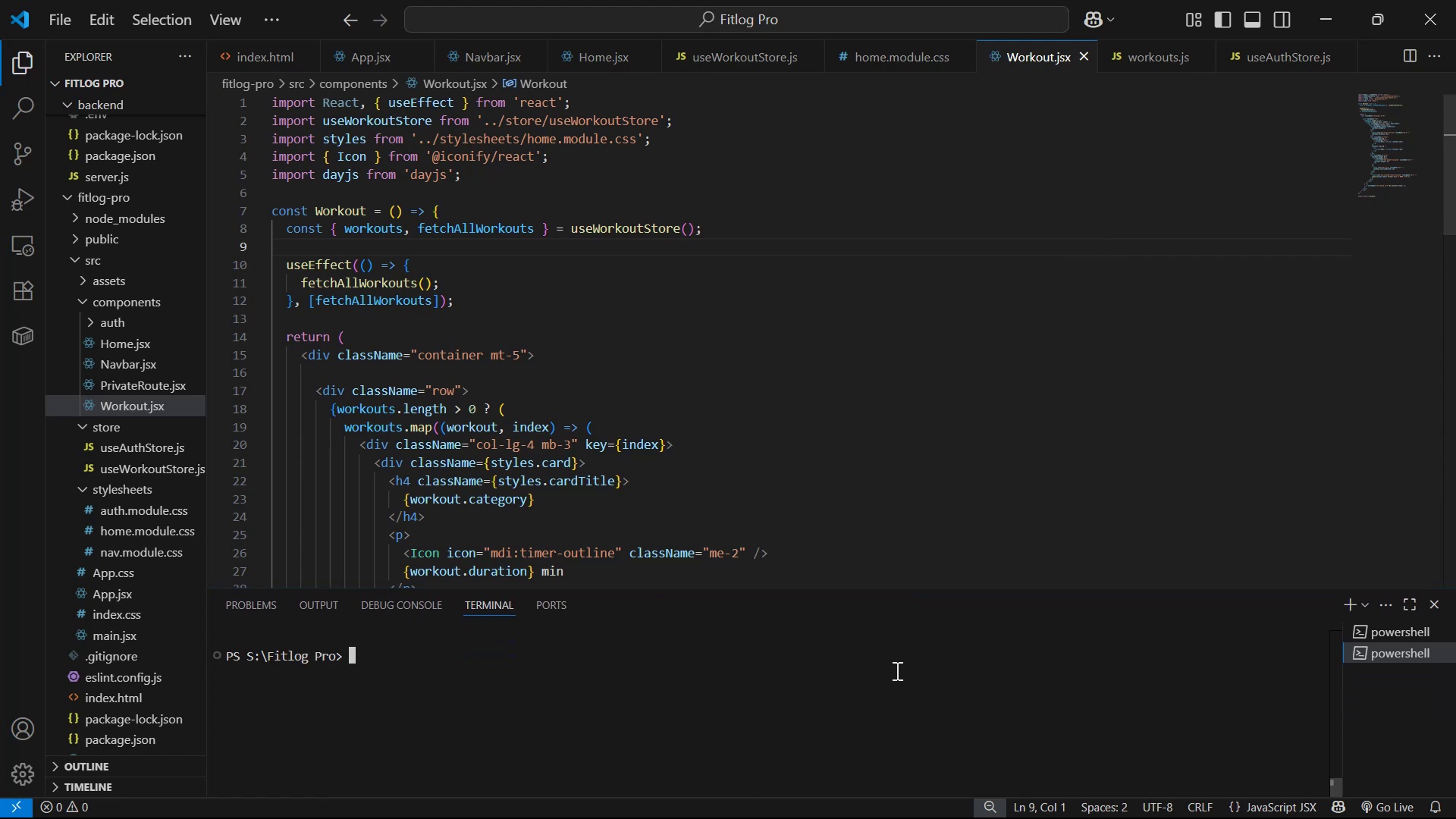 
type(n)
key(Backspace)
type(npm )
key(Backspace)
key(Backspace)
key(Backspace)
key(Backspace)
key(Backspace)
type(cd )
key(Backspace)
key(Backspace)
key(Backspace)
key(Backspace)
type(f)
key(Backspace)
type(cd fit)
key(Tab)
 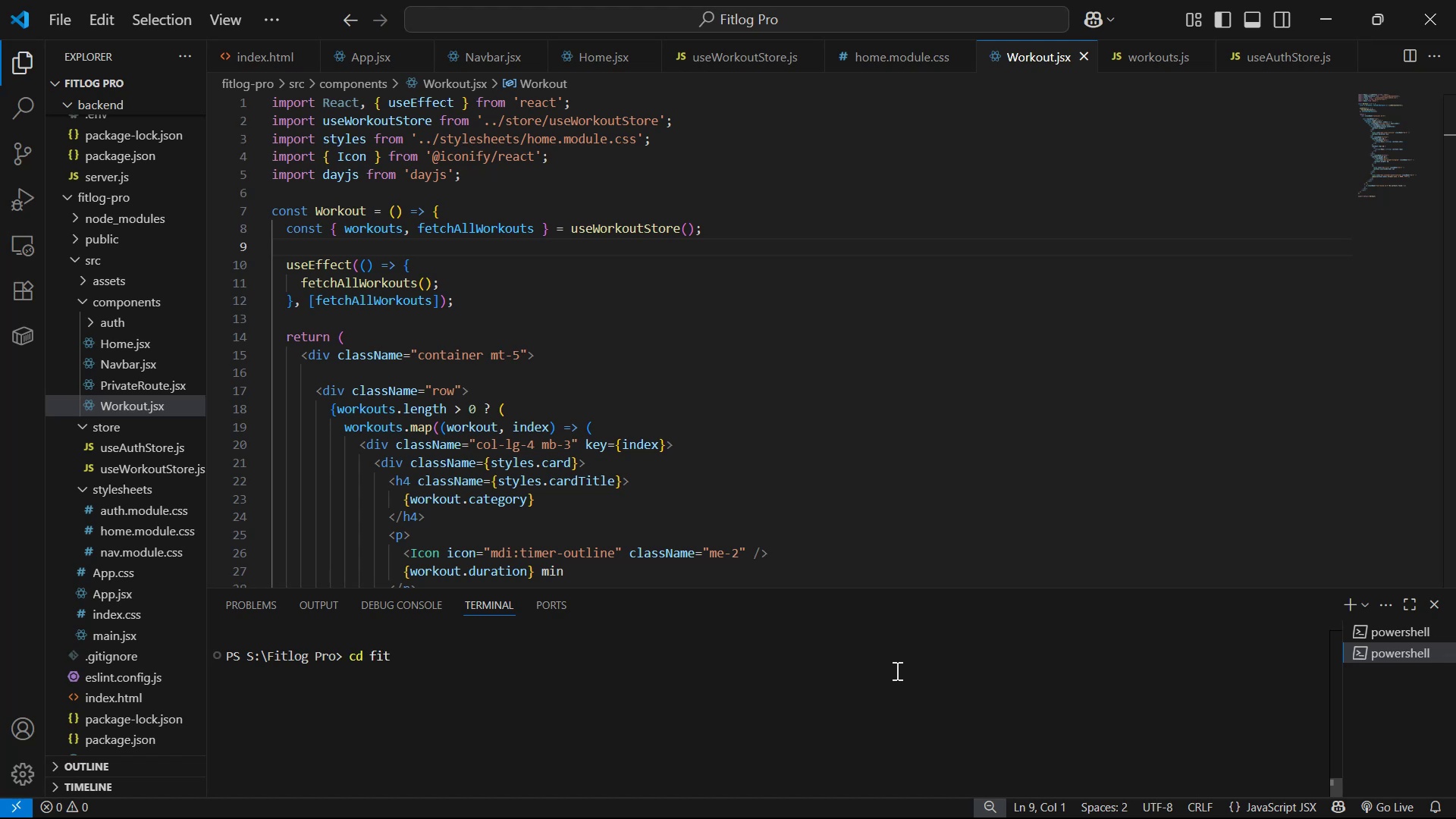 
key(Enter)
 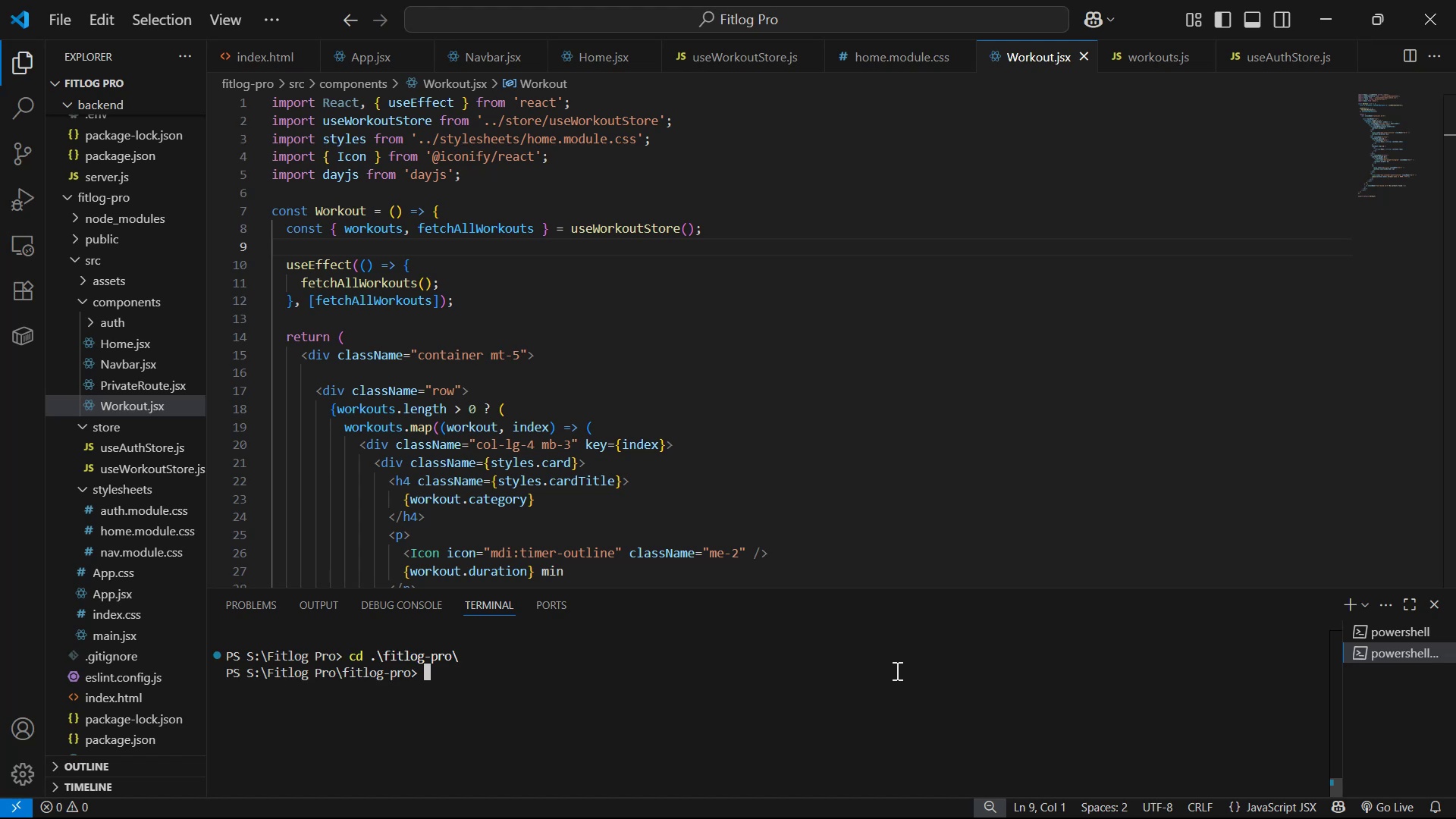 
type(npm run dev)
 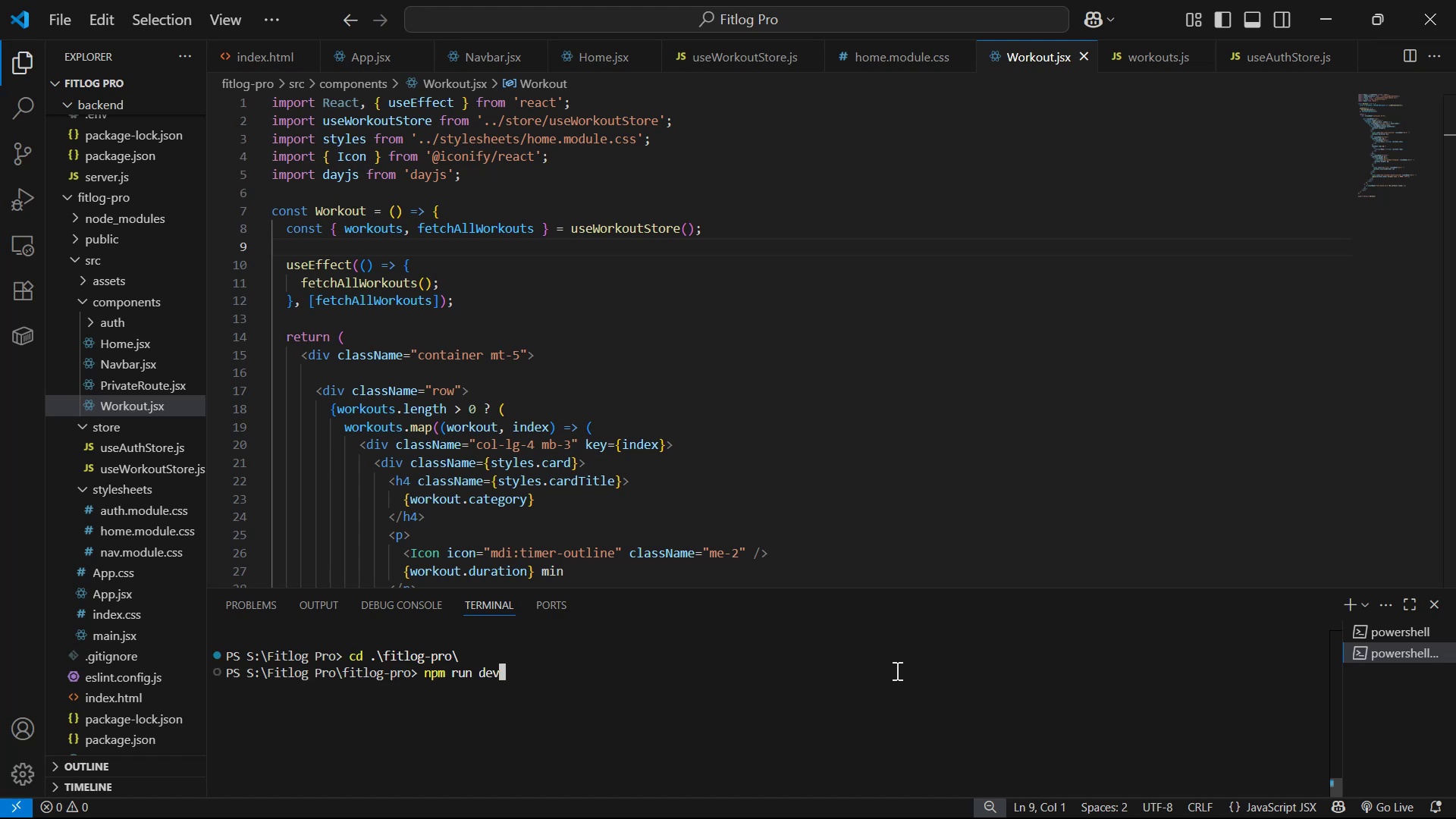 
key(Enter)
 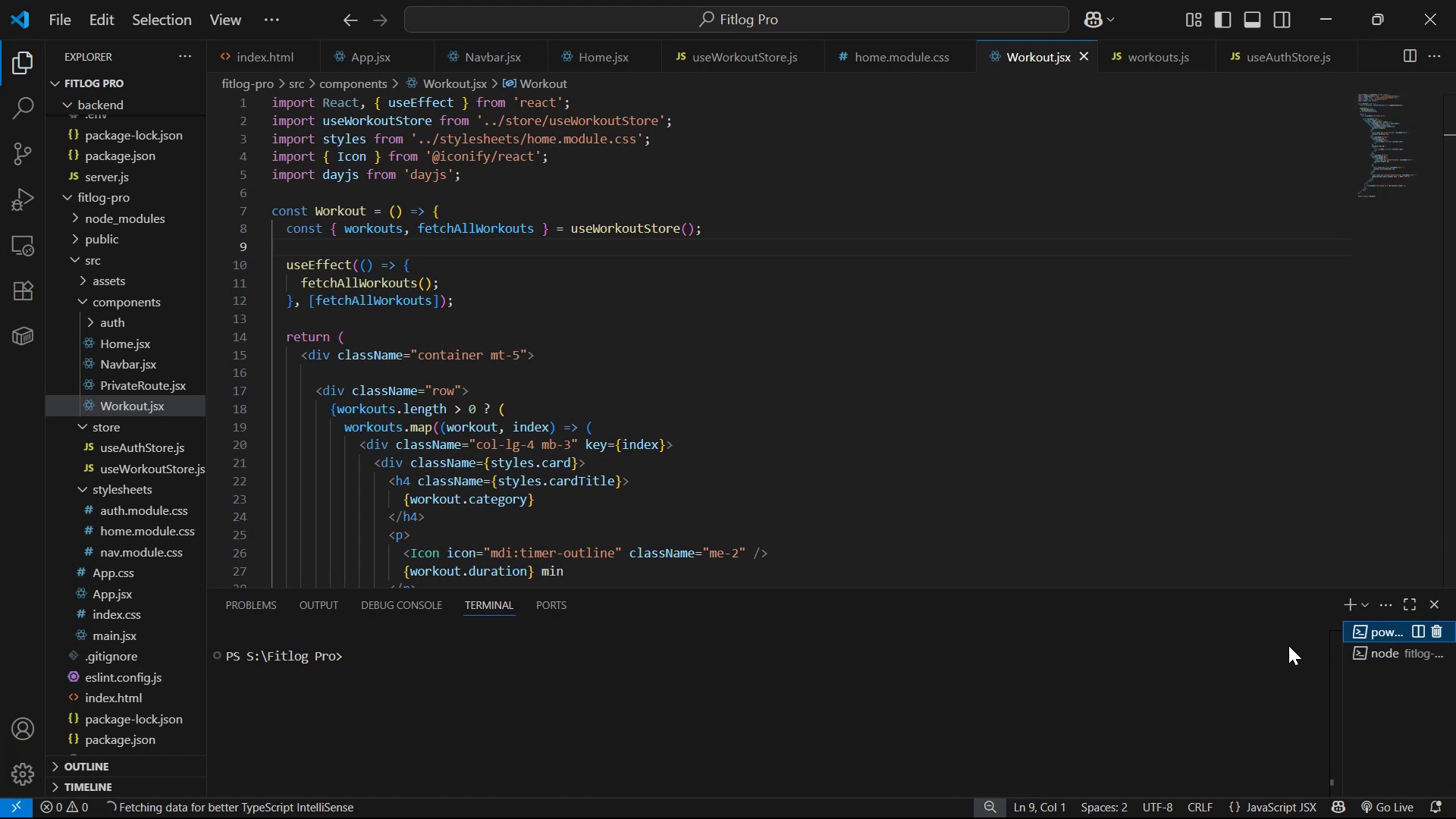 
left_click([900, 708])
 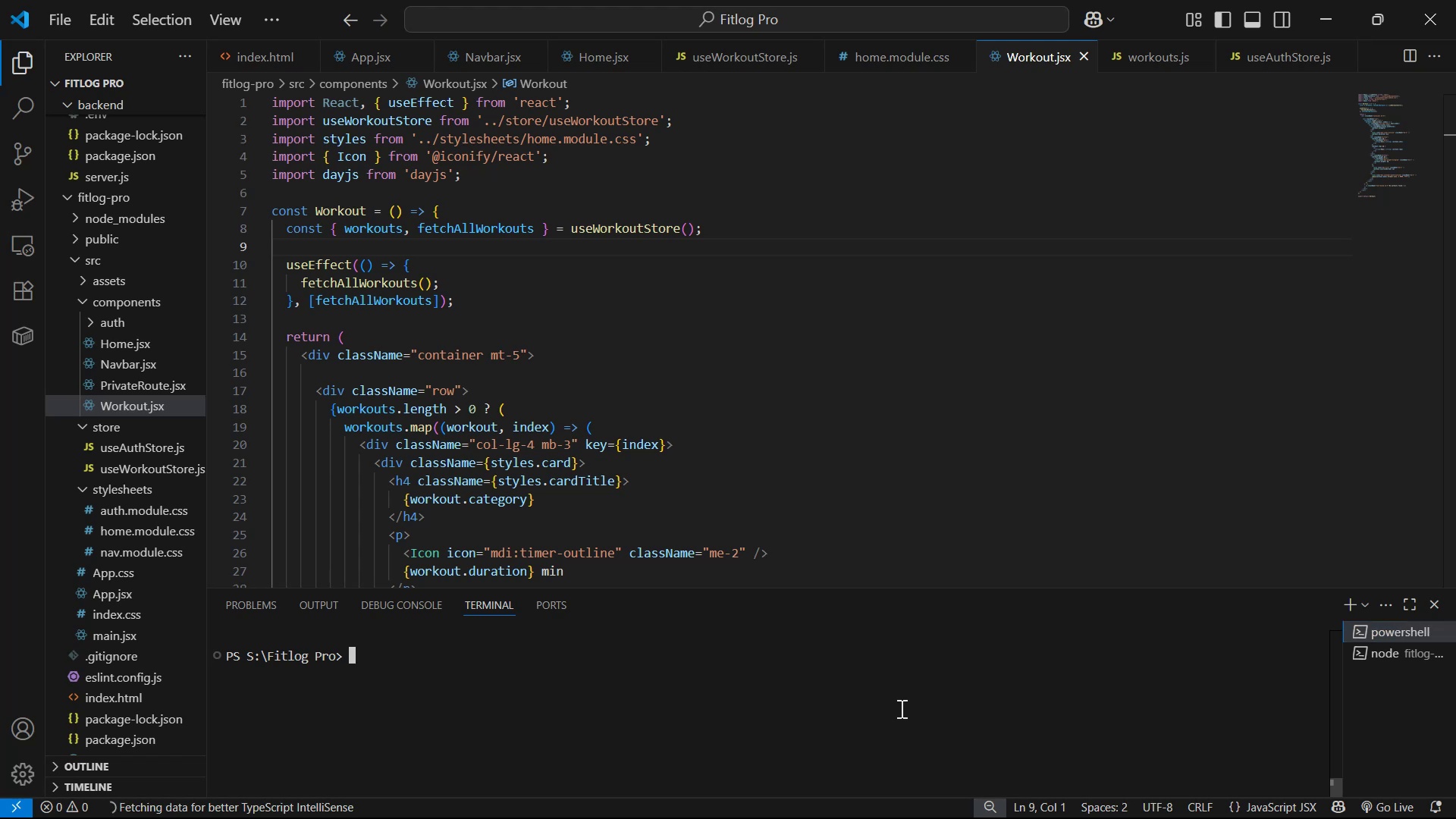 
type(cd ba)
key(Tab)
 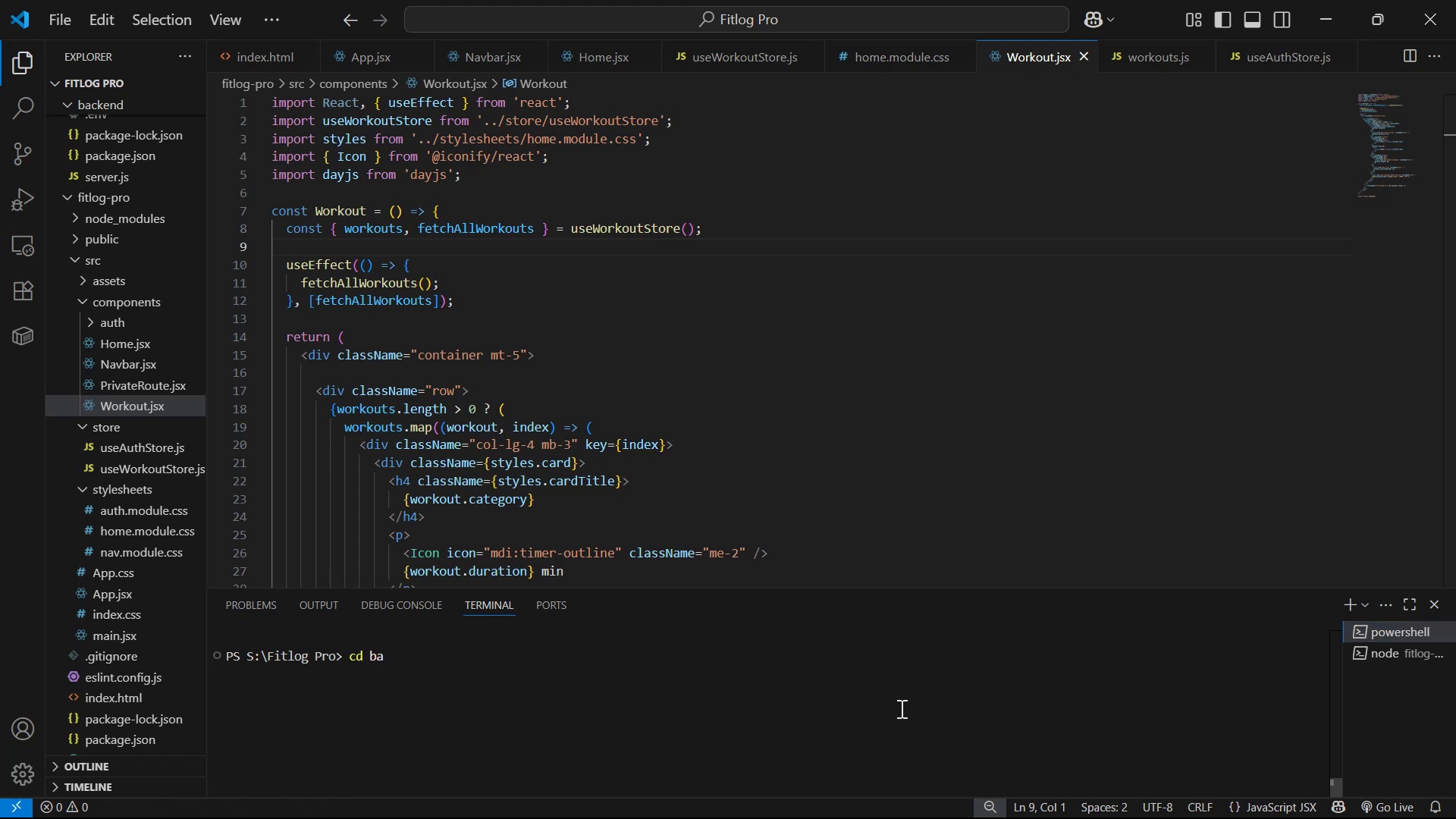 
key(Enter)
 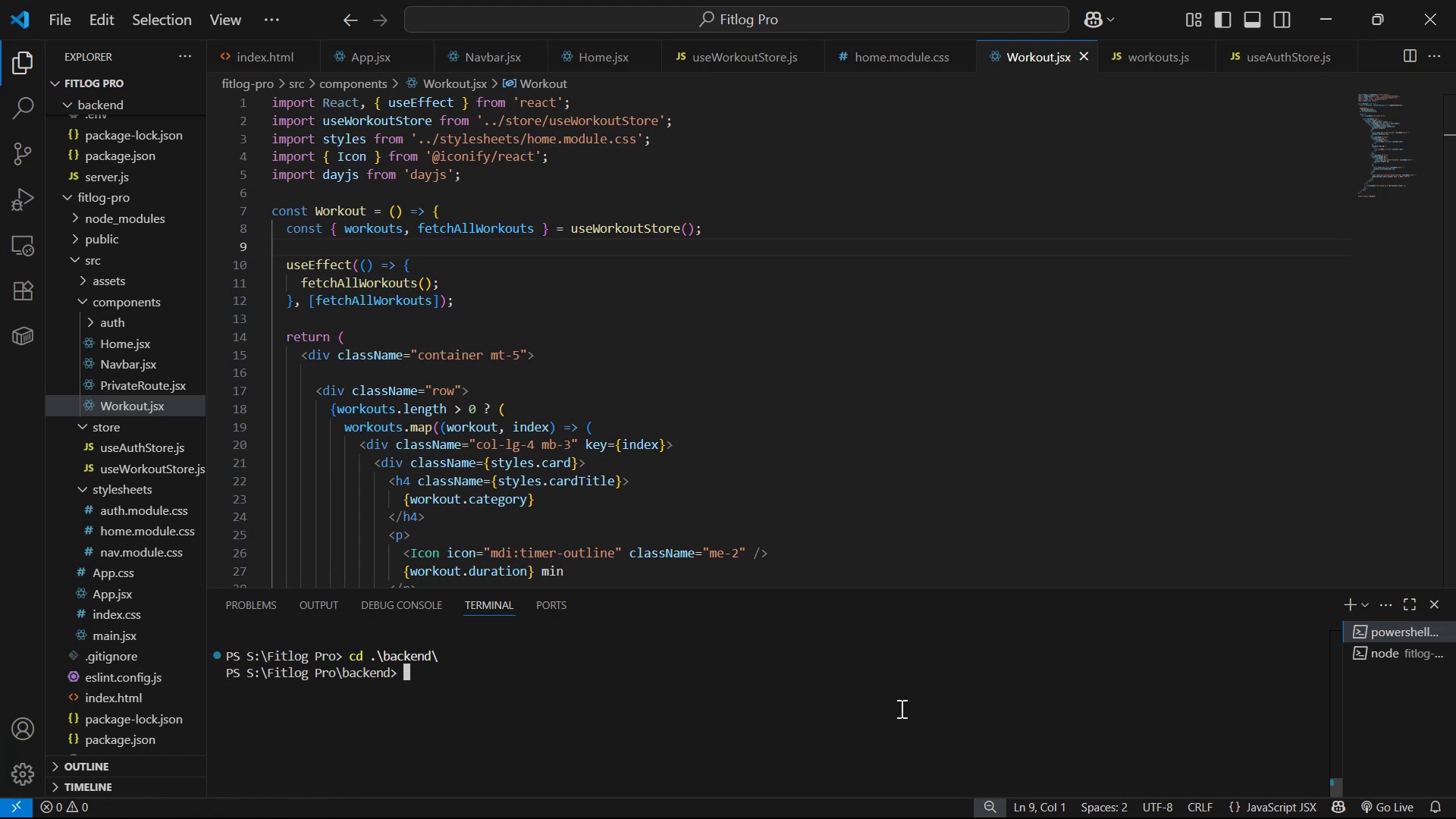 
type(npm run dev)
 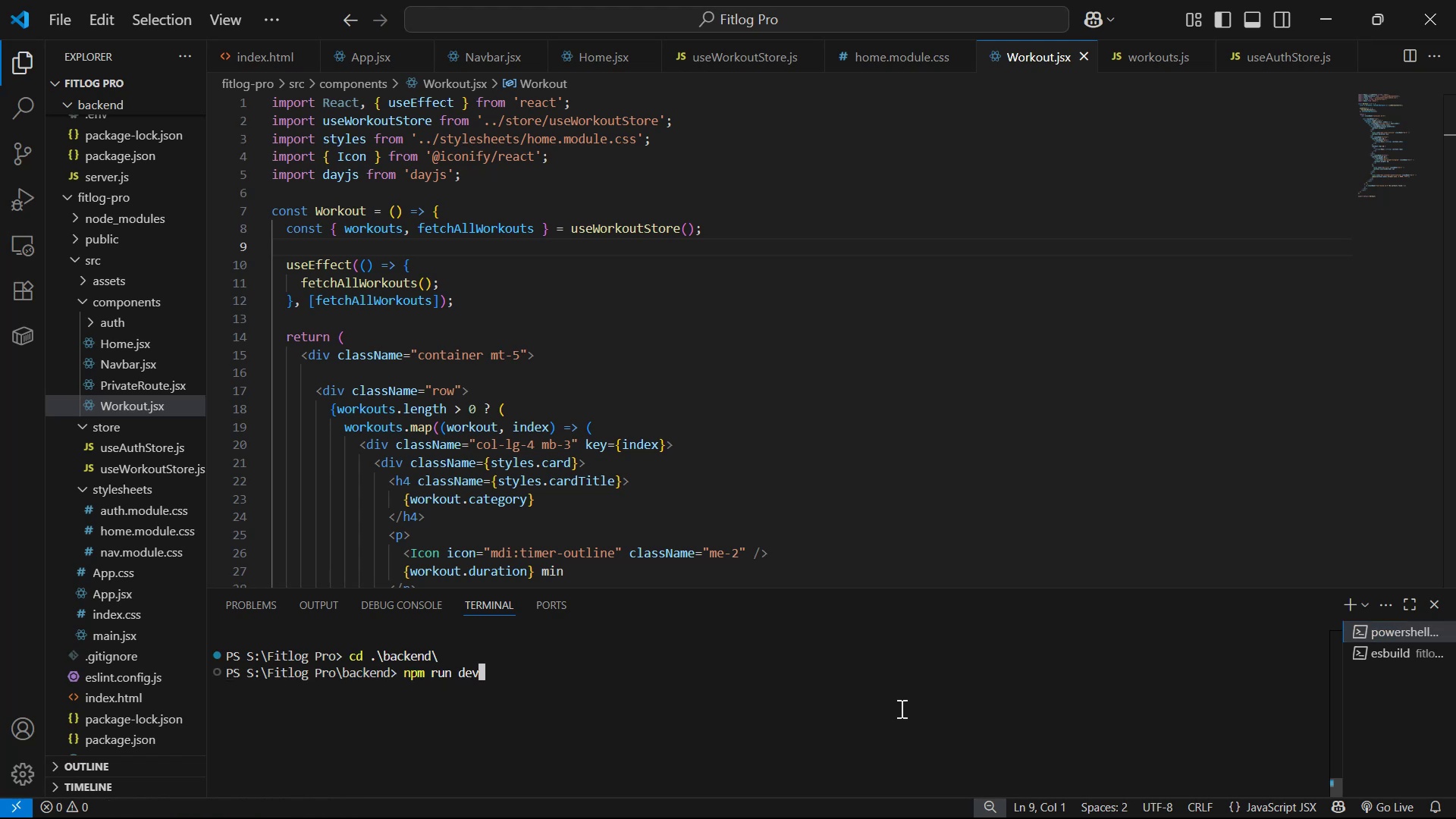 
key(Enter)
 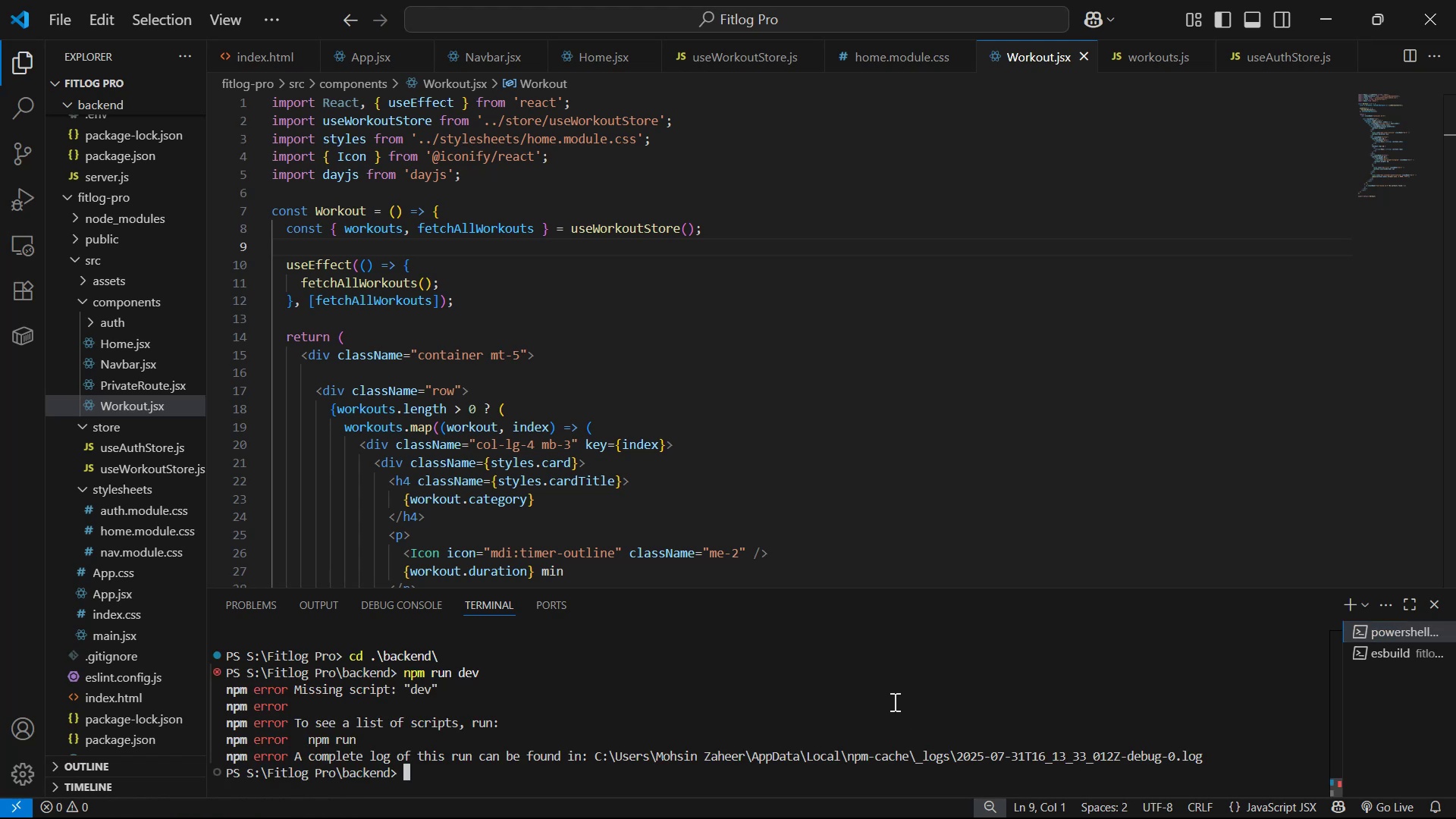 
type(nodemon se)
key(Tab)
 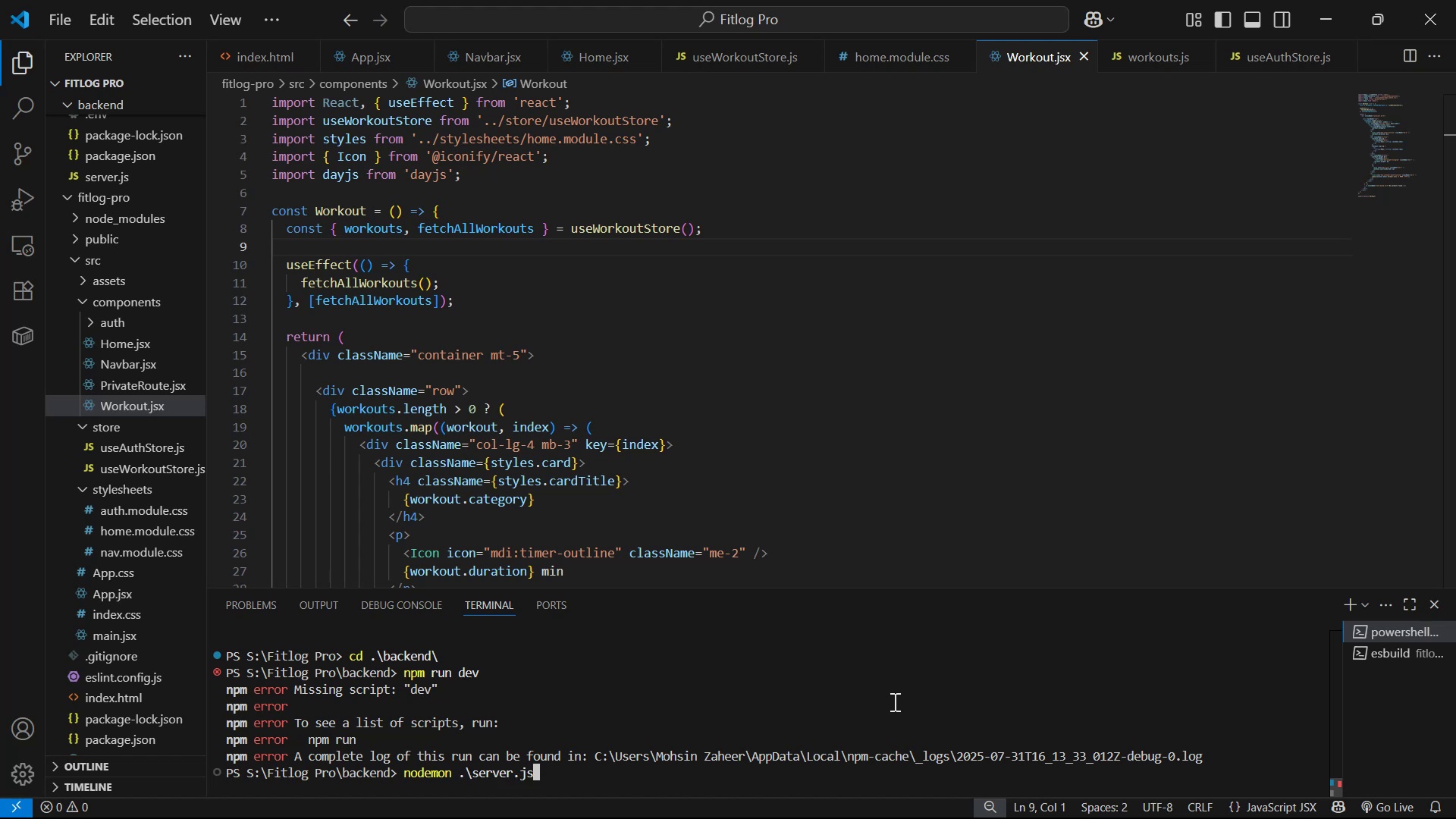 
key(Enter)
 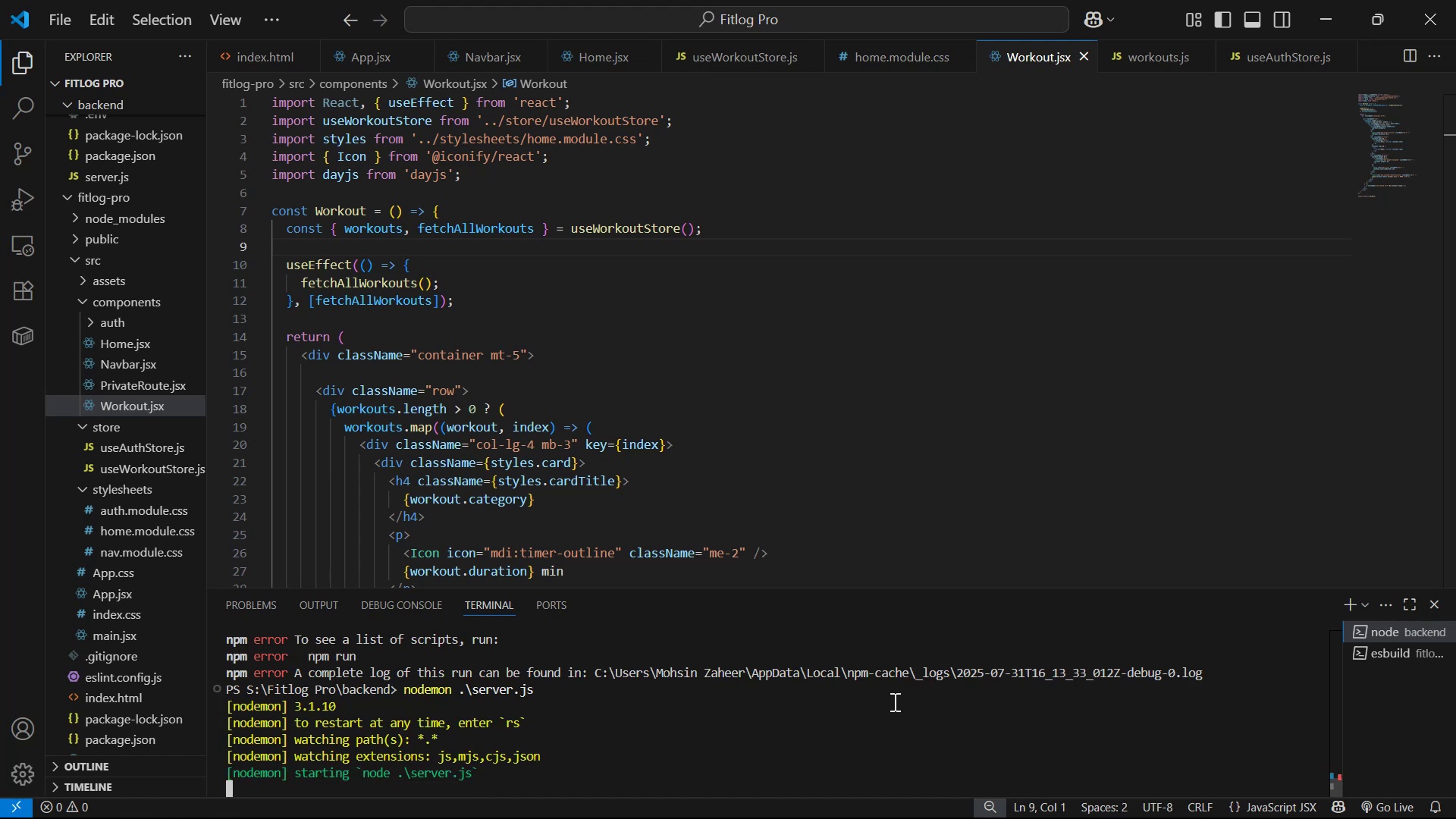 
wait(12.72)
 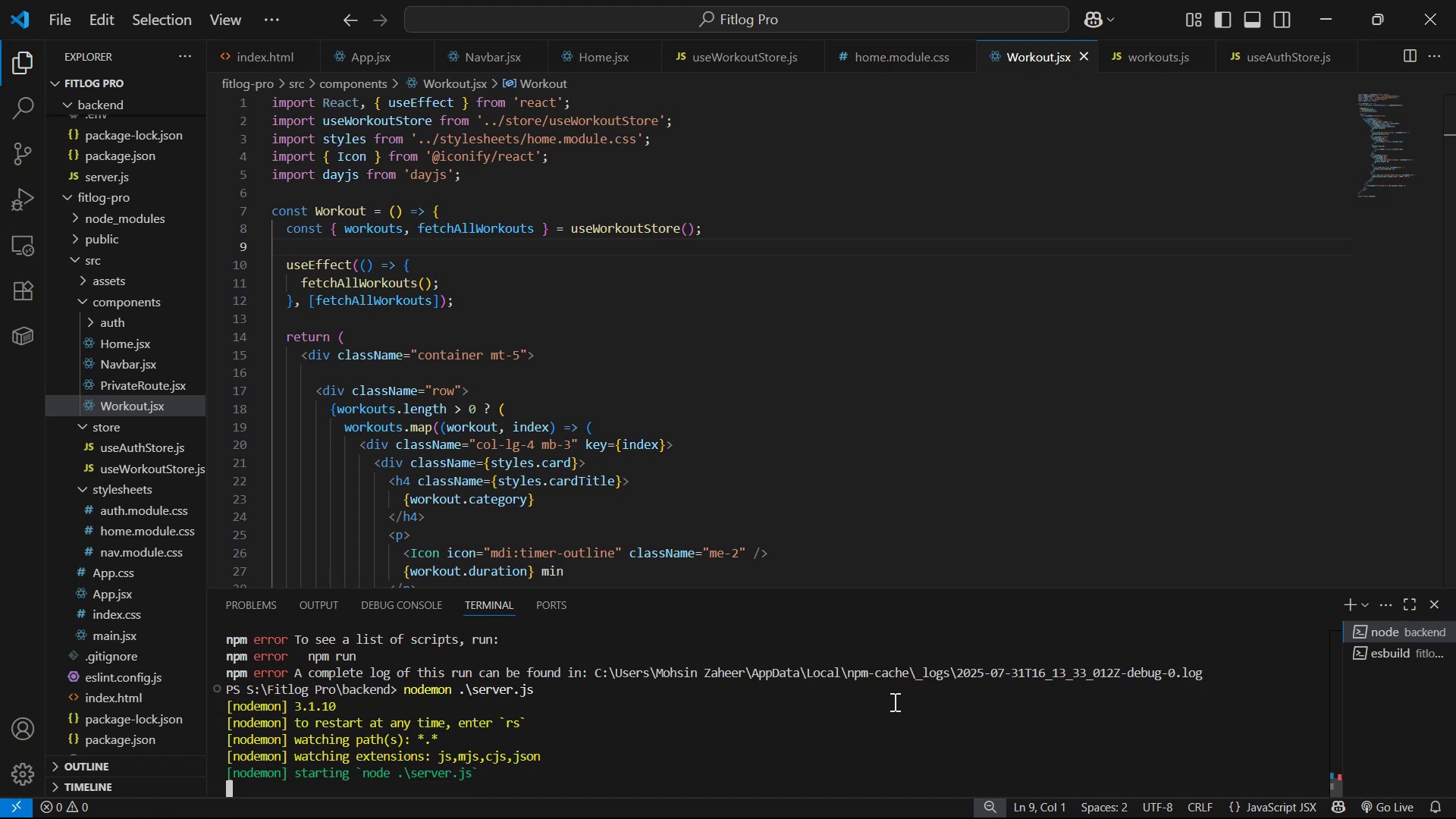 
mouse_move([1450, 2])
 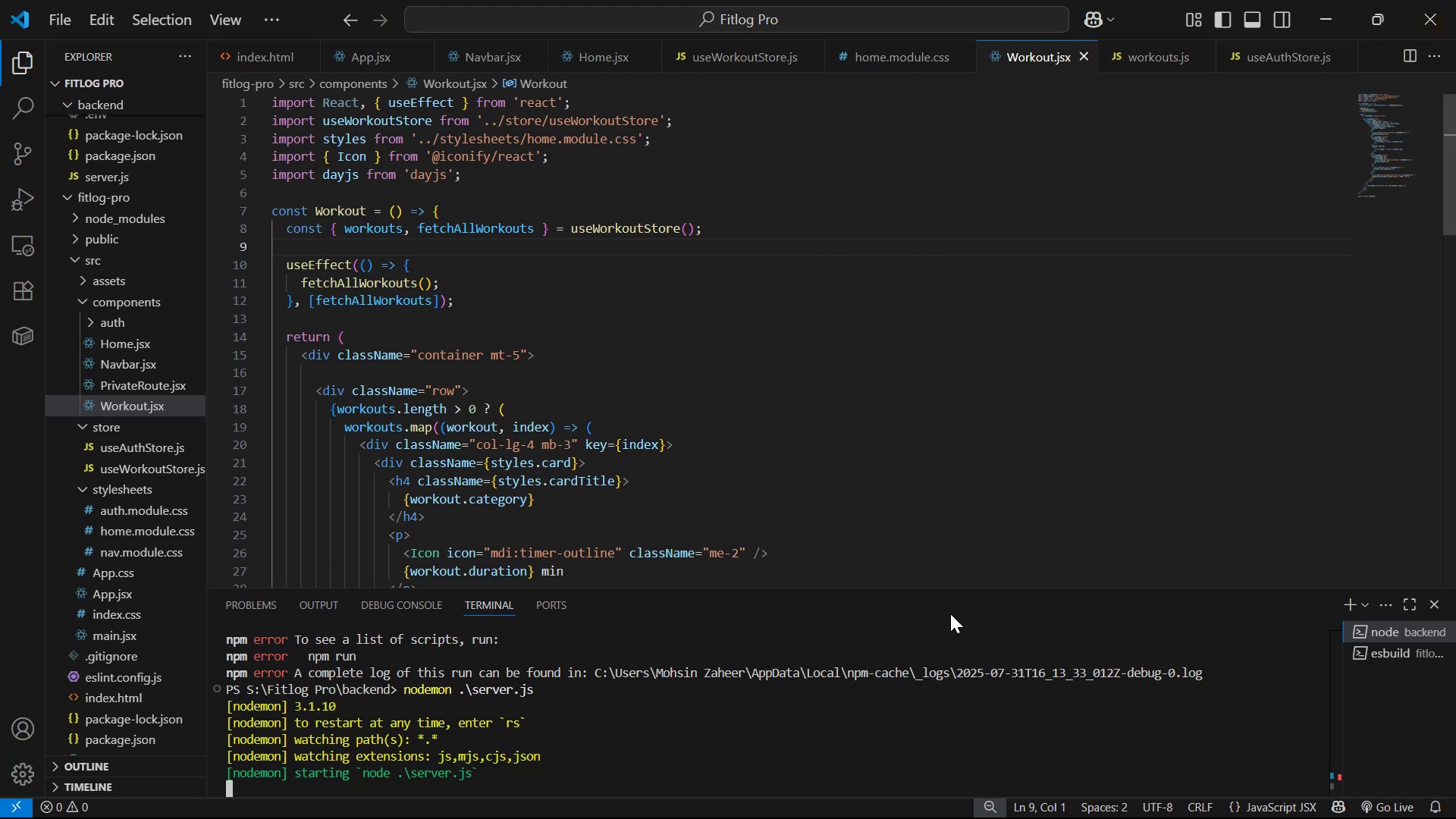 
scroll: coordinate [1229, 706], scroll_direction: down, amount: 3.0
 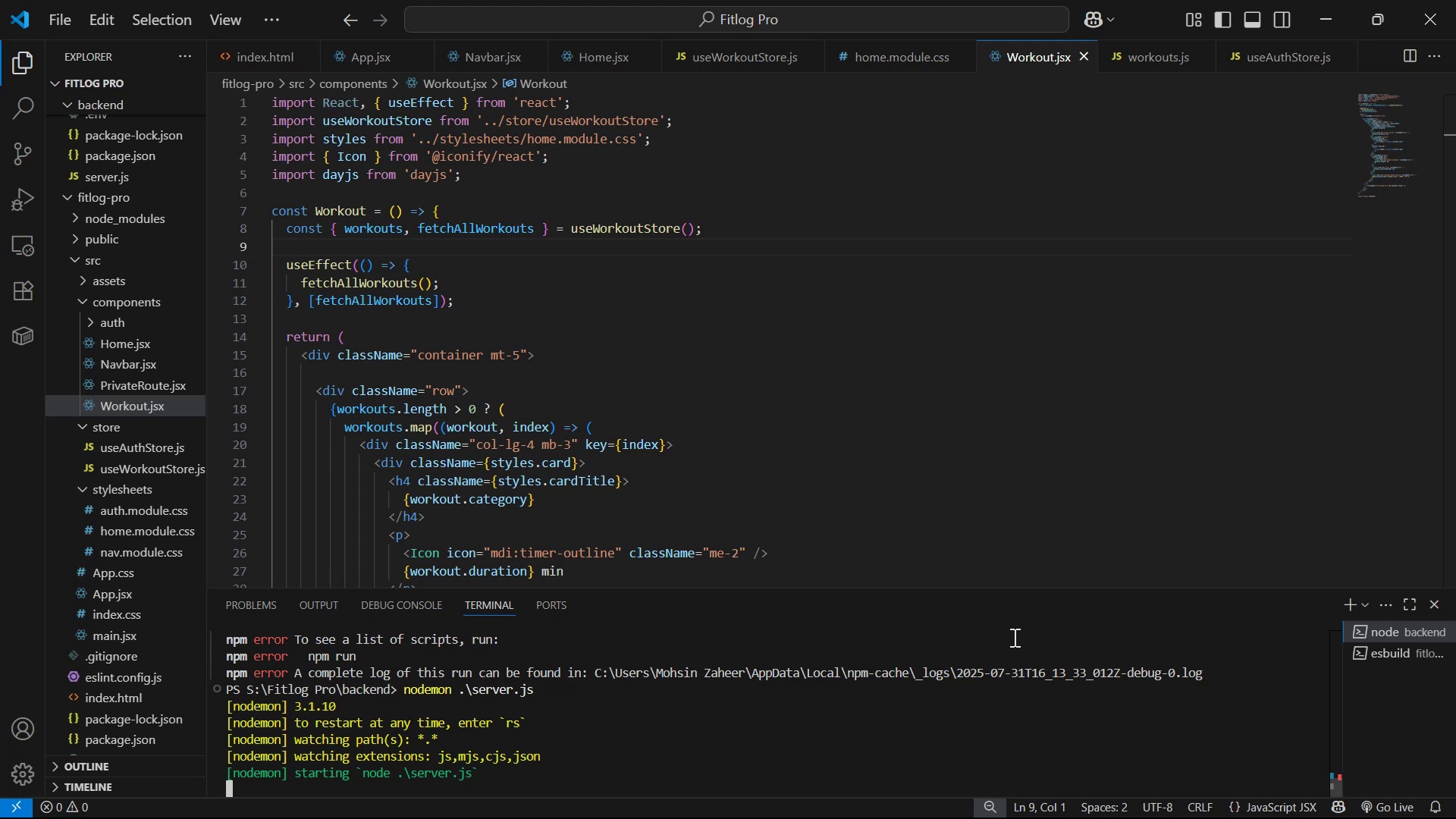 
wait(14.1)
 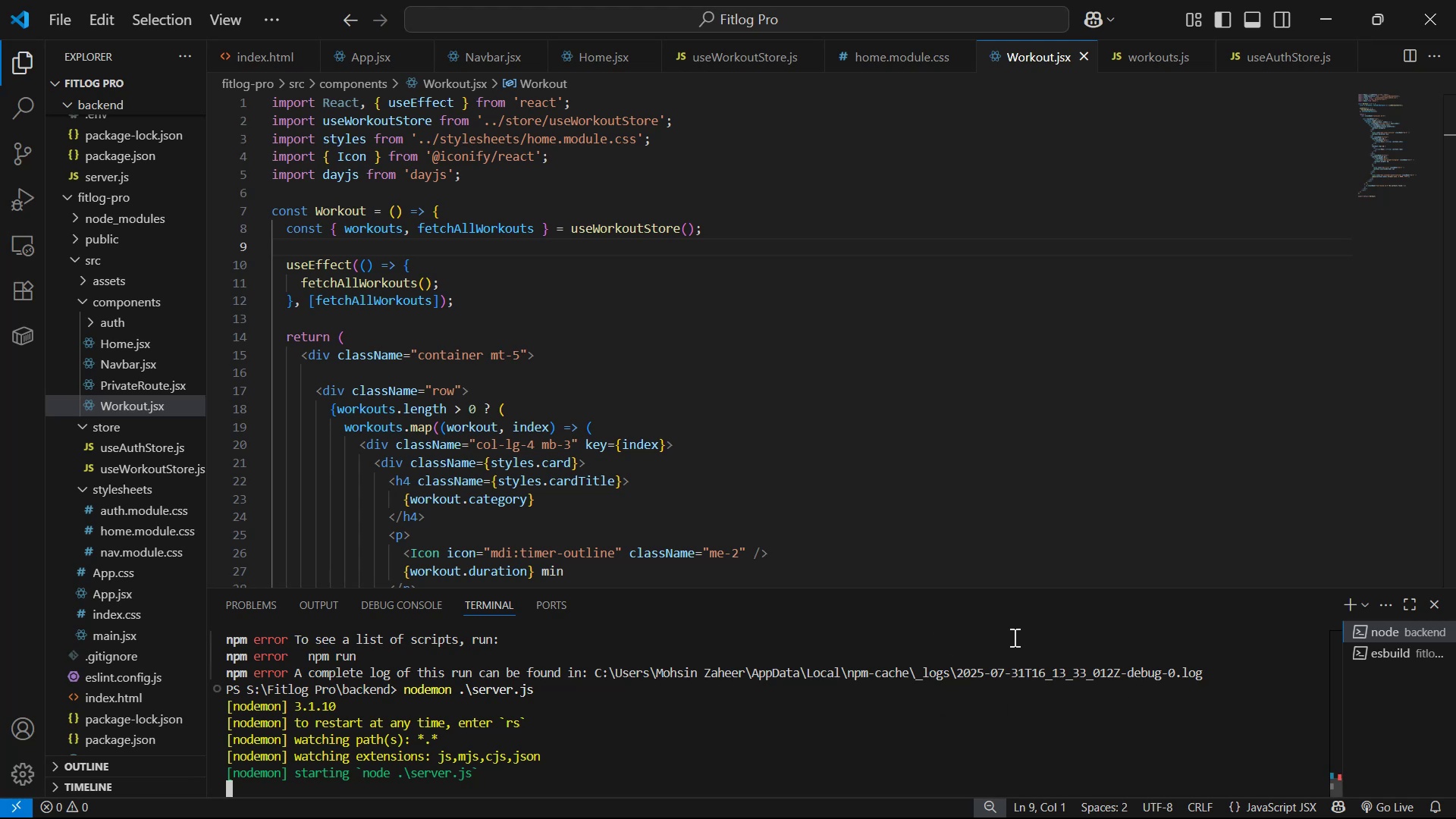 
scroll: coordinate [1035, 708], scroll_direction: down, amount: 1.0
 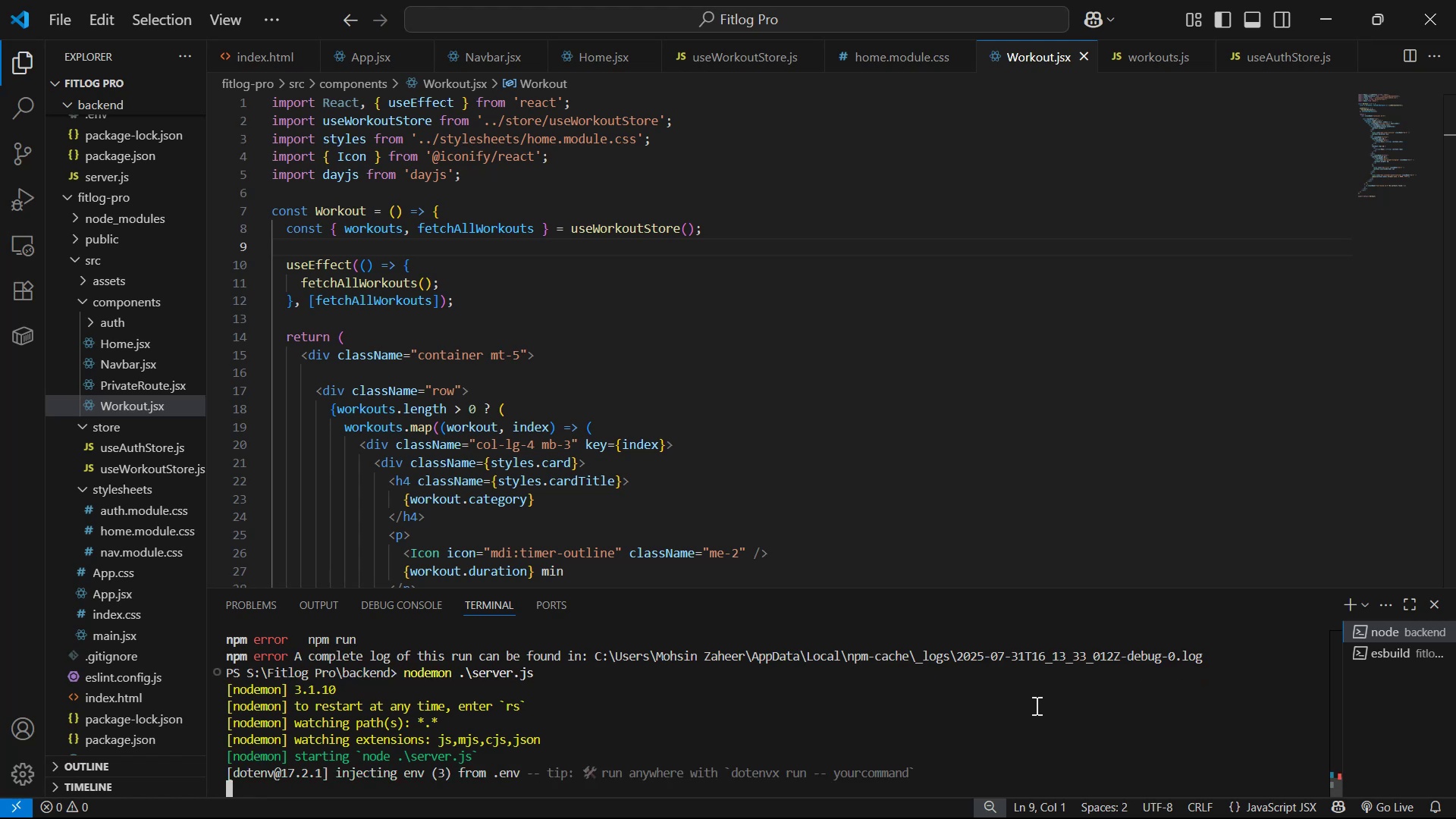 
wait(10.45)
 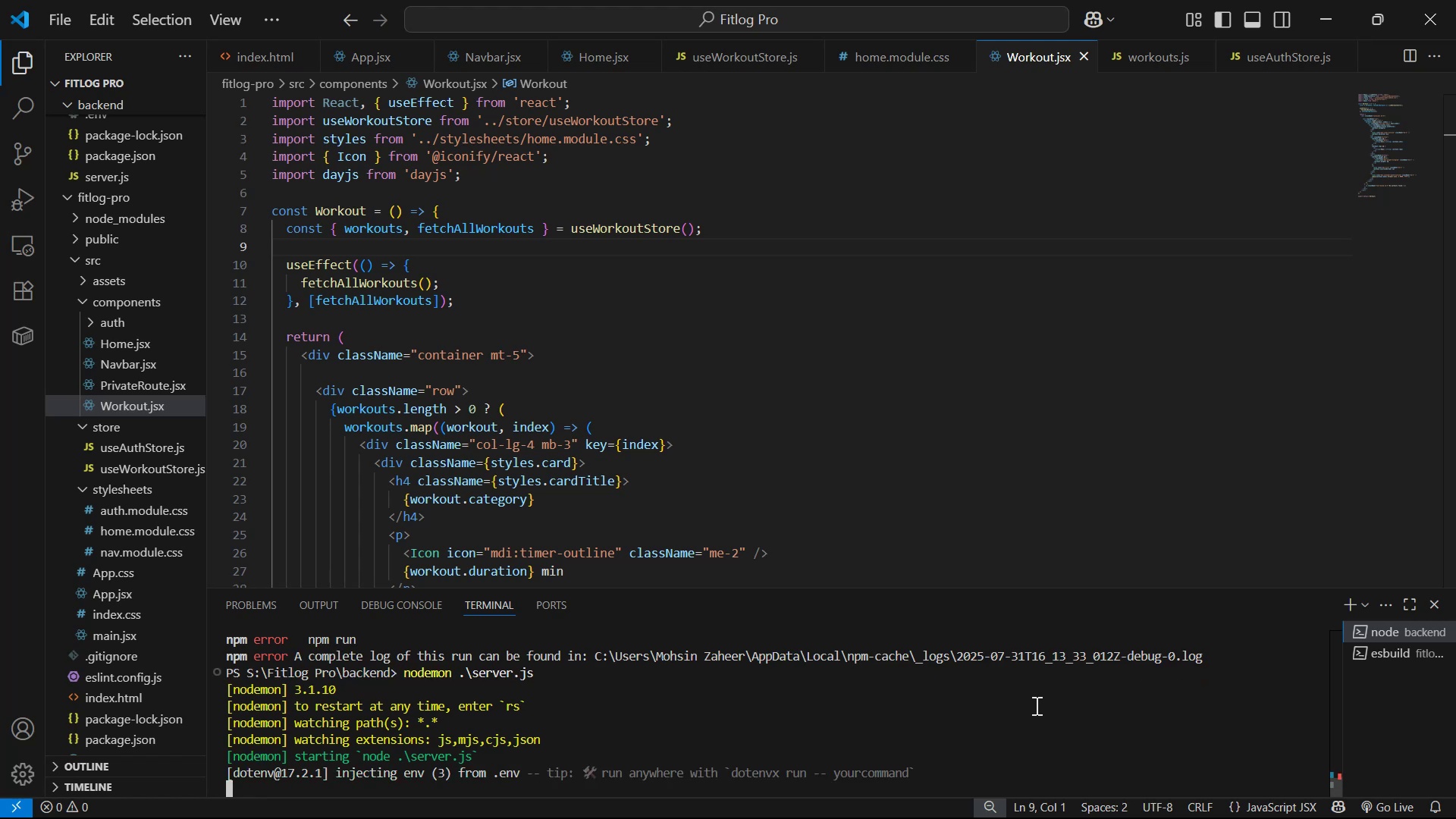 
key(Alt+Tab)
 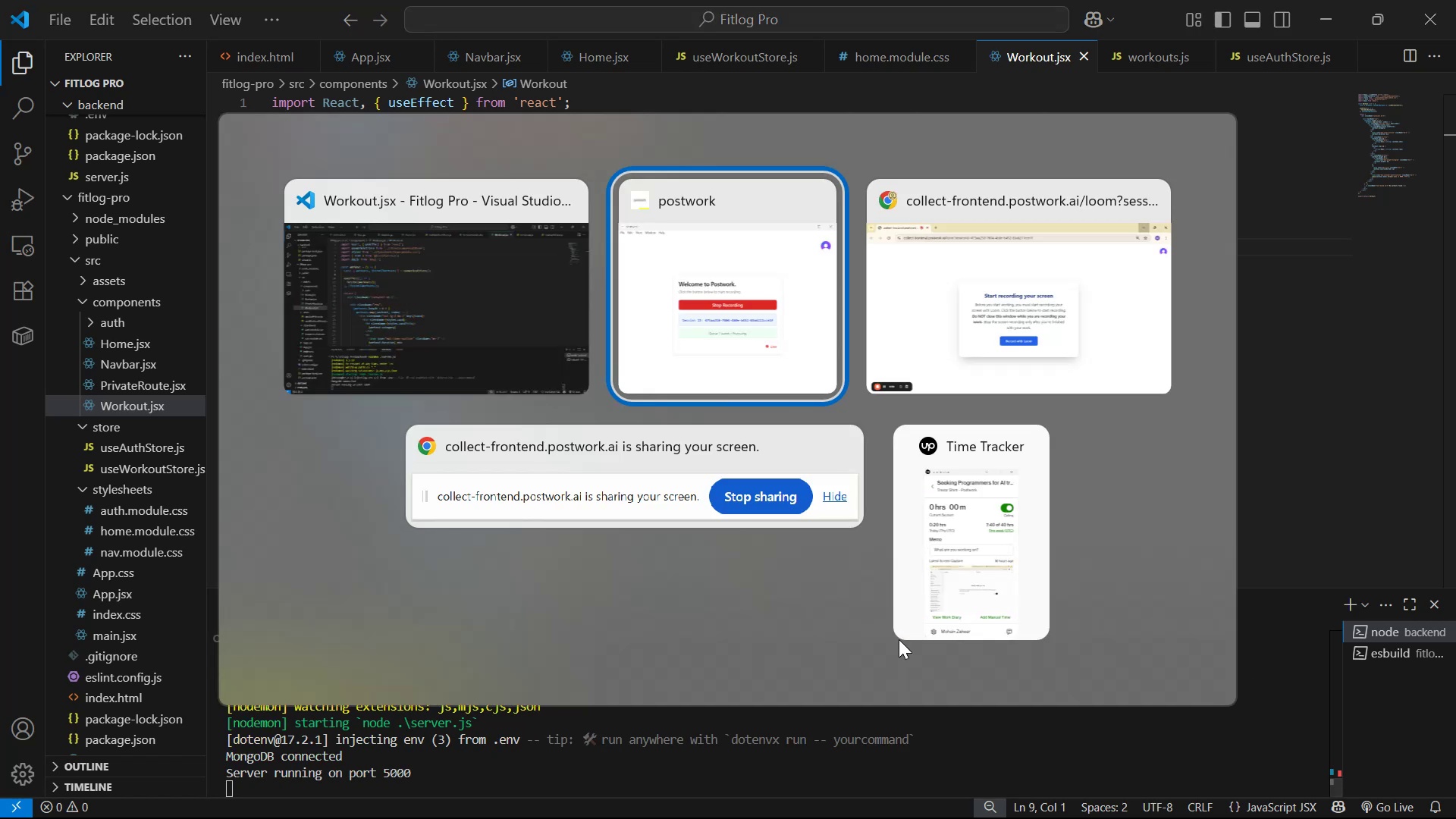 
key(Alt+Tab)
 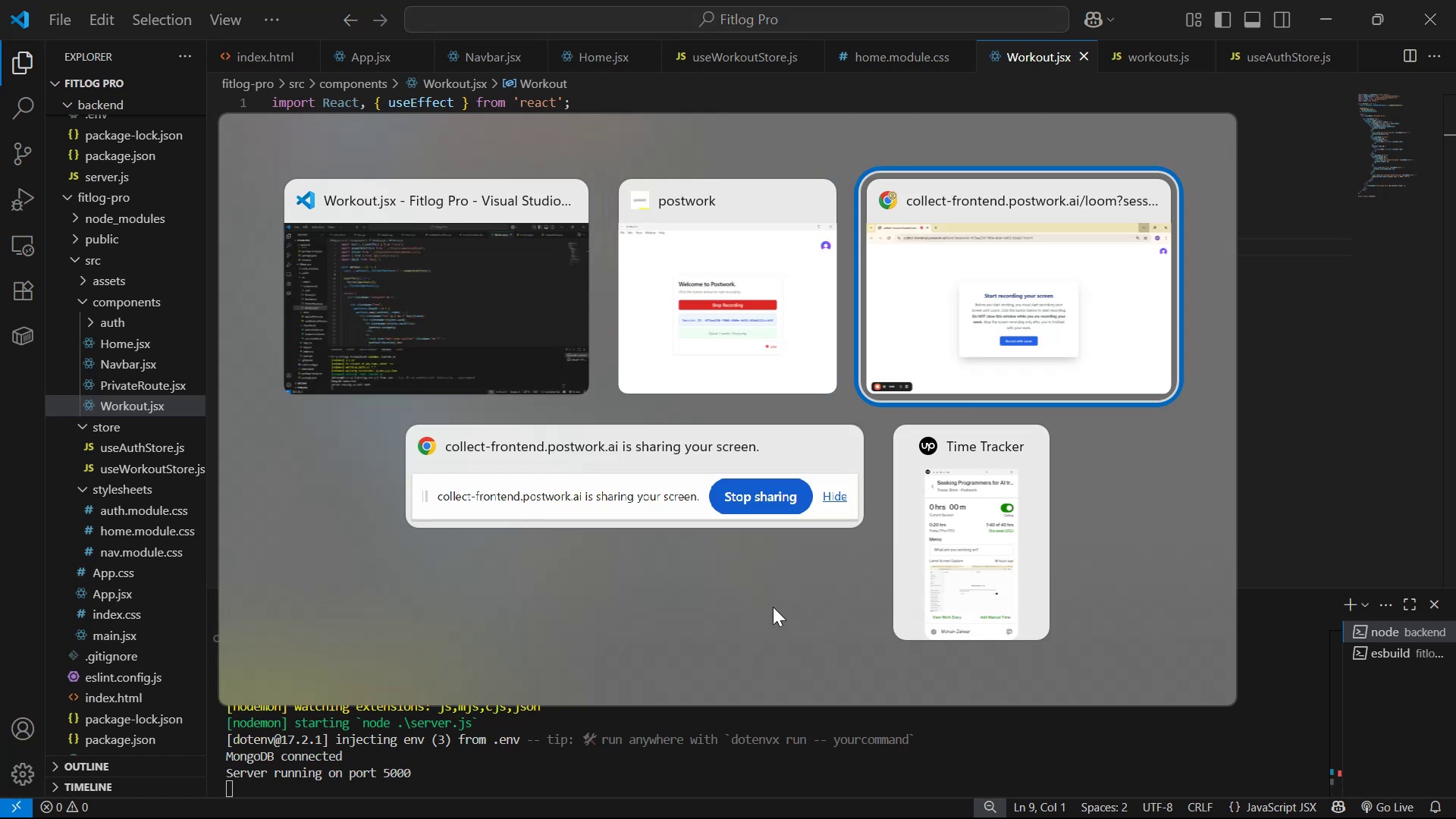 
key(Alt+Tab)
 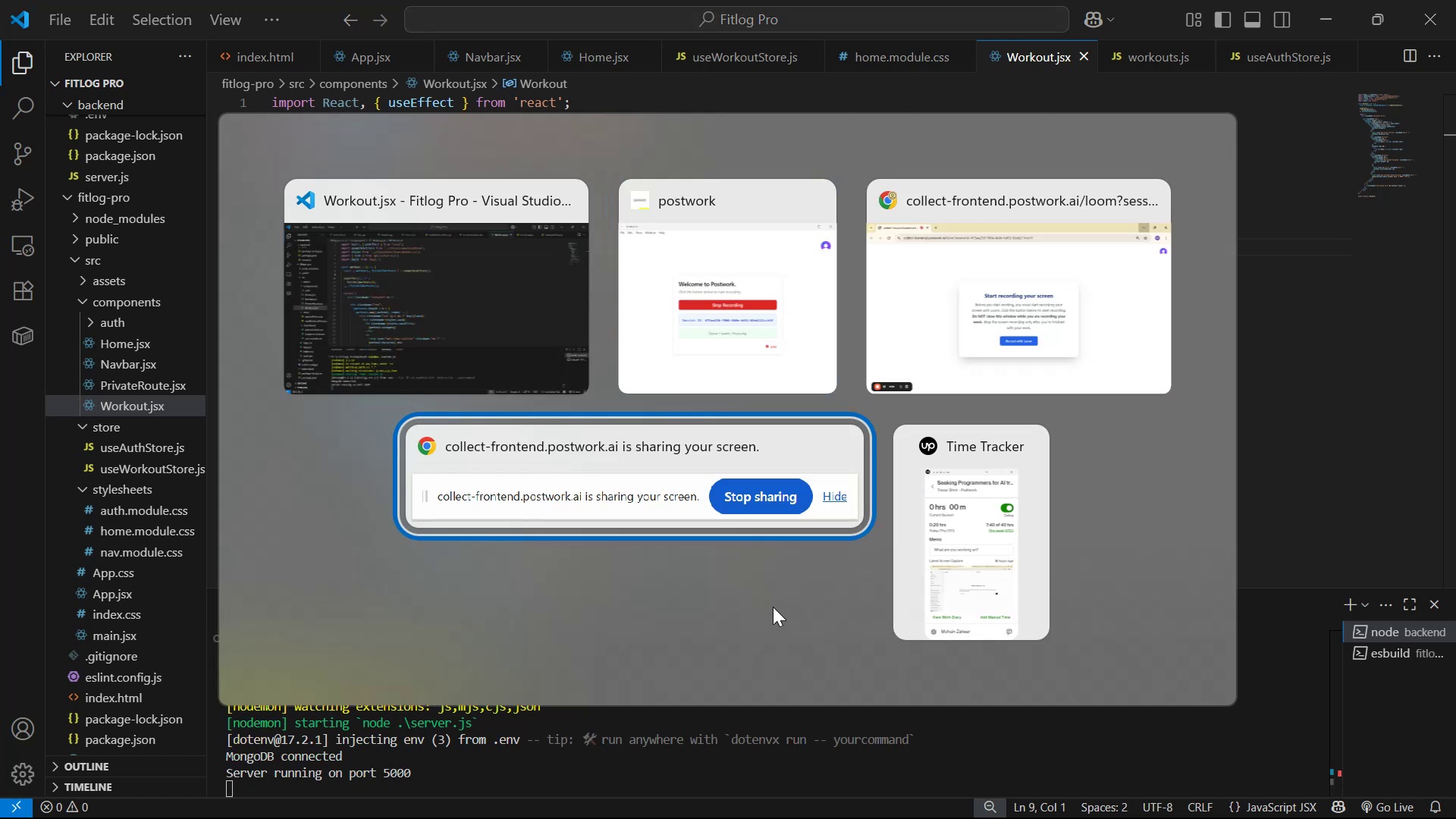 
key(Alt+Tab)
 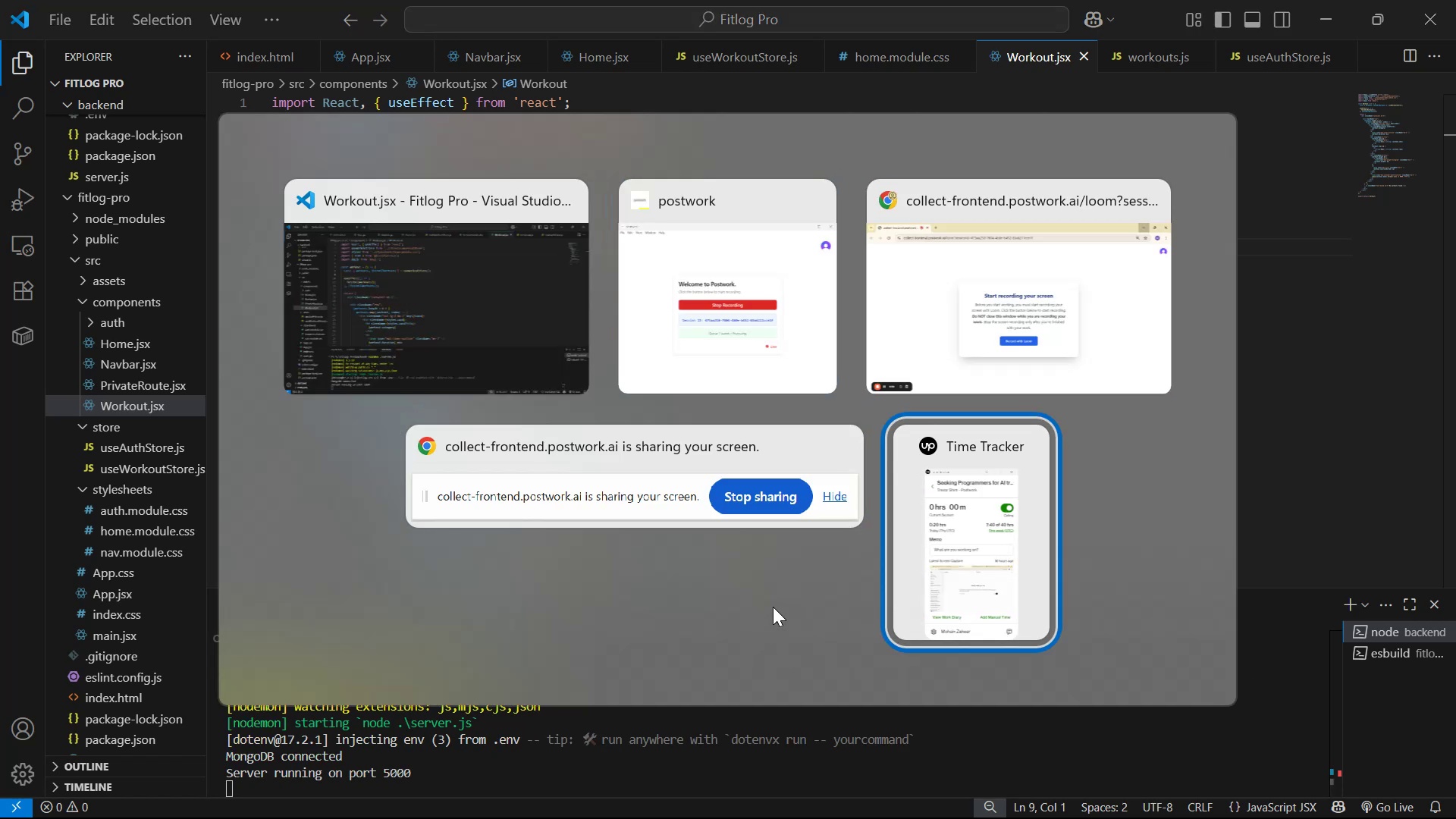 
key(Alt+Tab)
 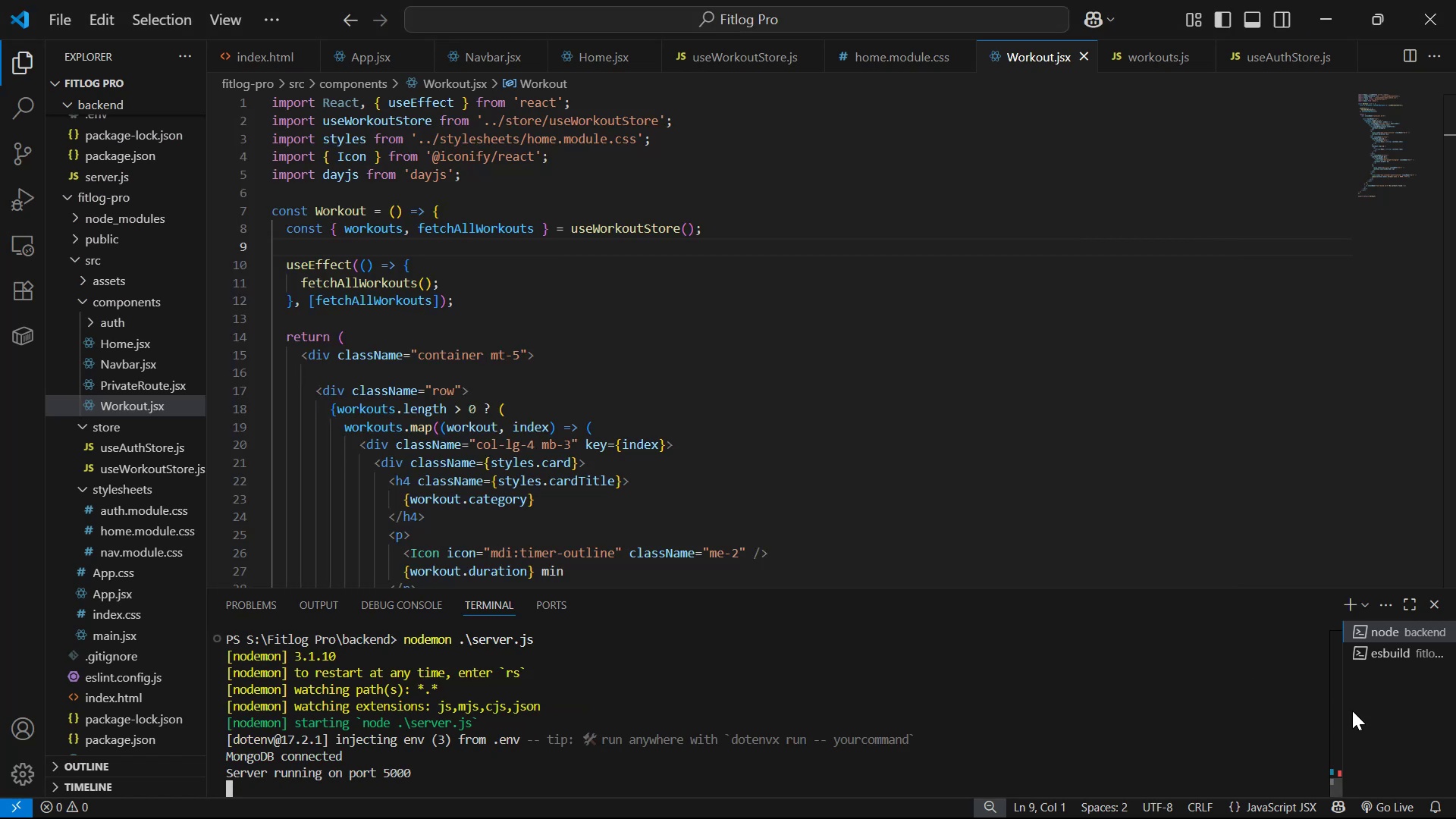 
left_click([1375, 642])
 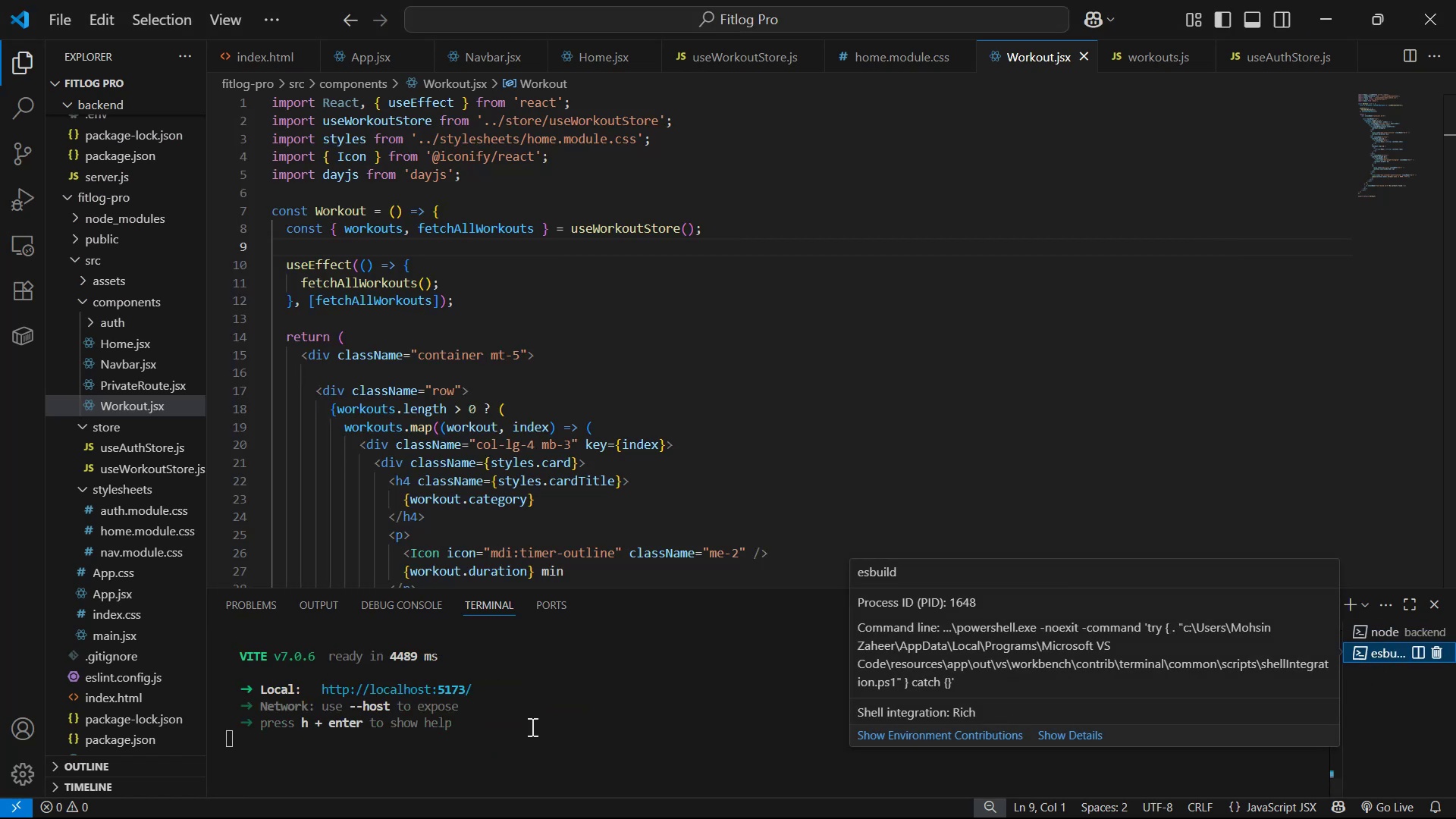 
hold_key(key=ControlLeft, duration=1.13)
left_click([442, 687])
 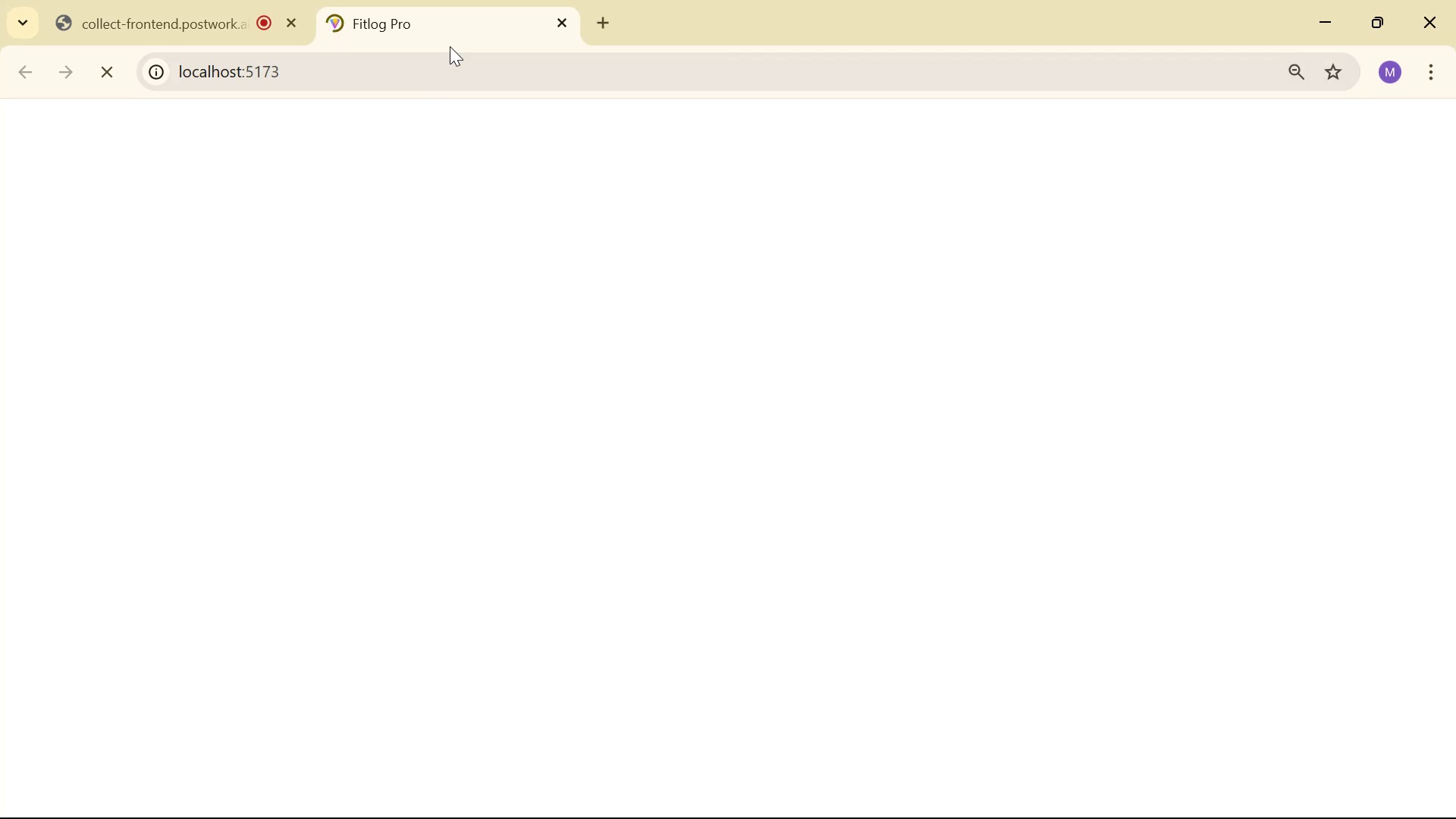 
wait(17.72)
 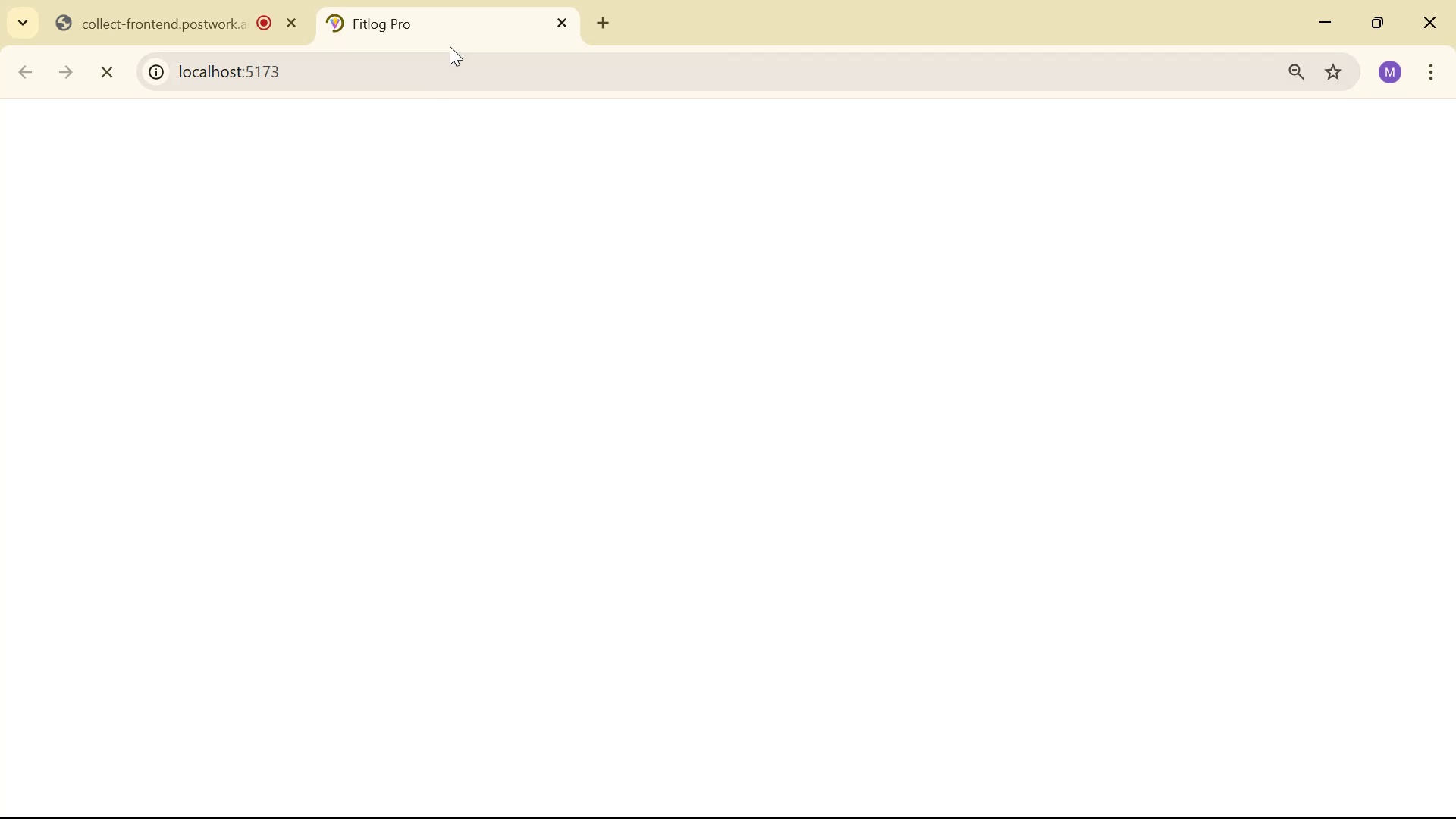 
scroll: coordinate [871, 189], scroll_direction: down, amount: 3.0
 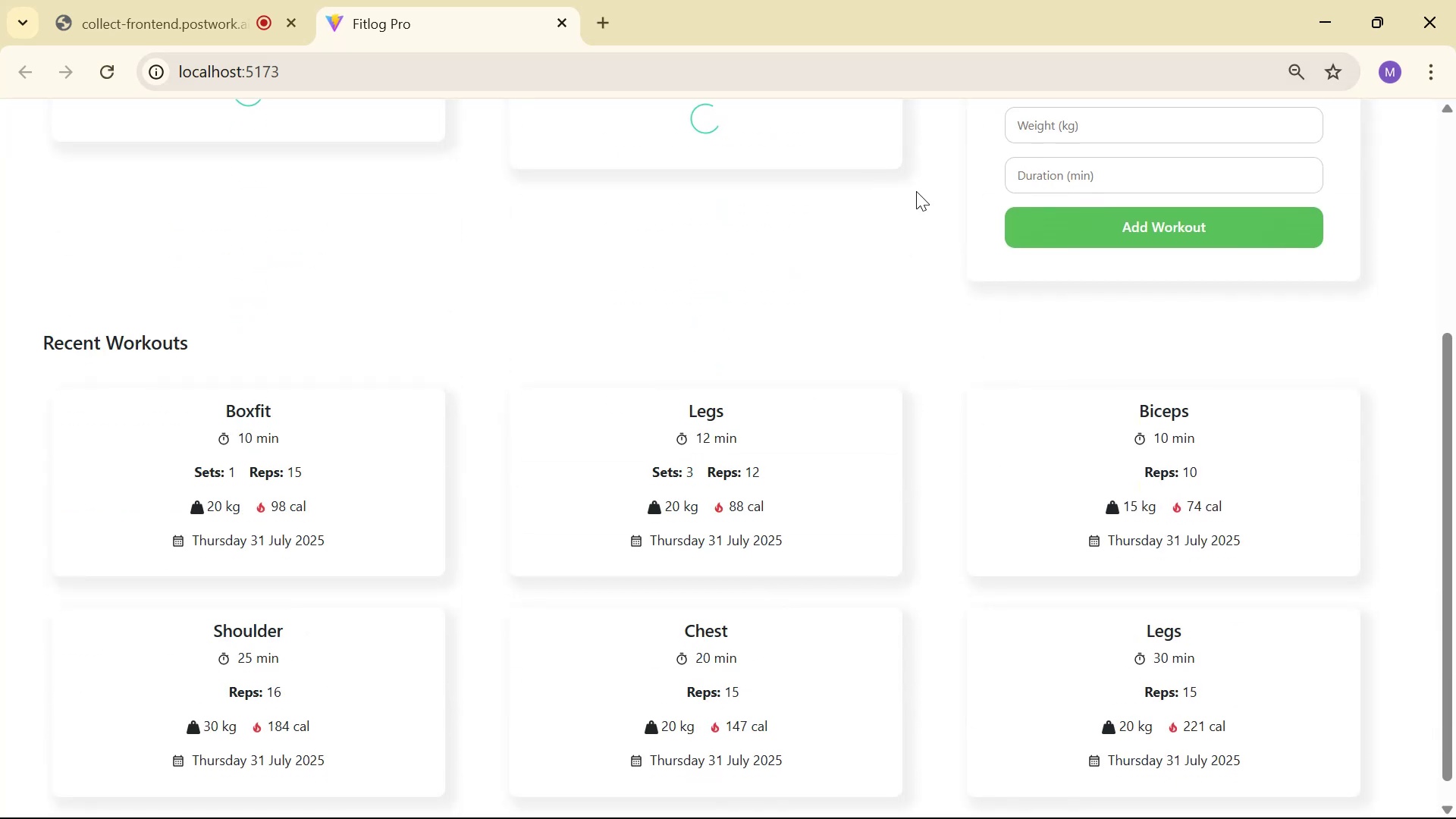 
scroll: coordinate [949, 260], scroll_direction: up, amount: 1.0
 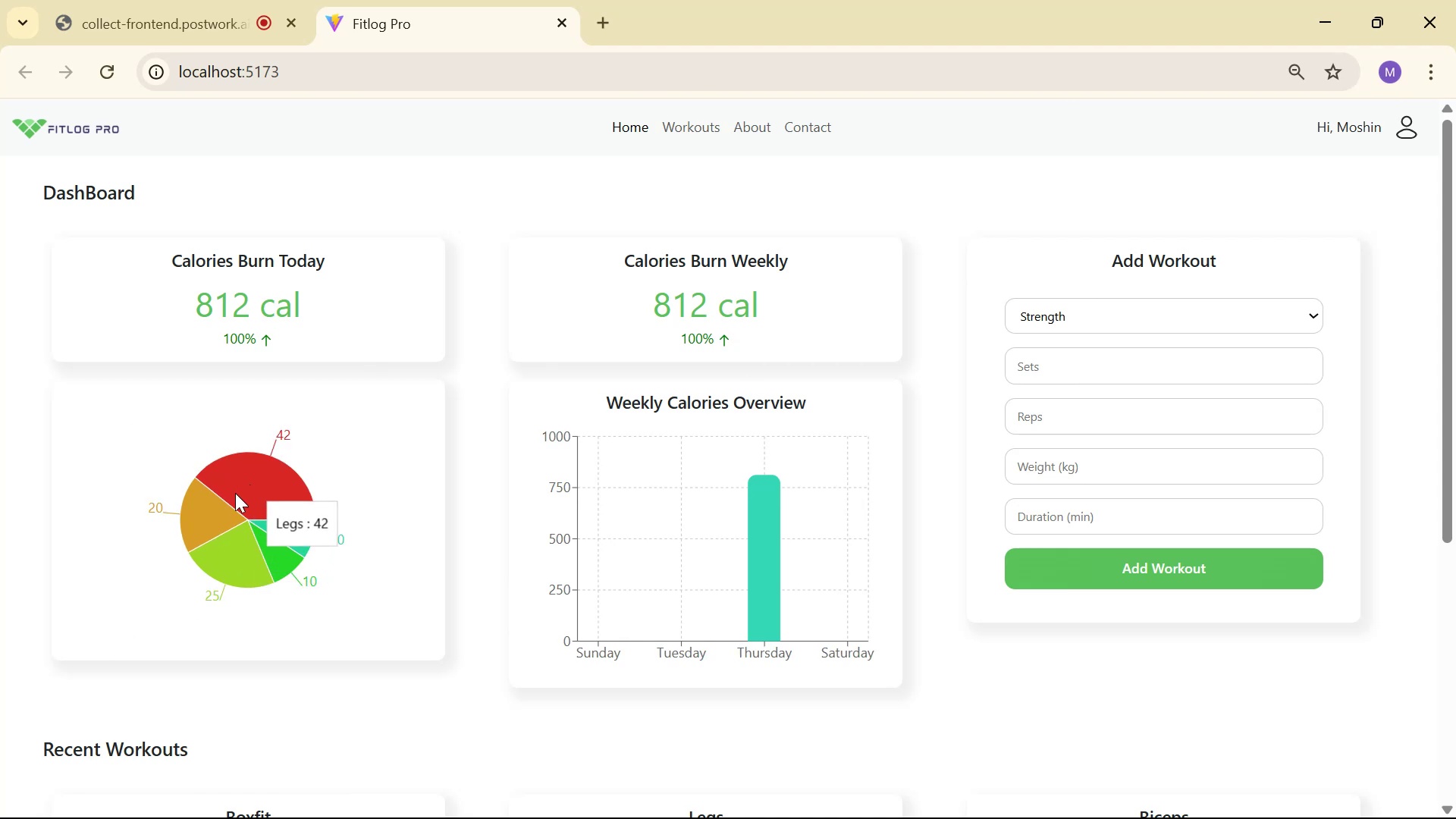 
scroll: coordinate [535, 343], scroll_direction: down, amount: 9.0
 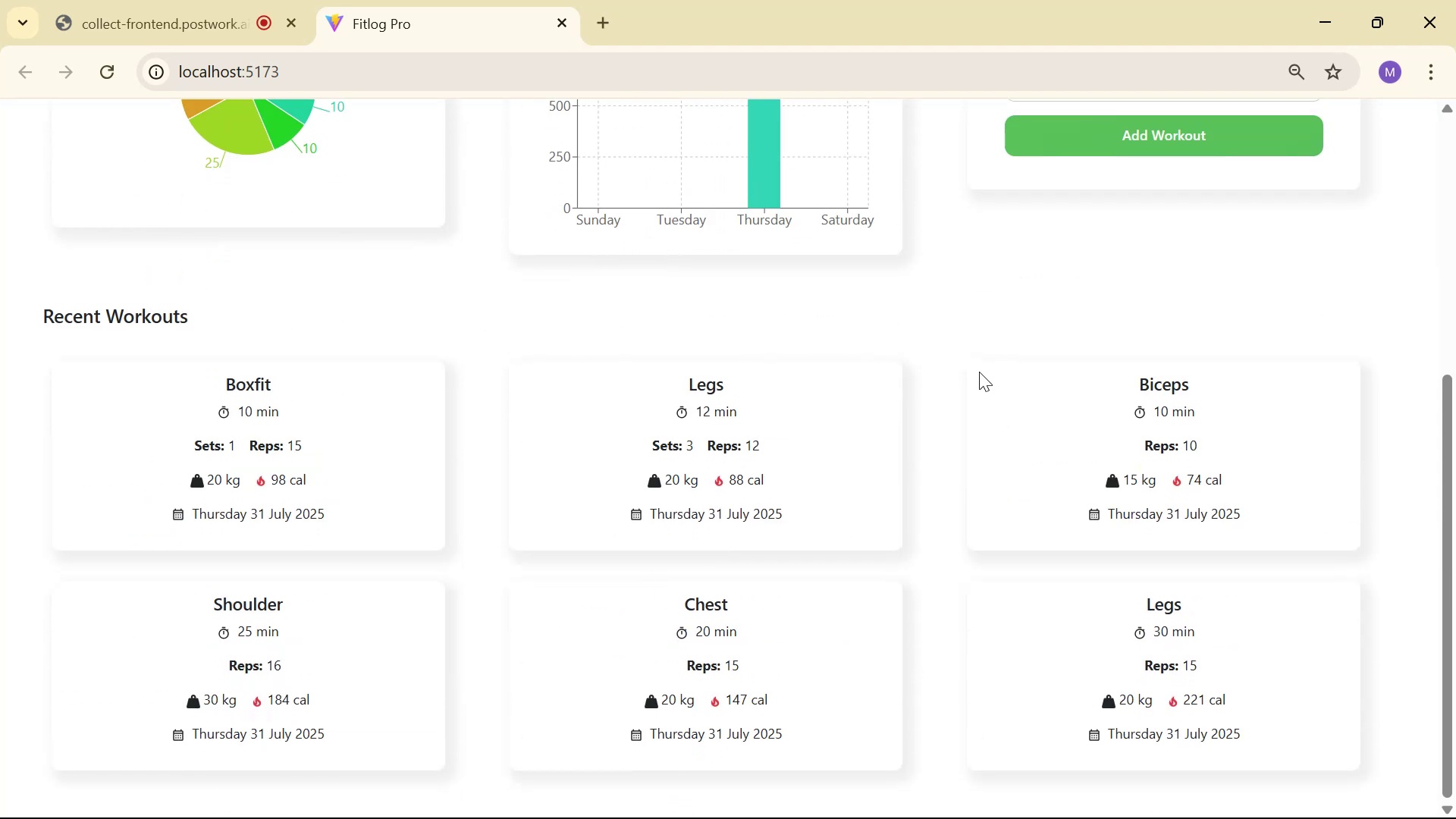 
scroll: coordinate [978, 371], scroll_direction: up, amount: 1.0
 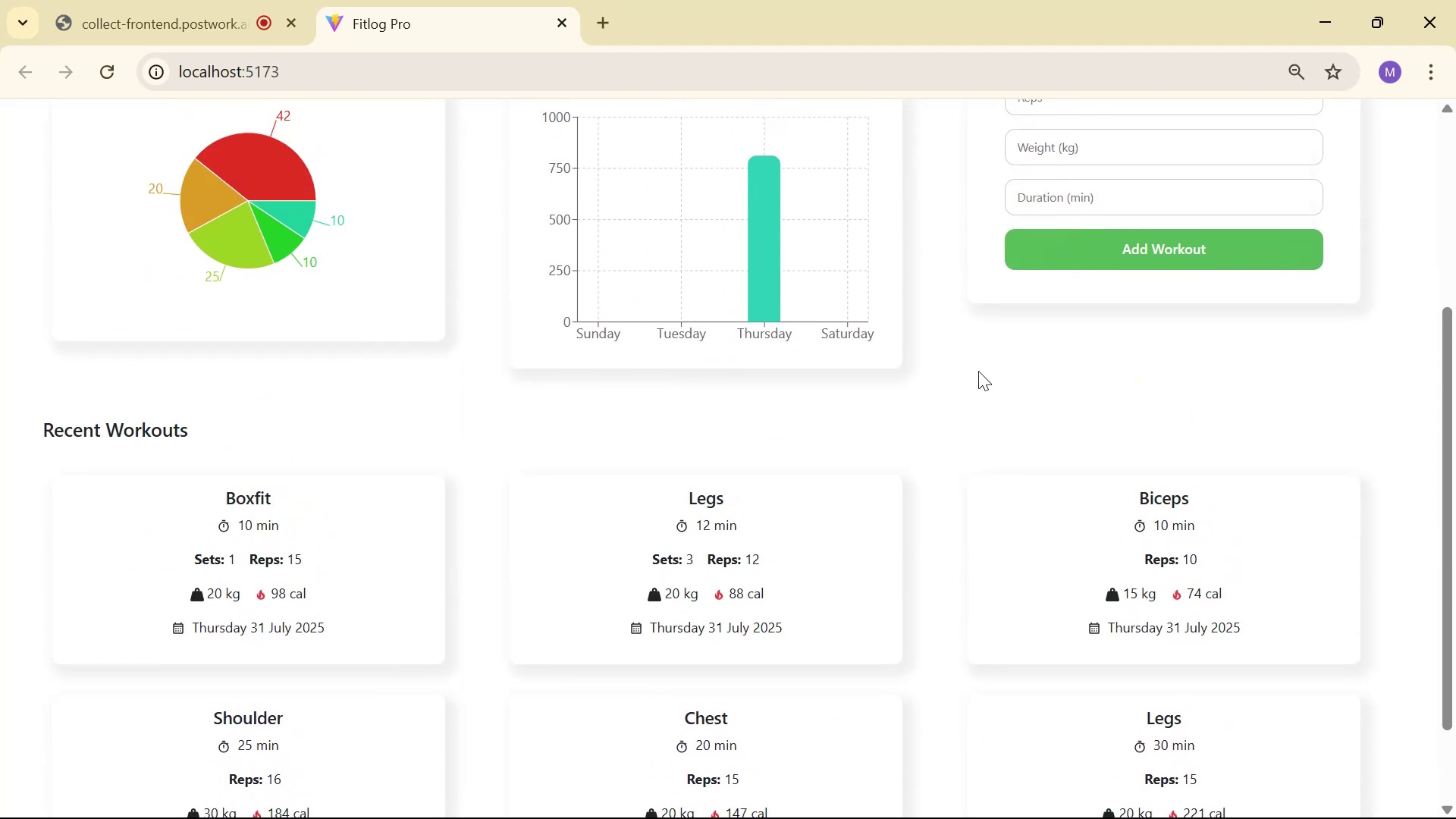 
scroll: coordinate [978, 371], scroll_direction: down, amount: 4.0
 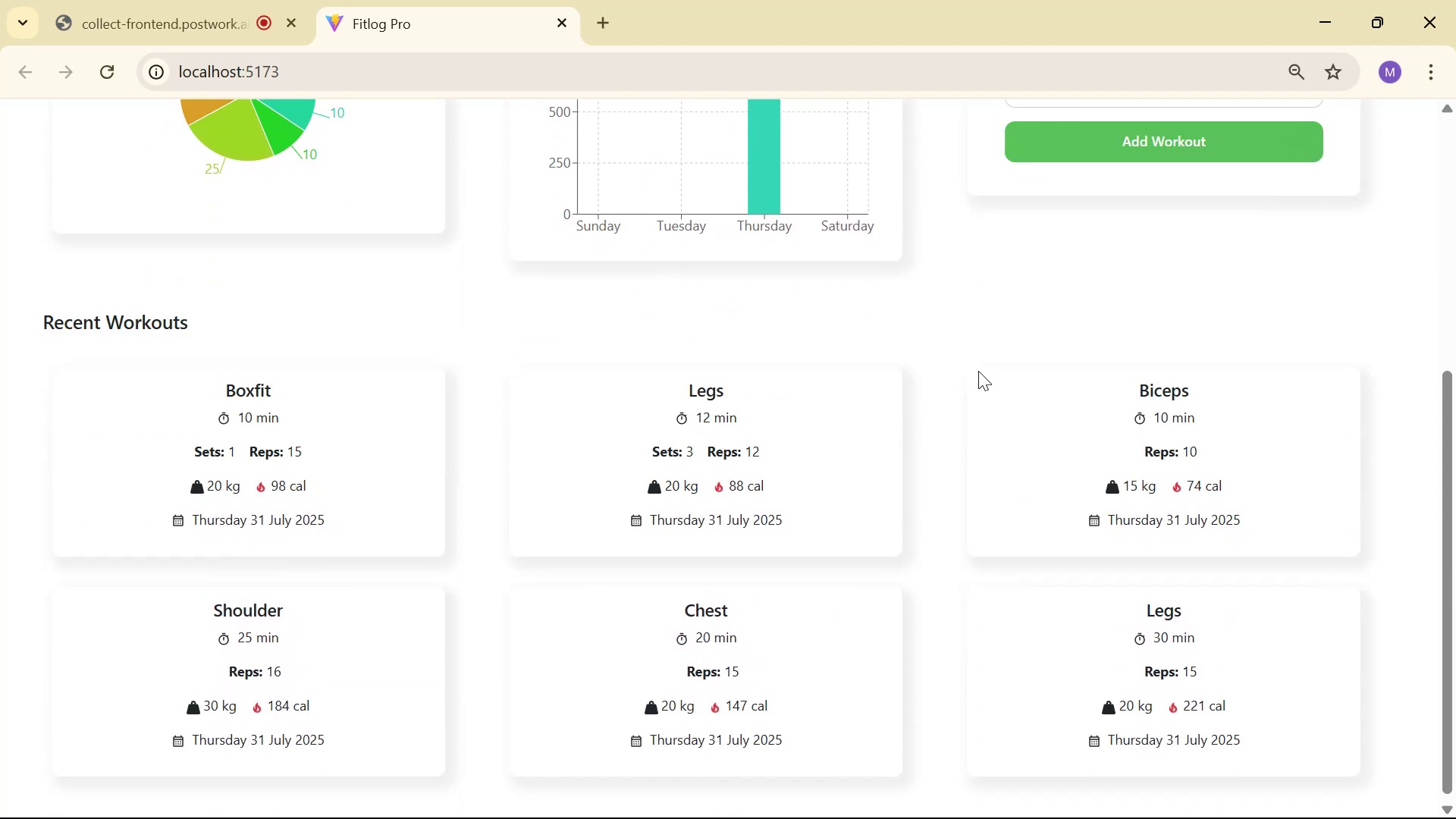 
key(Alt+Tab)
 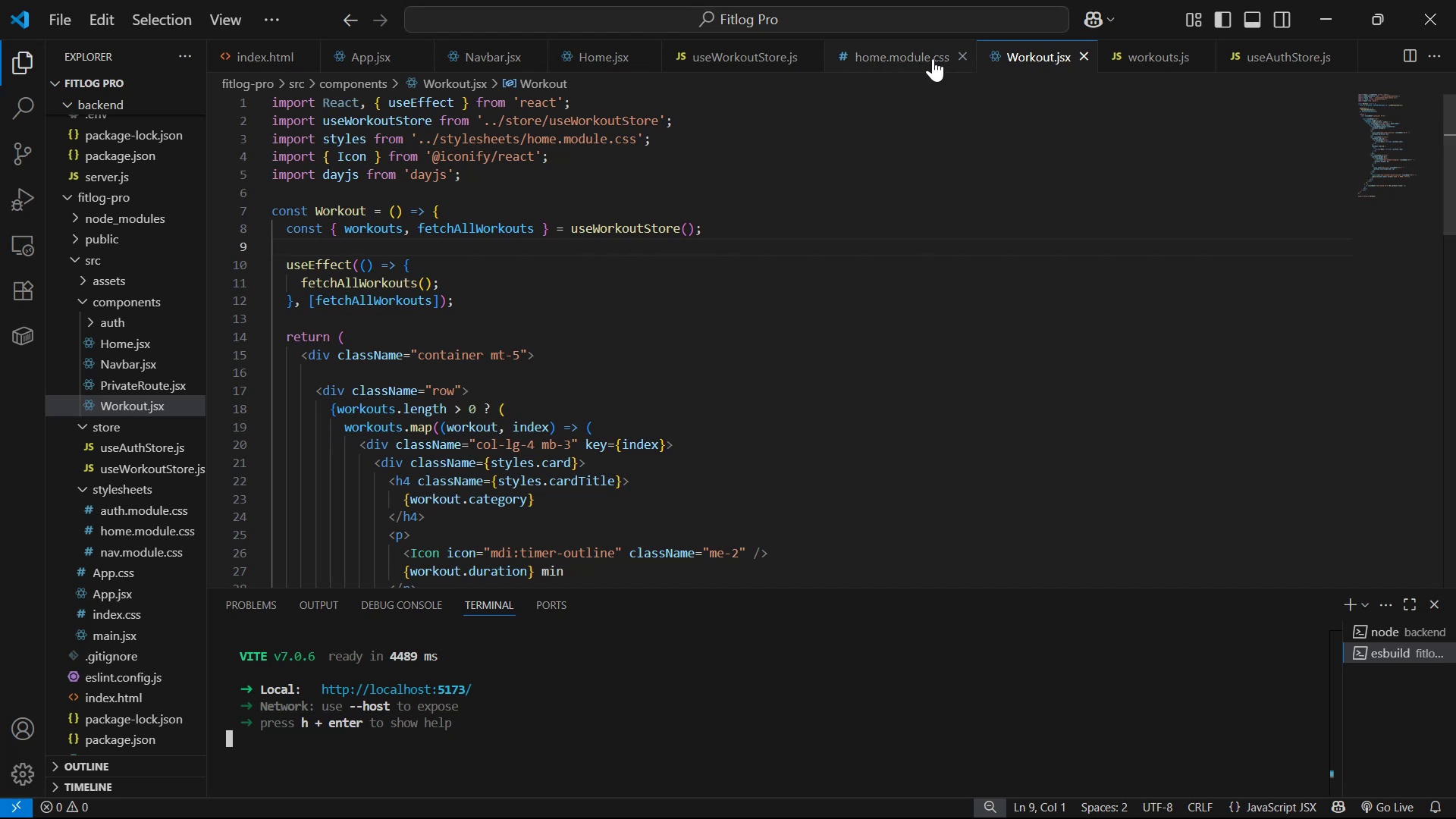 
scroll: coordinate [965, 254], scroll_direction: down, amount: 11.0
 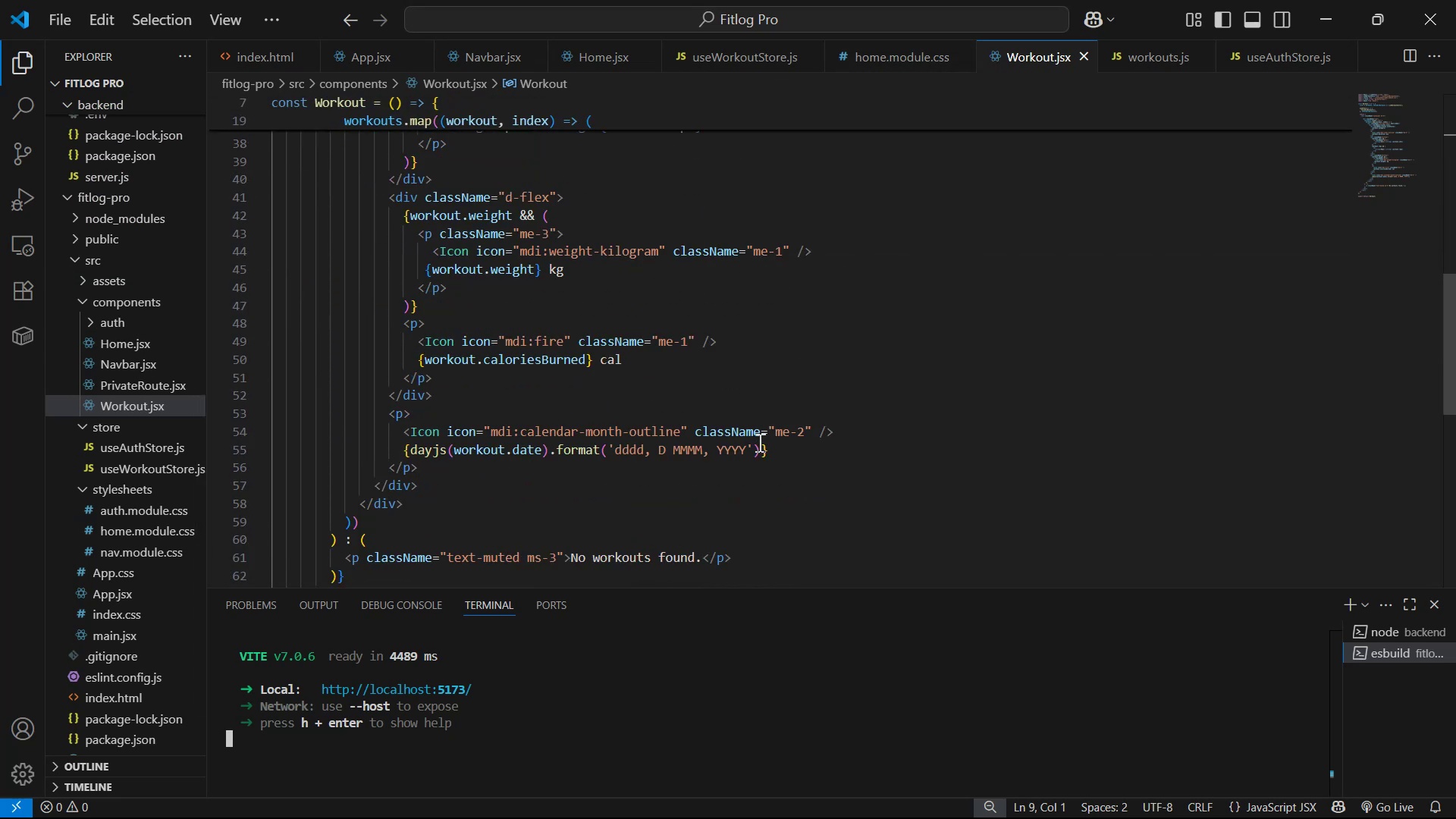 
left_click_drag(start_coordinate=[784, 450], to_coordinate=[406, 447])
 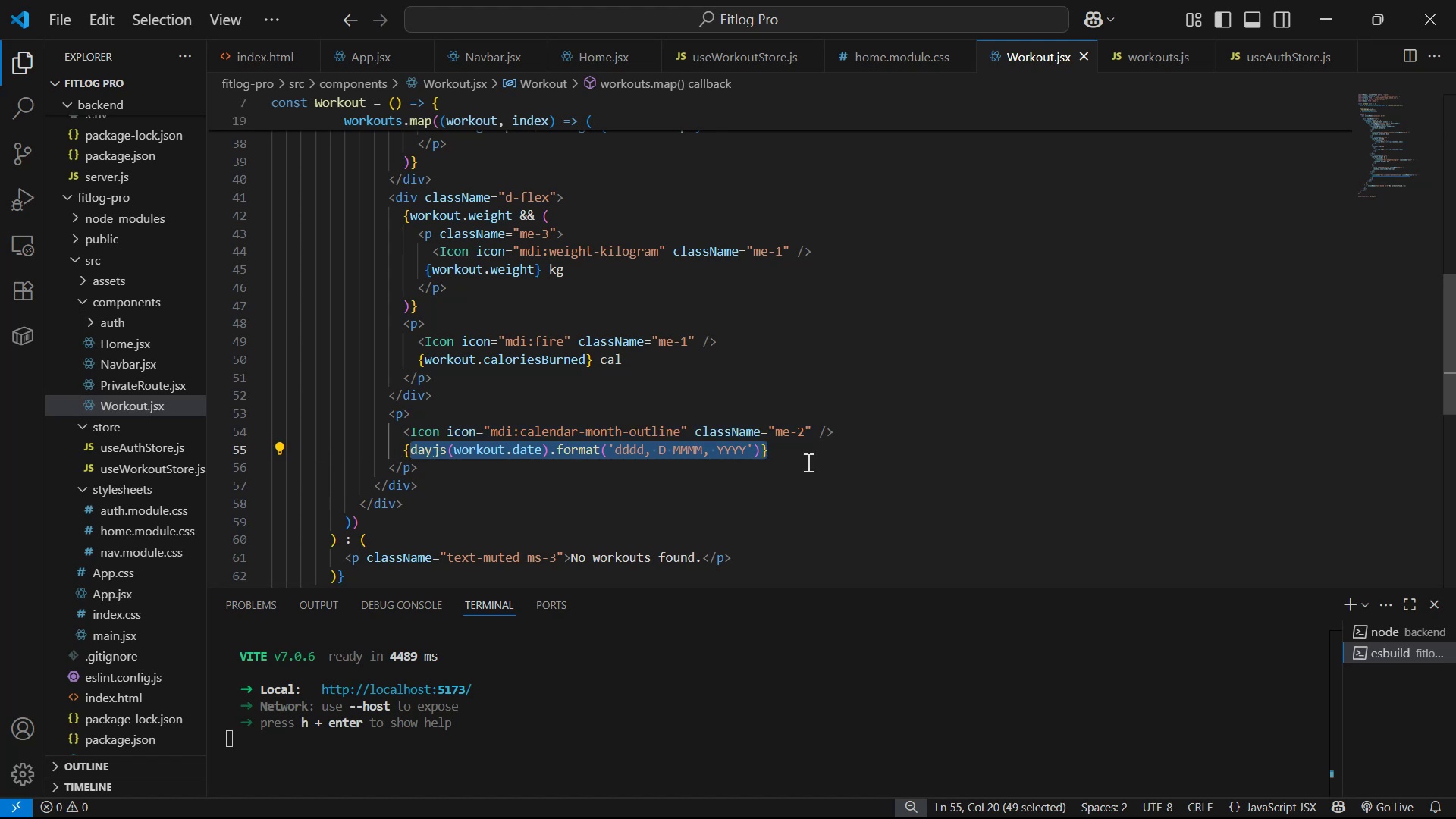 
key(Control+ControlLeft)
 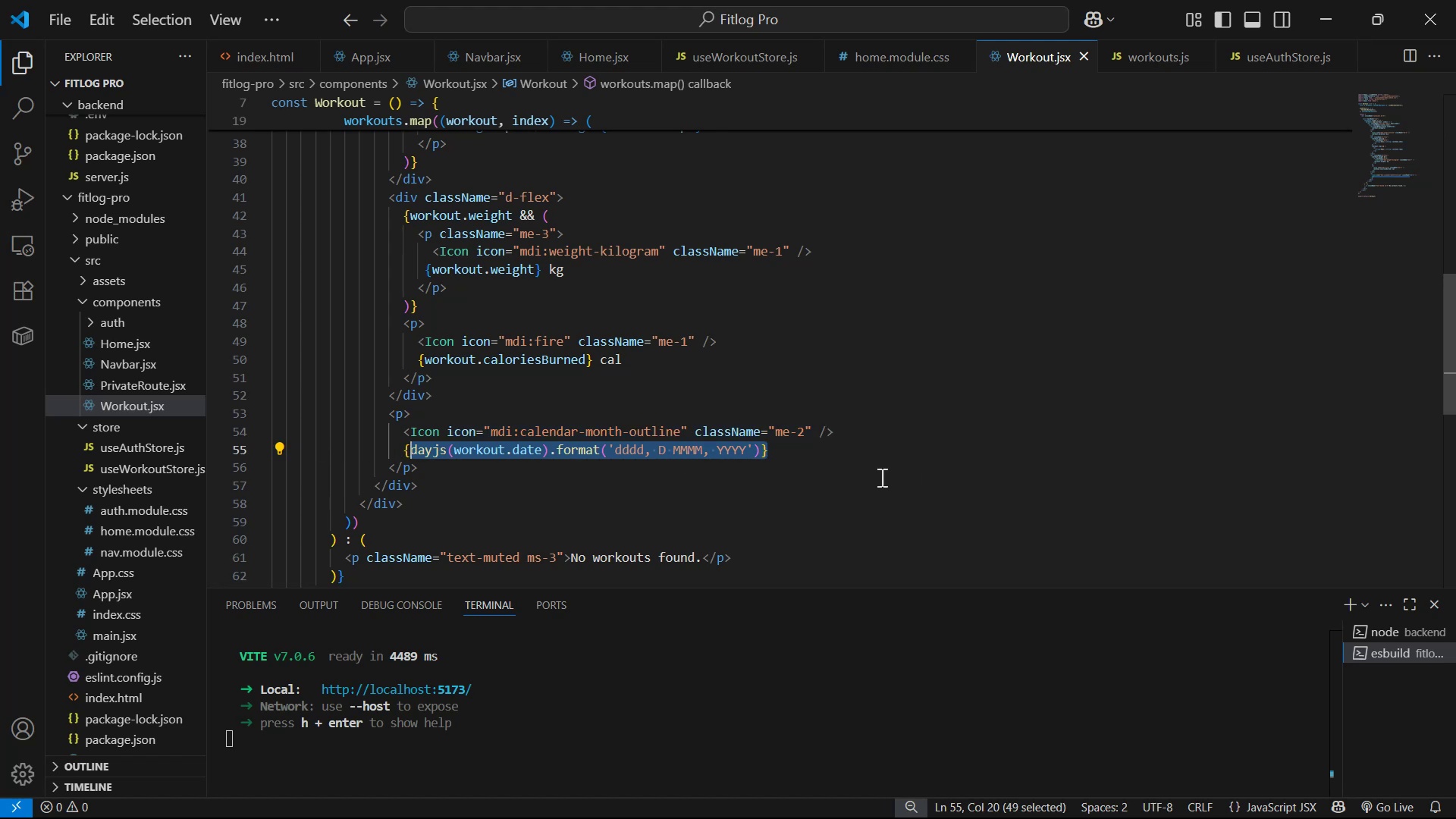 
left_click([808, 460])
 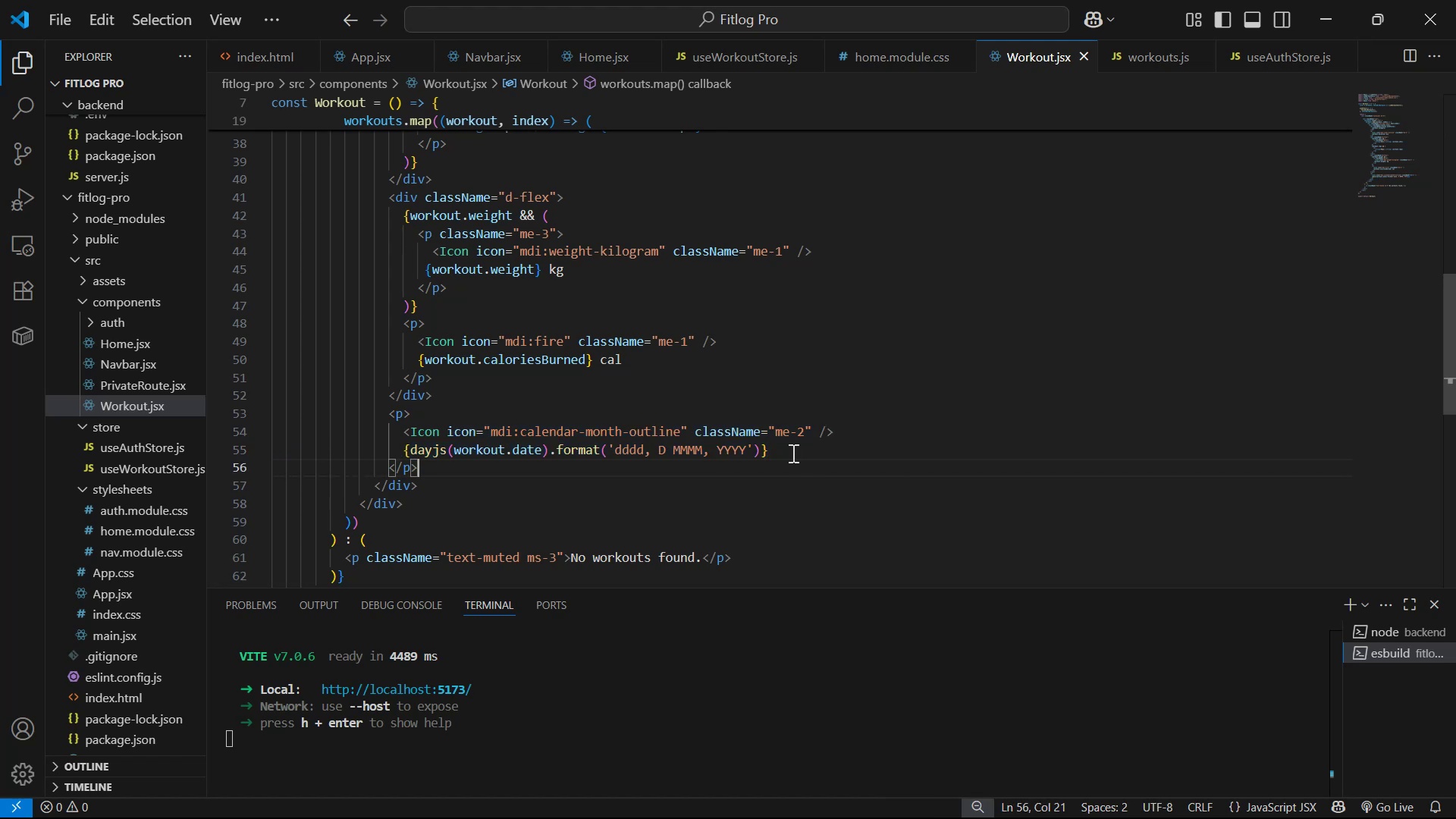 
left_click_drag(start_coordinate=[784, 453], to_coordinate=[402, 457])
 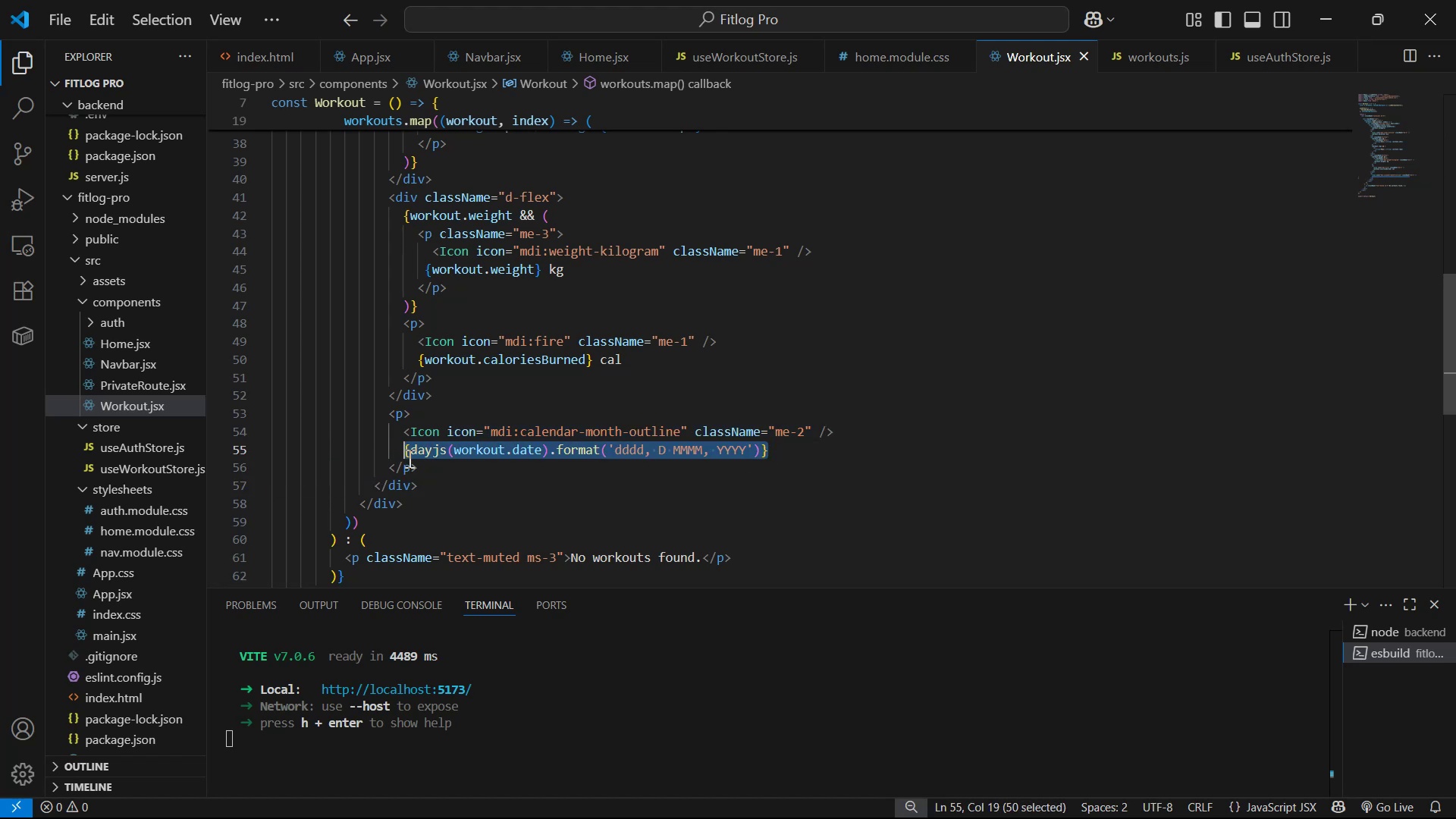 
key(Control+C)
 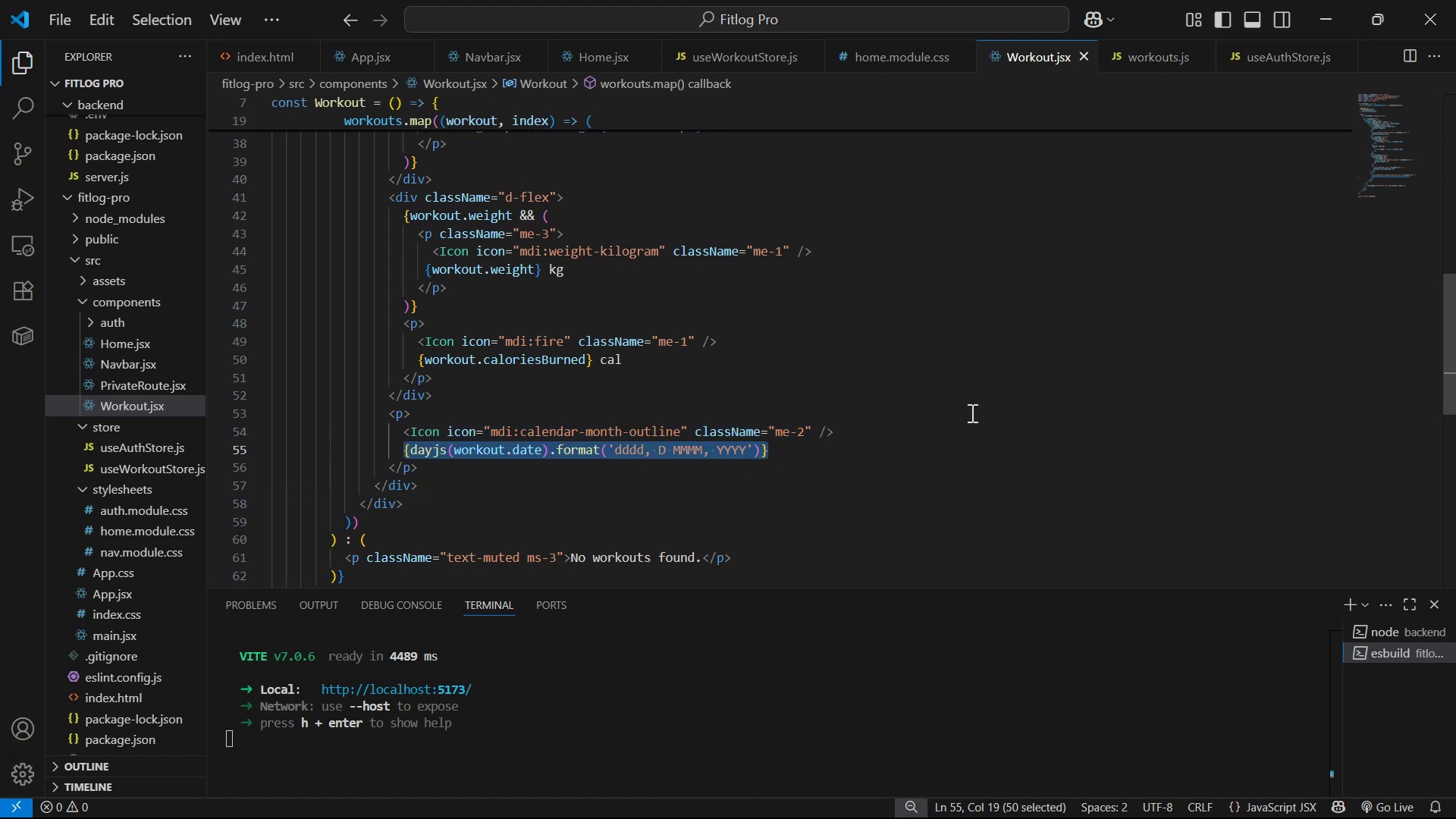 
key(Control+C)
 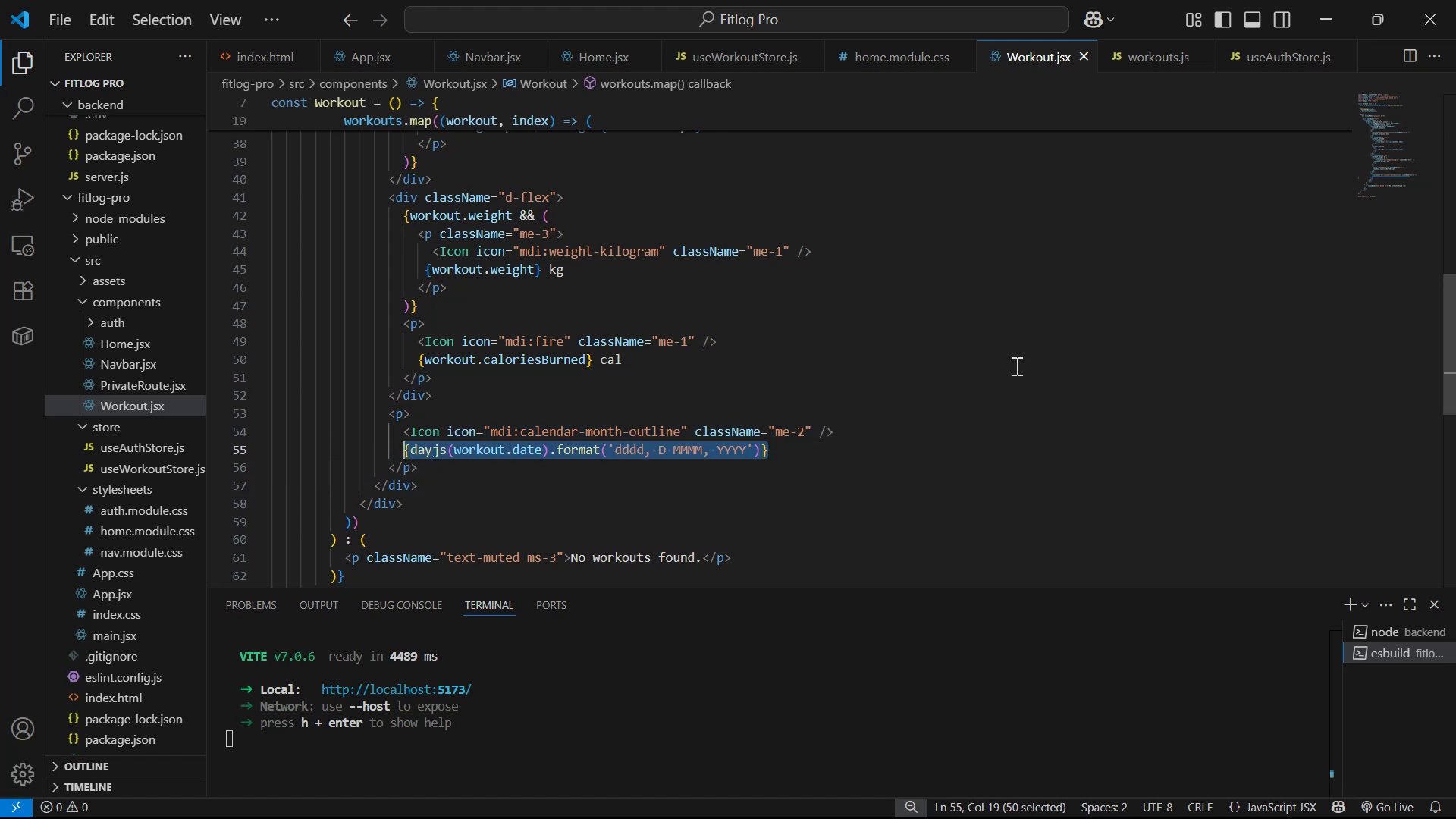 
key(Control+C)
 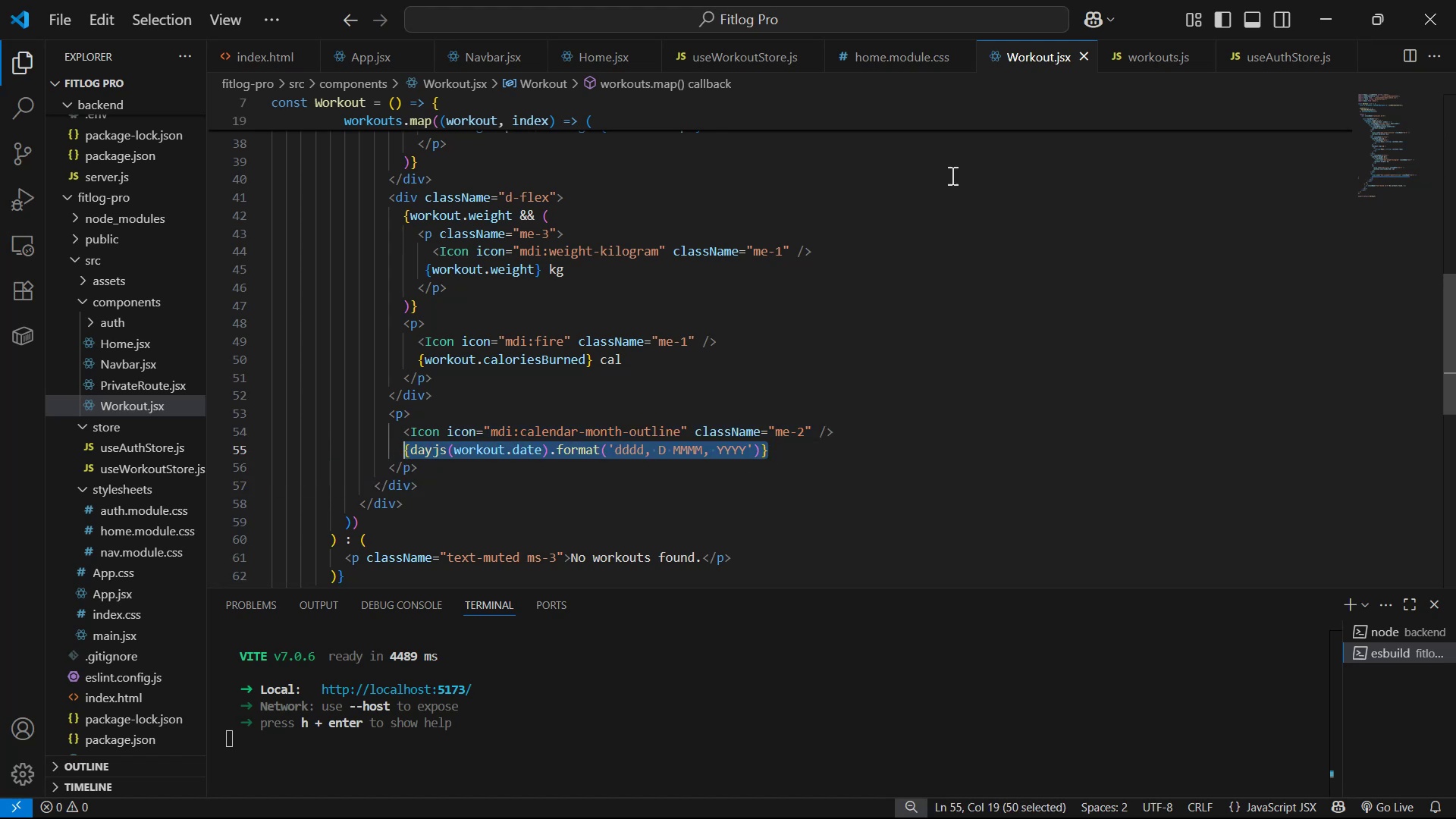 
key(Control+C)
 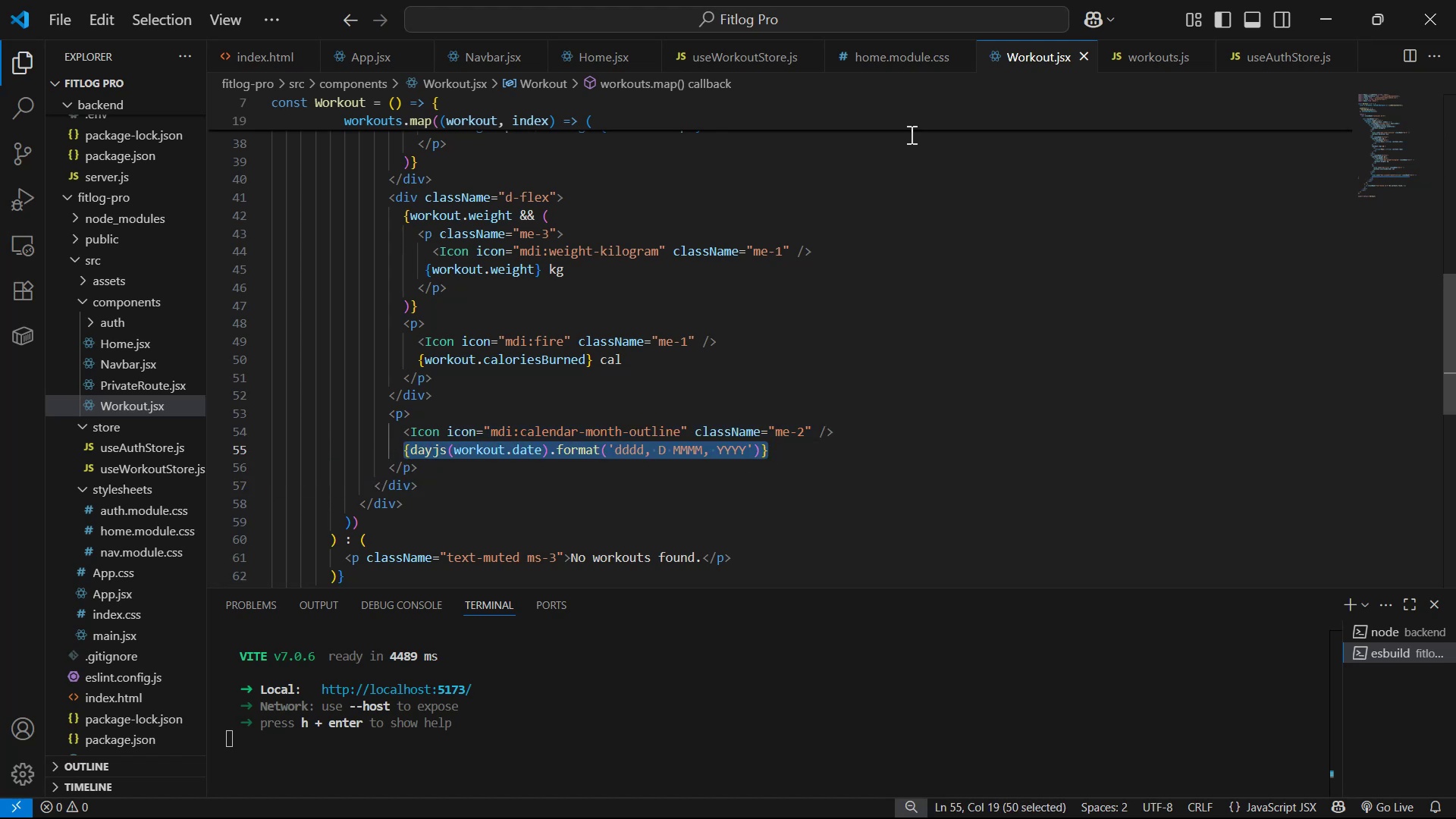 
key(Control+C)
 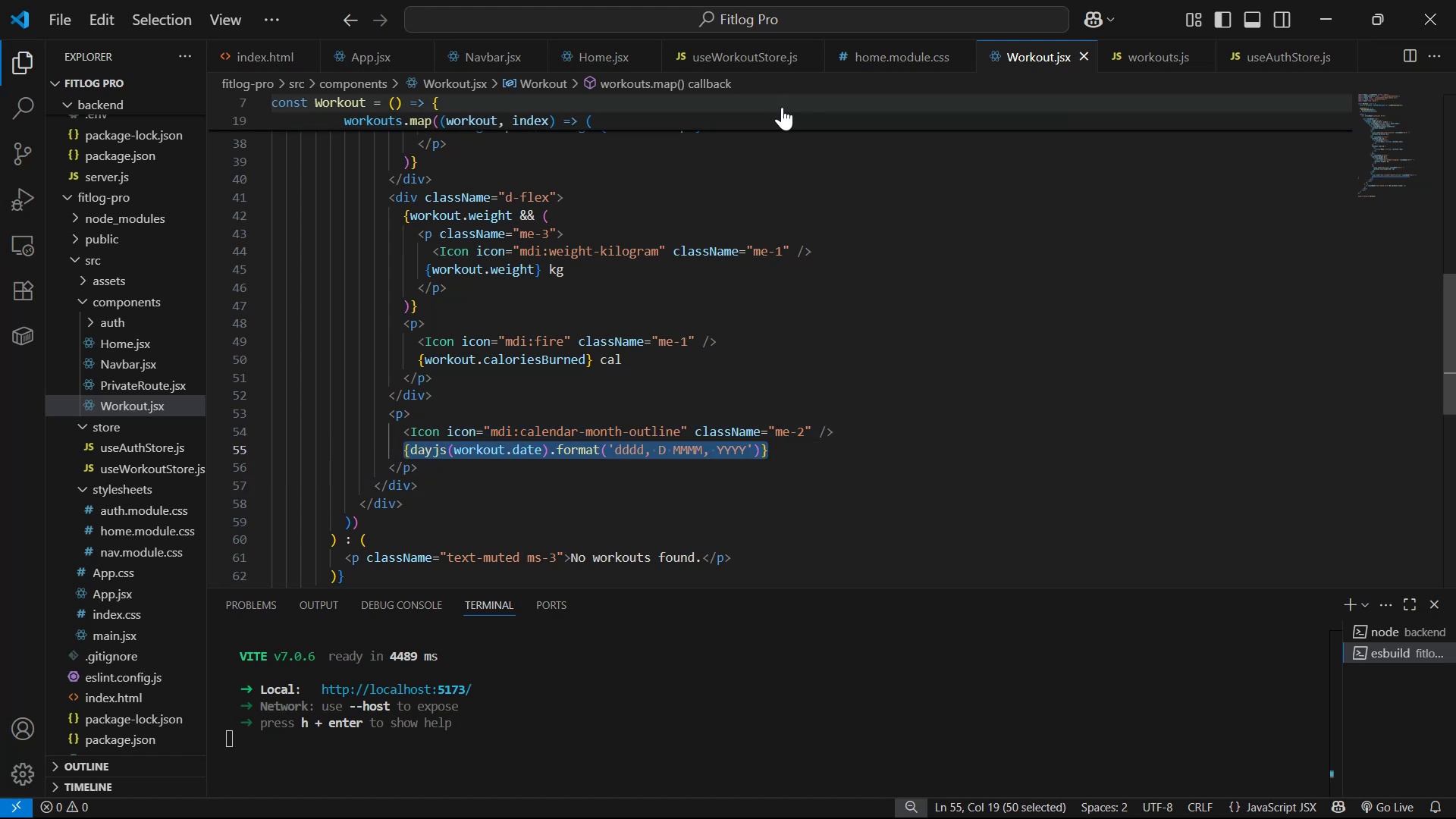 
key(Control+C)
 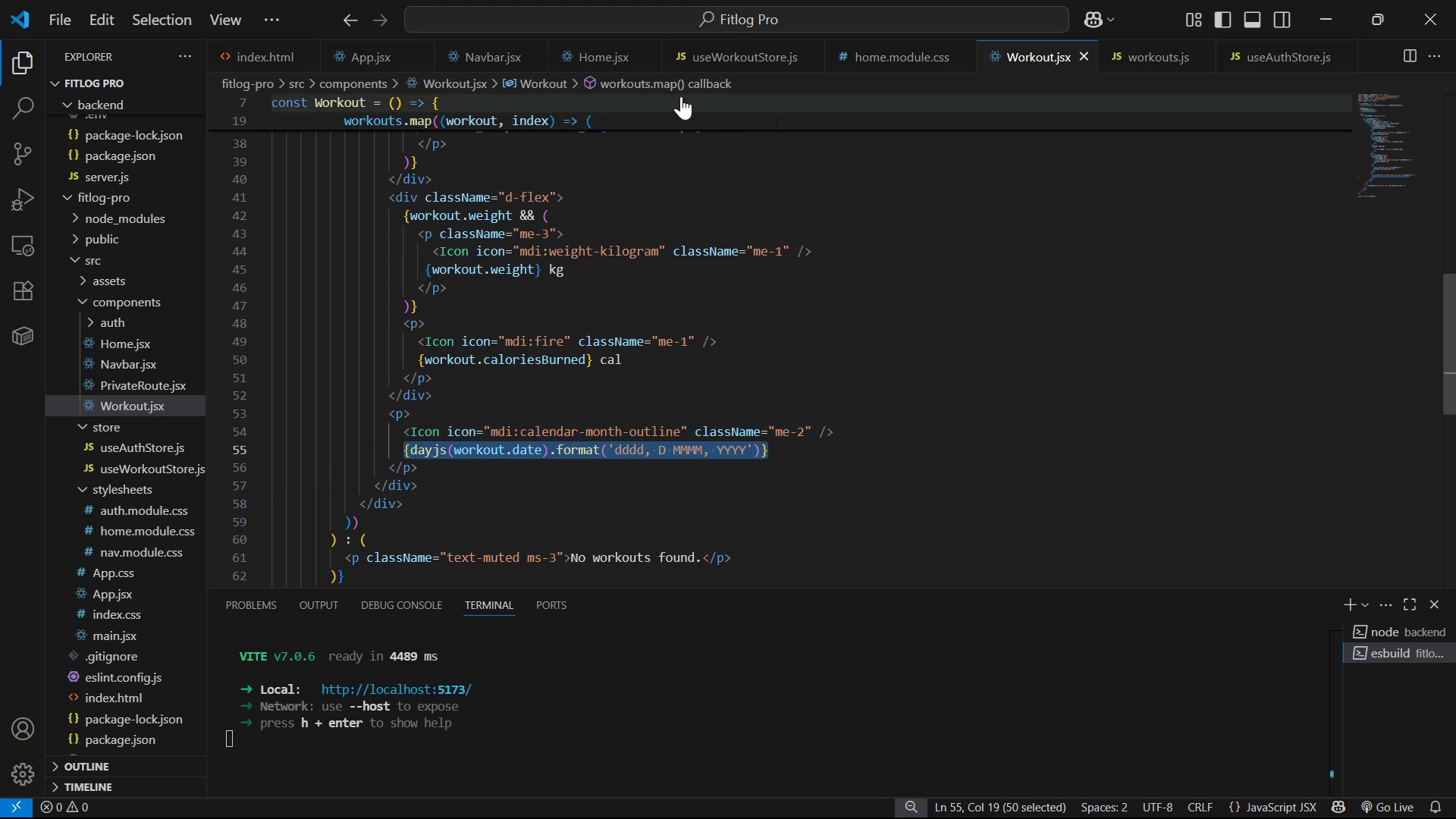 
key(Control+C)
 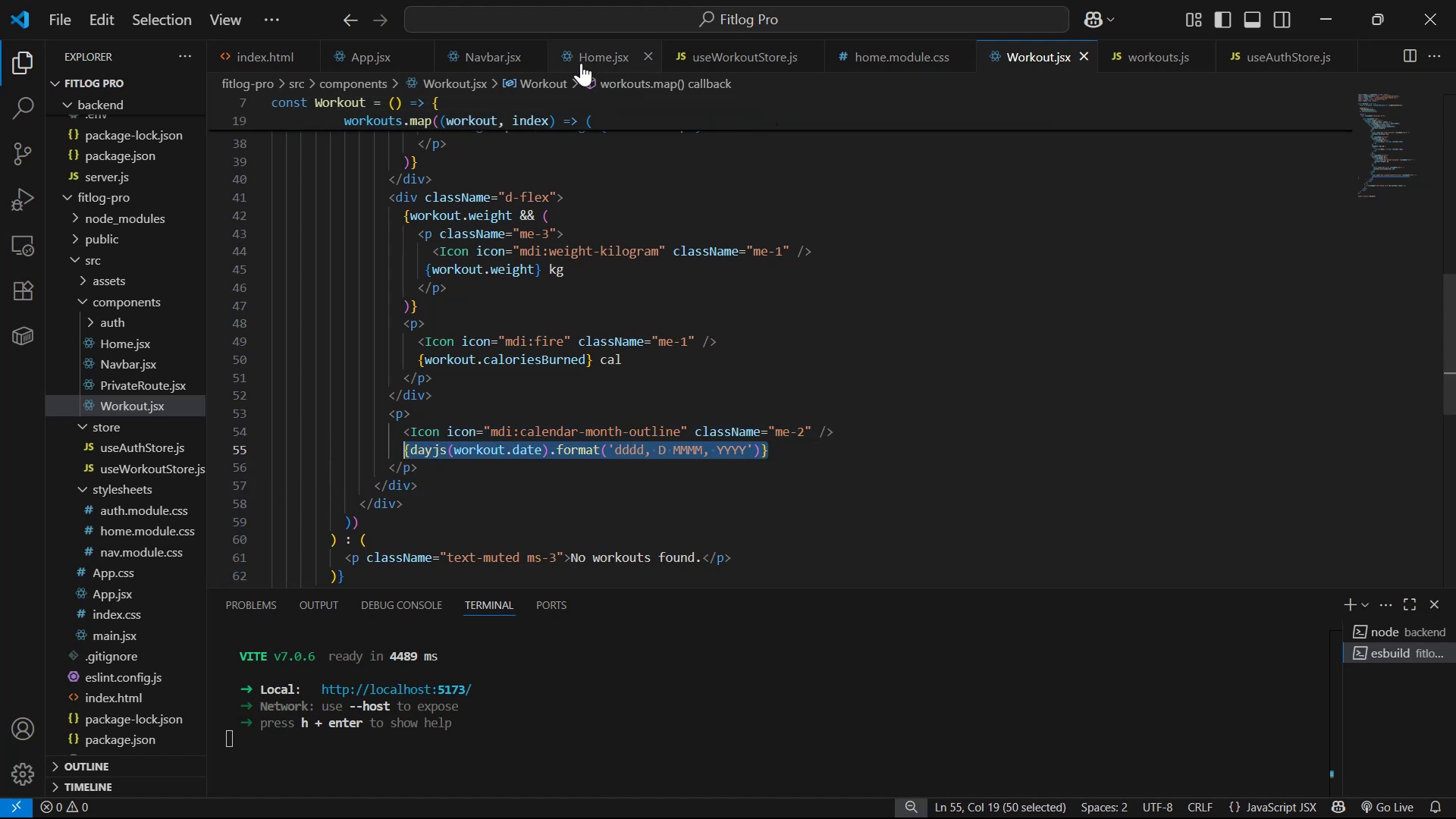 
left_click([581, 63])
 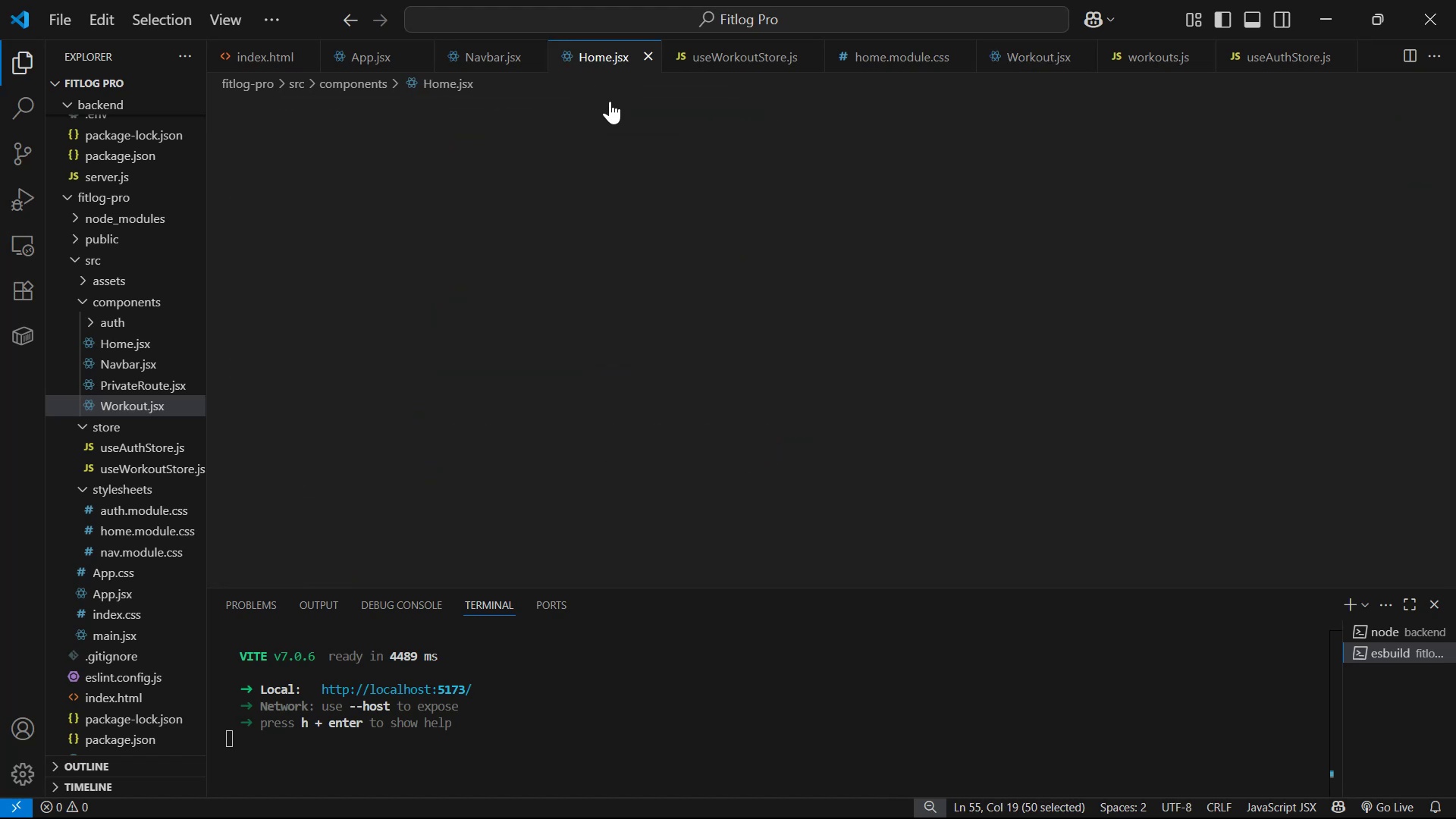 
scroll: coordinate [896, 309], scroll_direction: down, amount: 95.0
 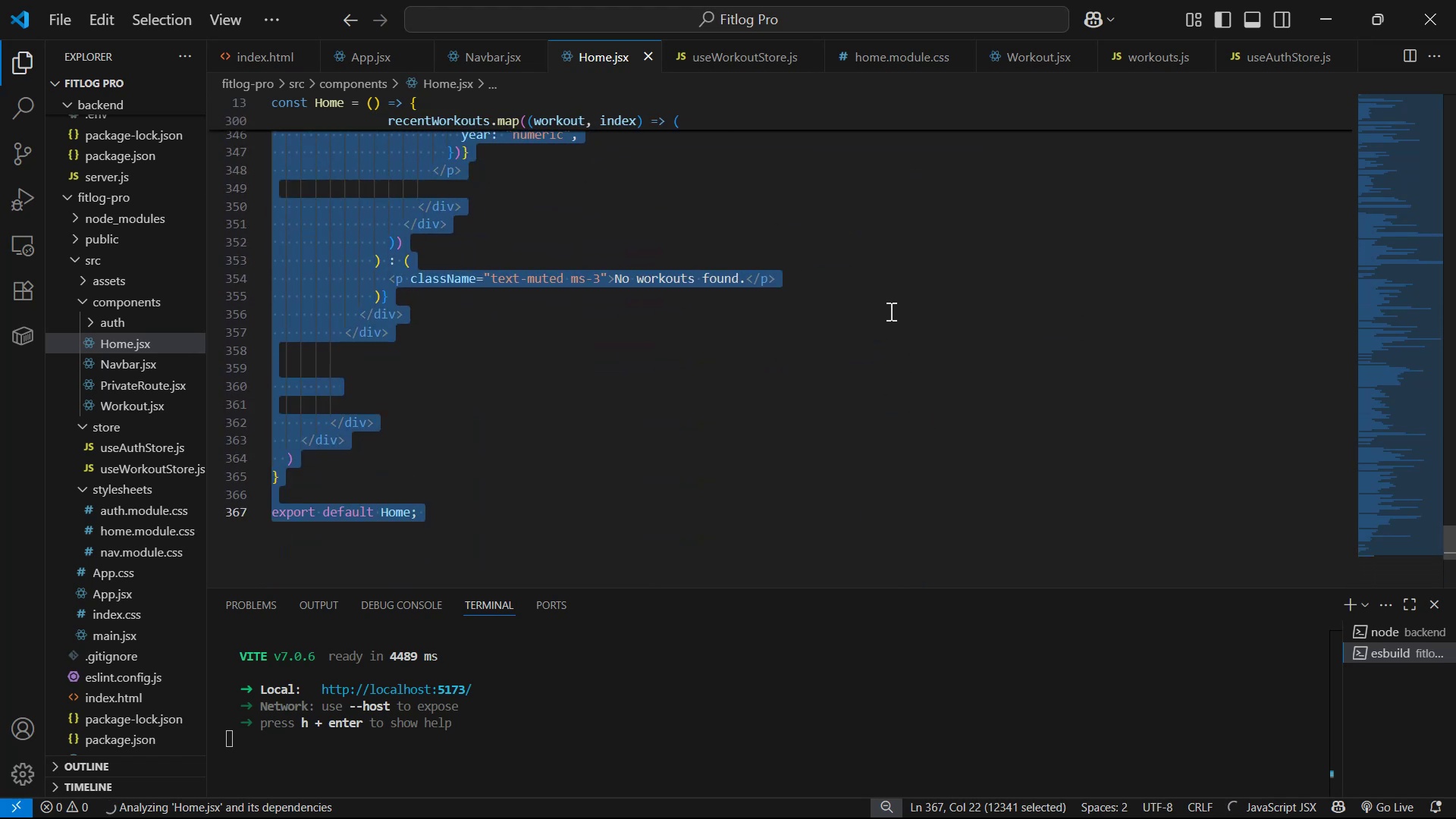 
left_click([827, 350])
 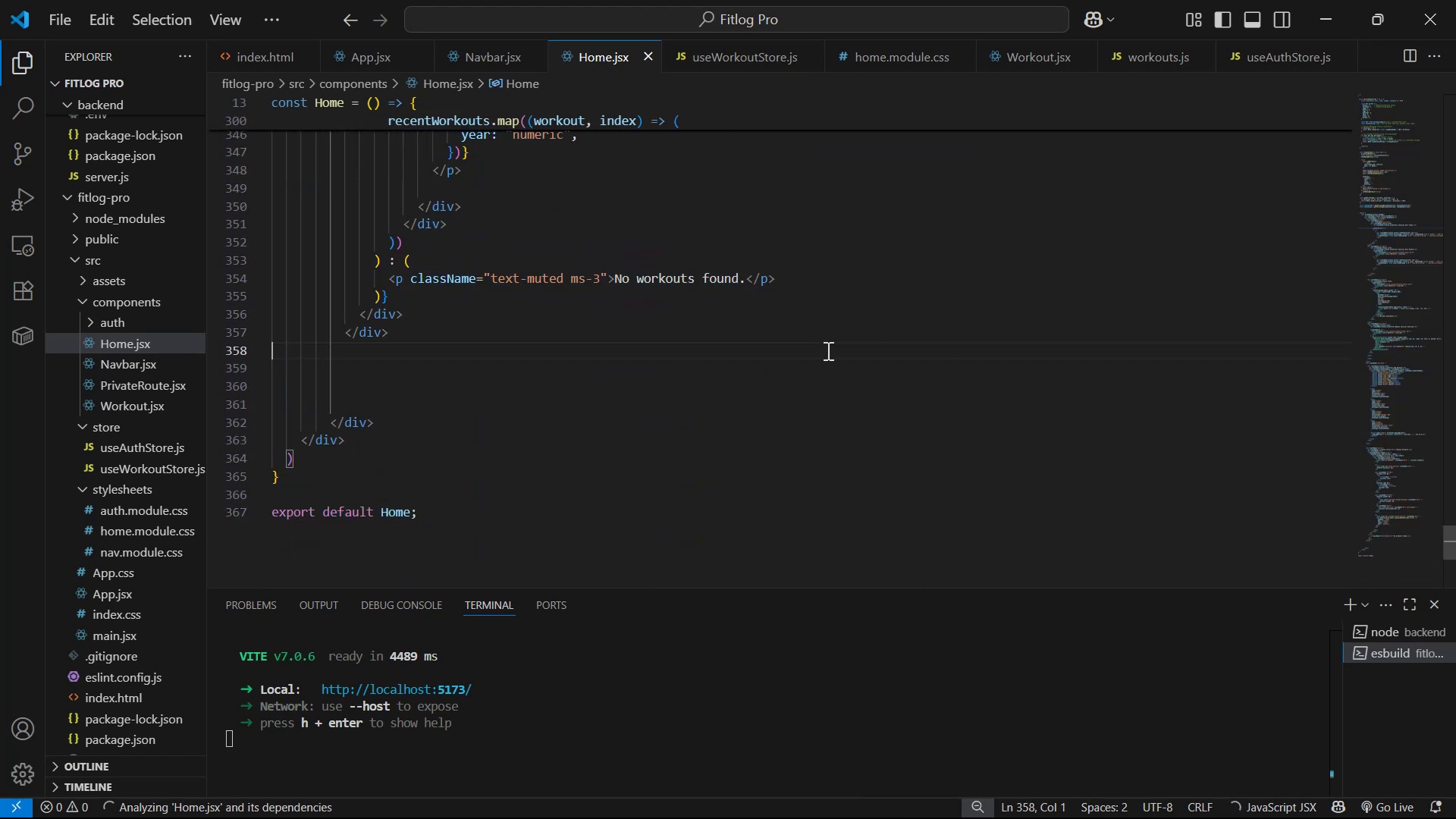 
scroll: coordinate [863, 353], scroll_direction: up, amount: 4.0
 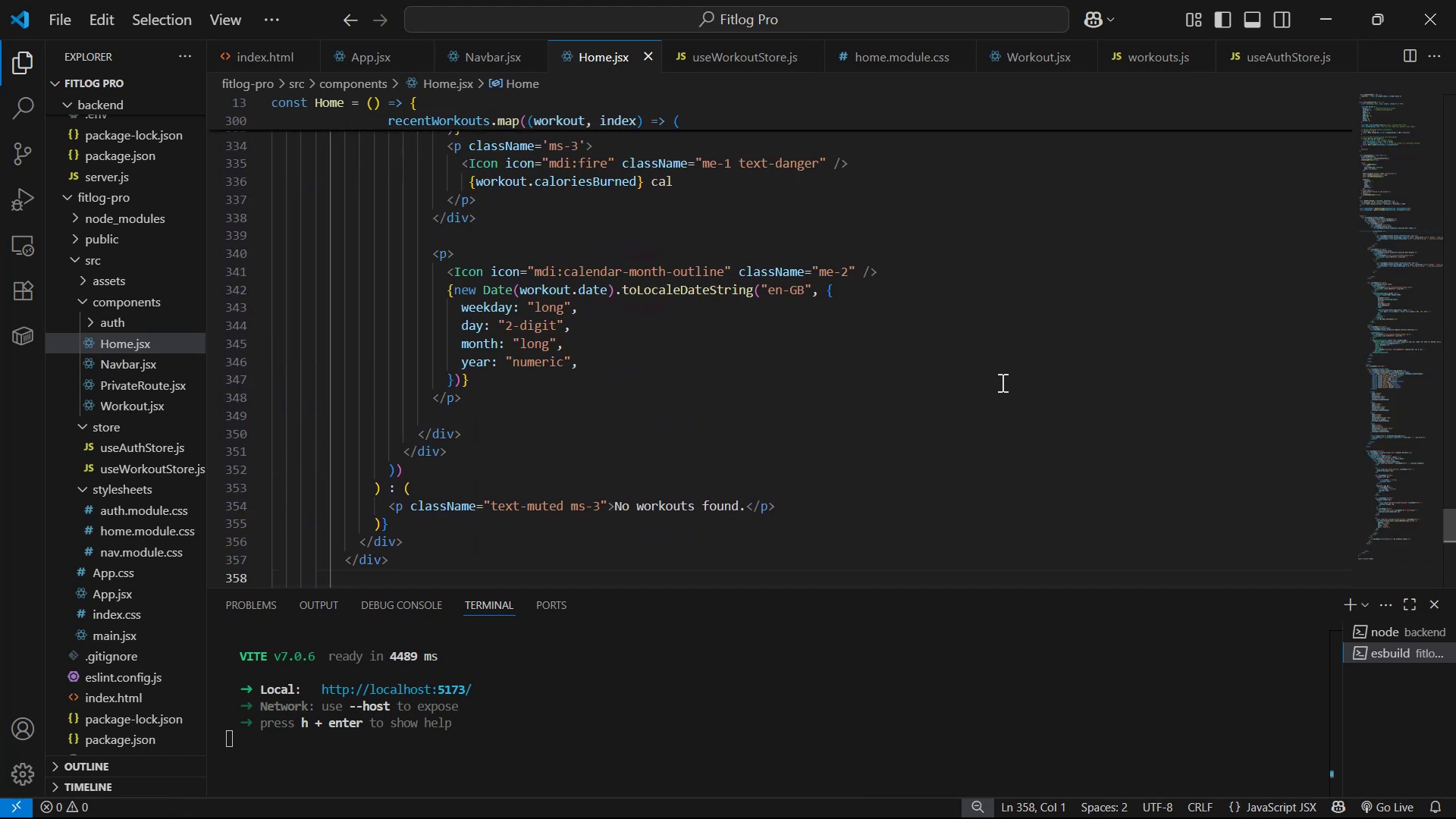 
left_click_drag(start_coordinate=[504, 384], to_coordinate=[444, 284])
 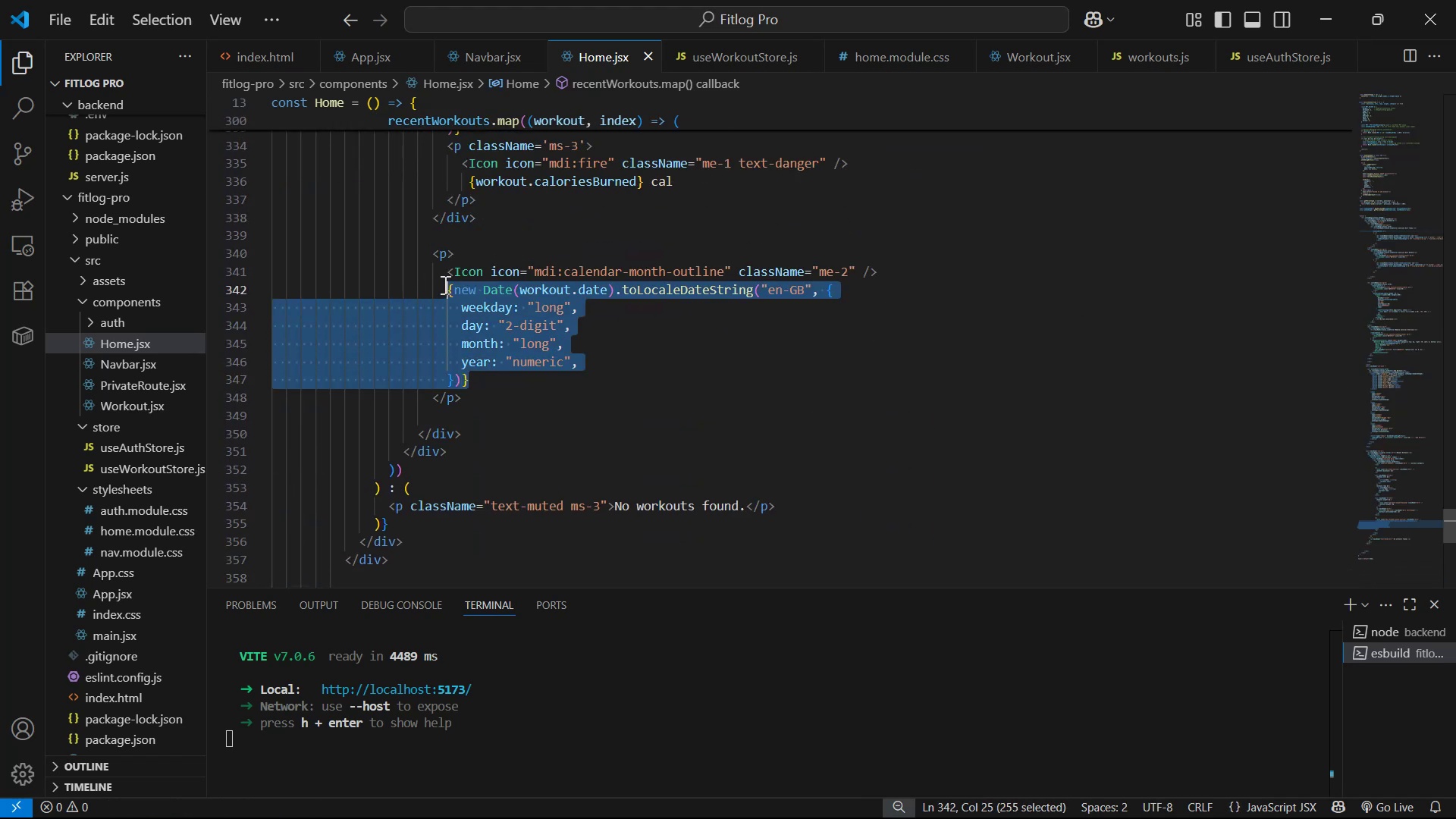 
key(Control+V)
 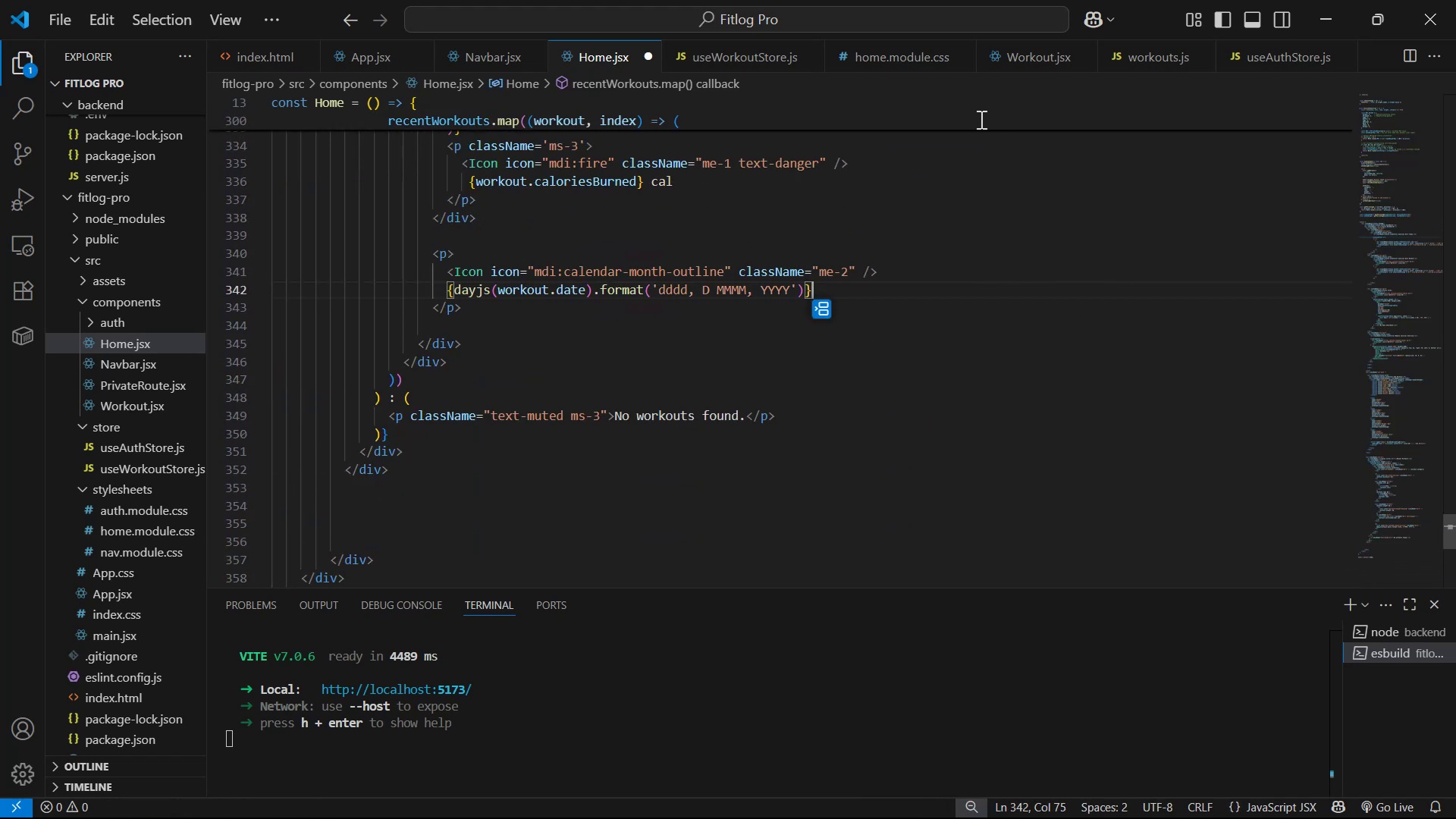 
left_click([1009, 52])
 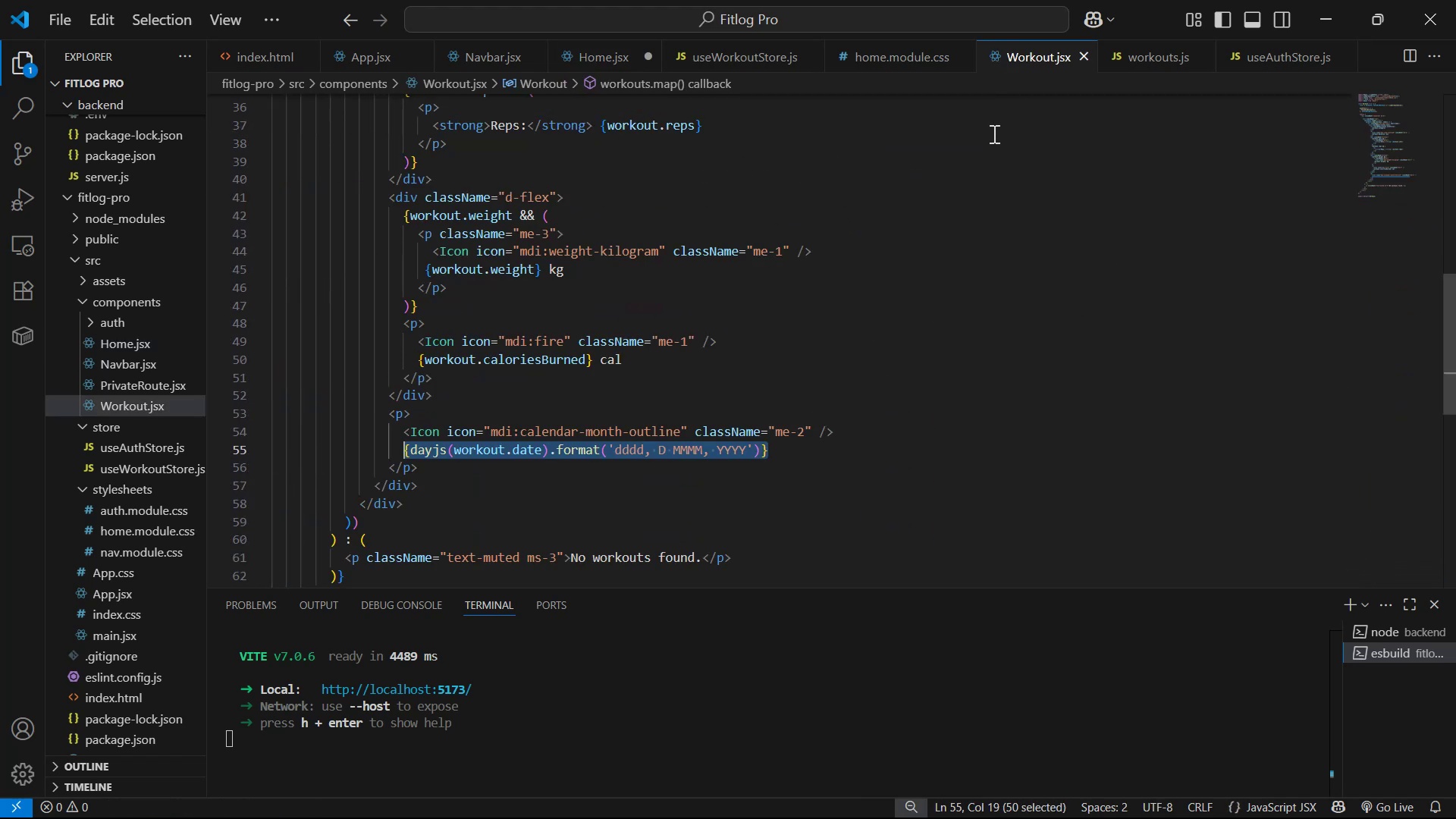 
scroll: coordinate [1350, 309], scroll_direction: up, amount: 20.0
 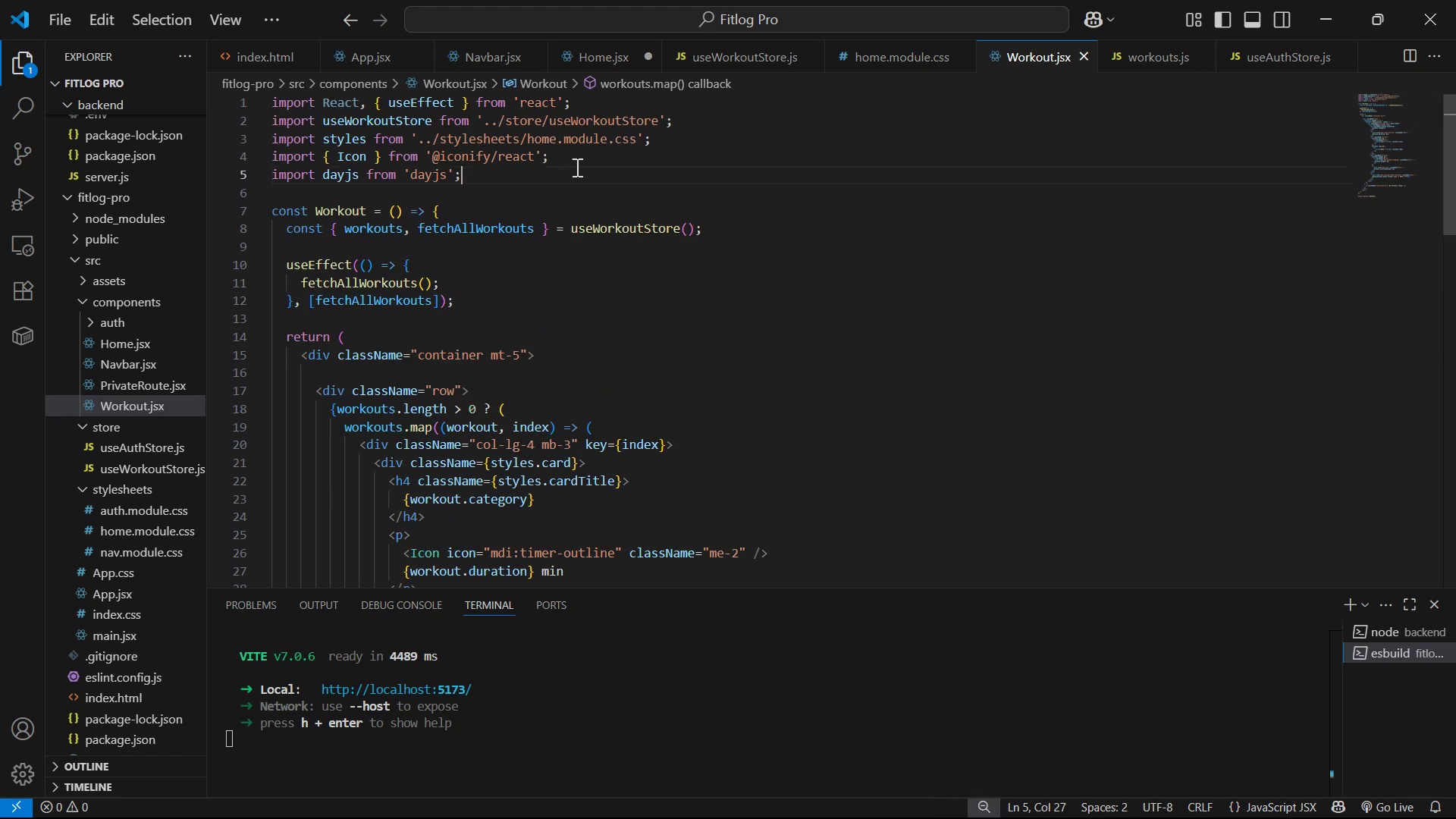 
double_click([665, 143])
 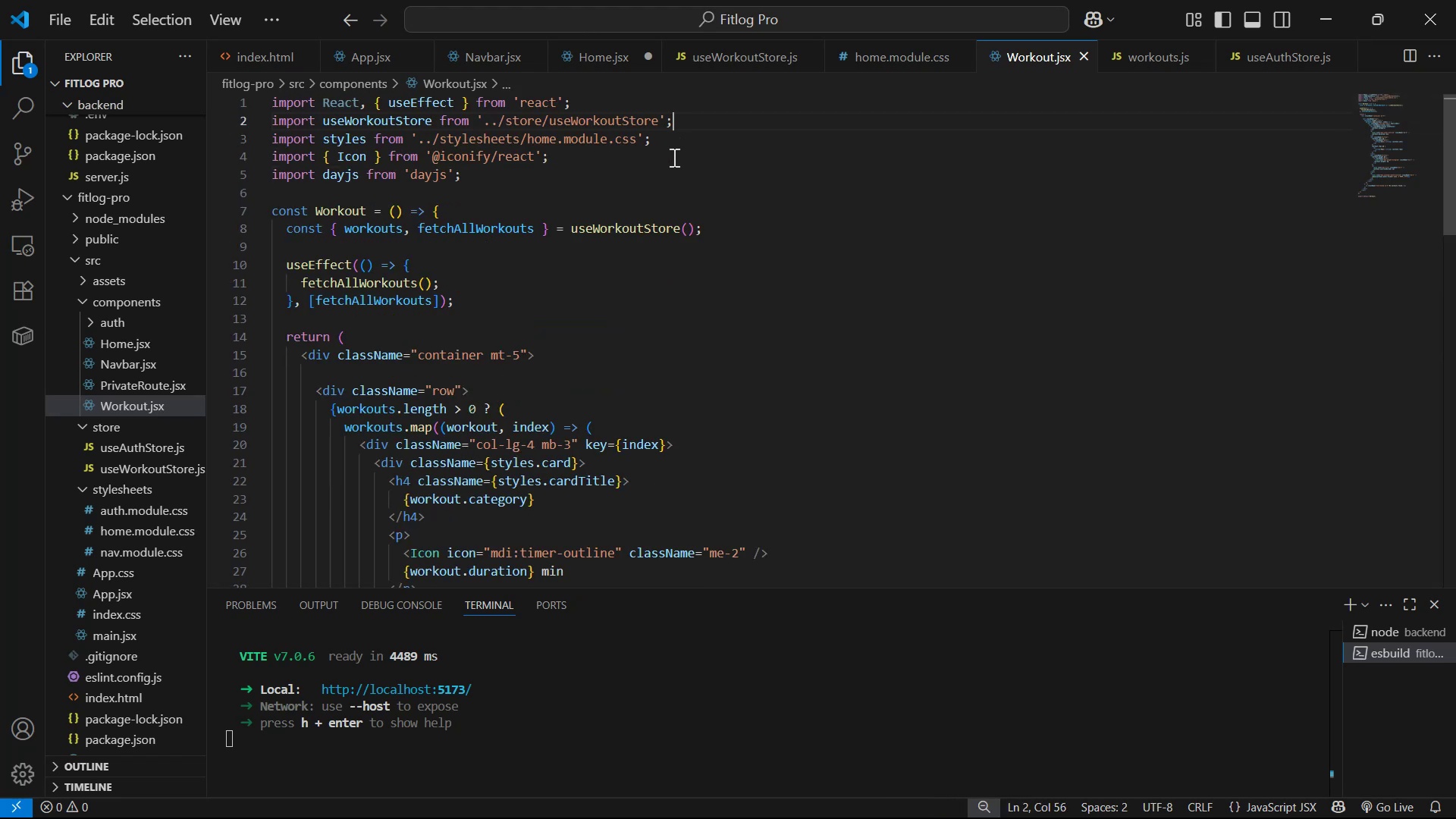 
left_click([519, 187])
 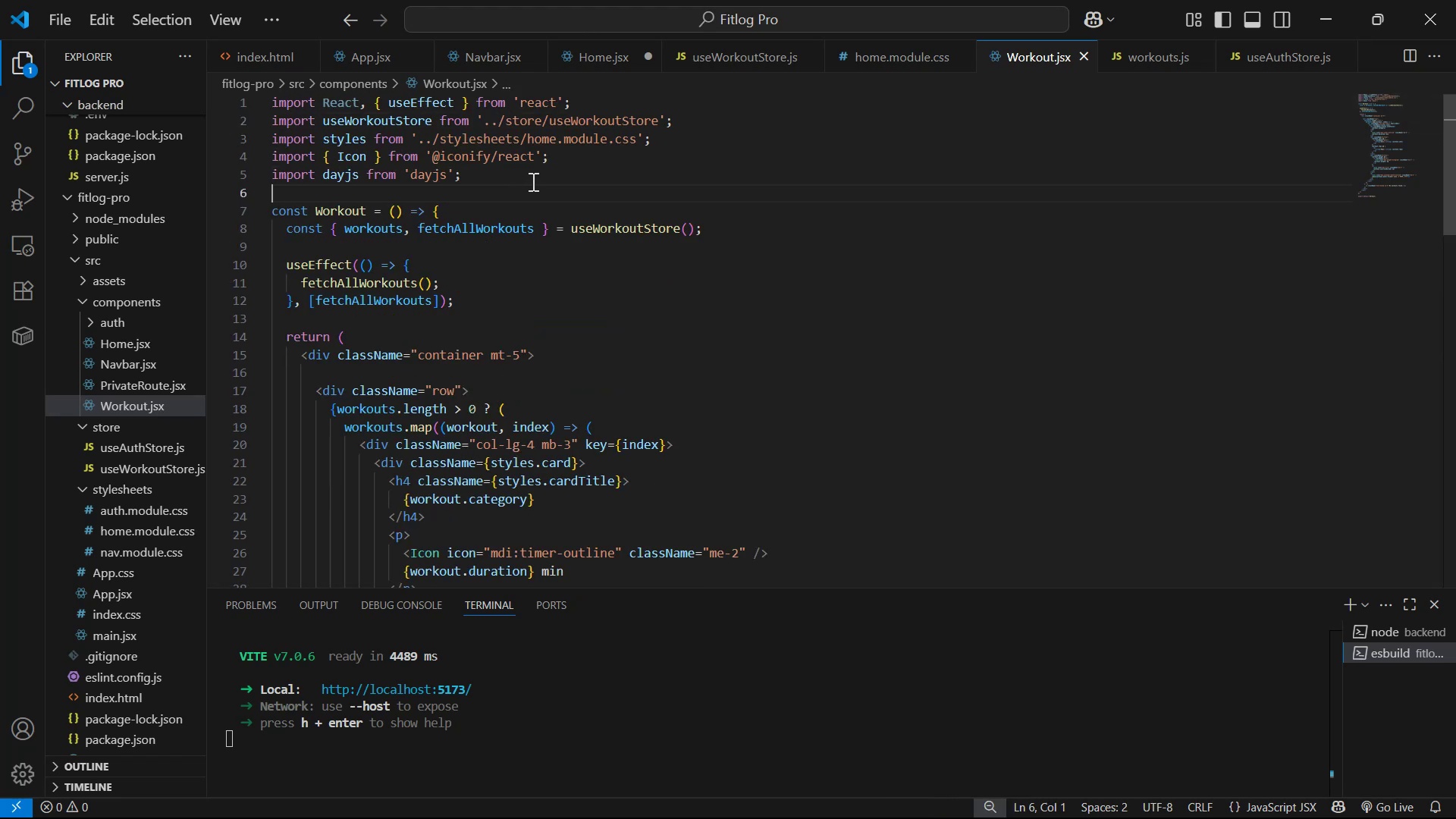 
key(Control+C)
 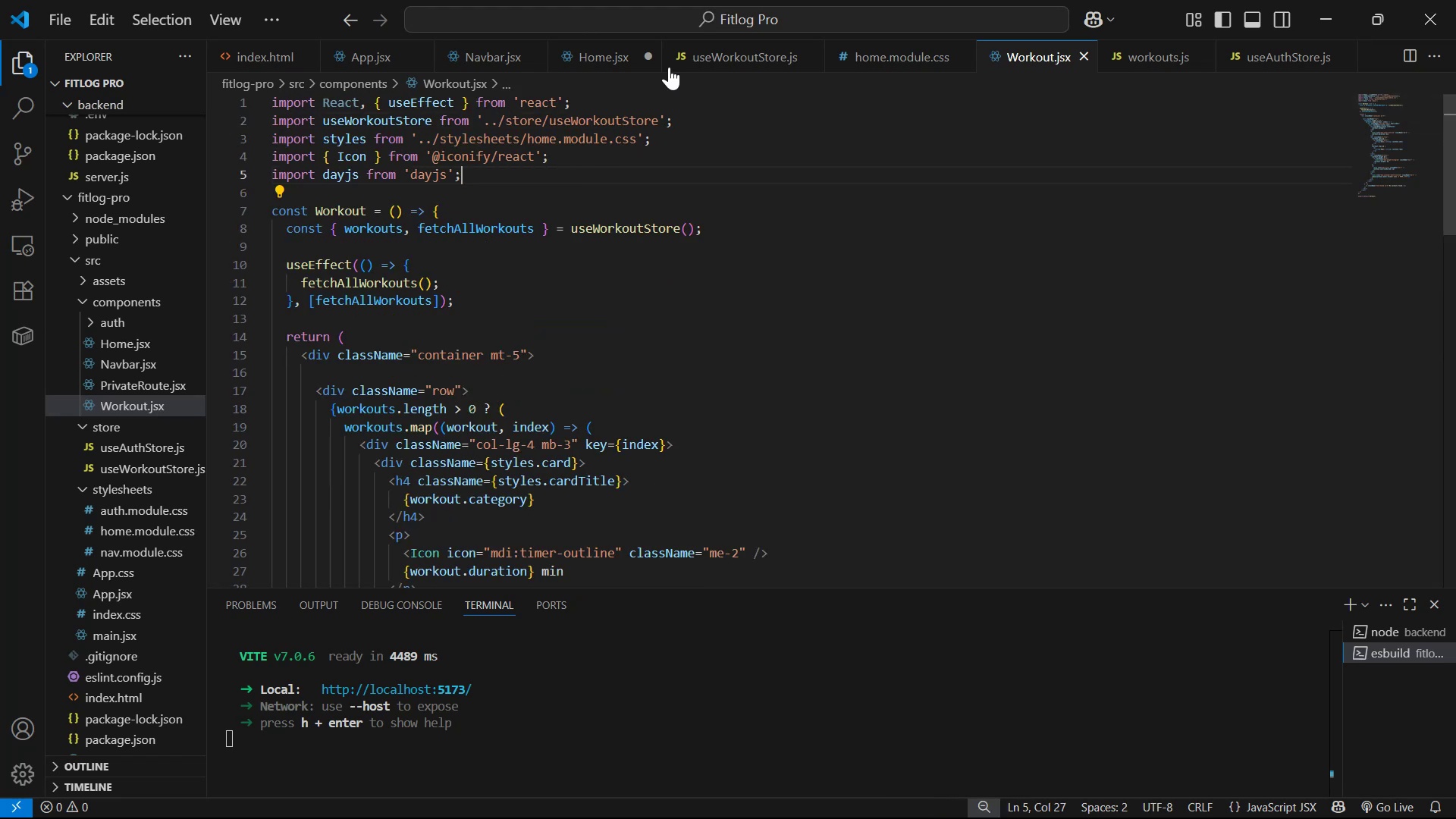 
left_click([557, 56])
 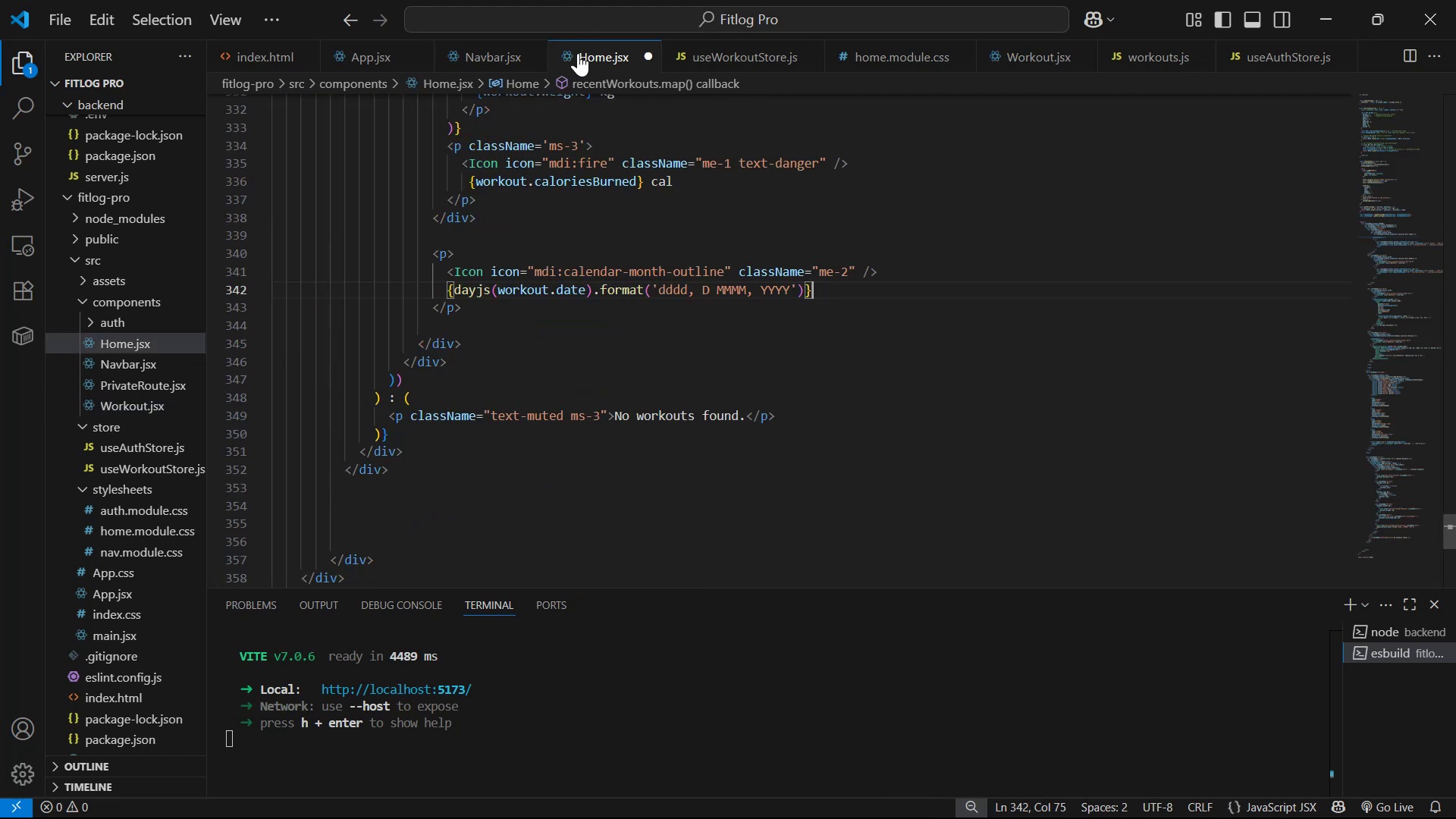 
scroll: coordinate [1393, 292], scroll_direction: up, amount: 18.0
 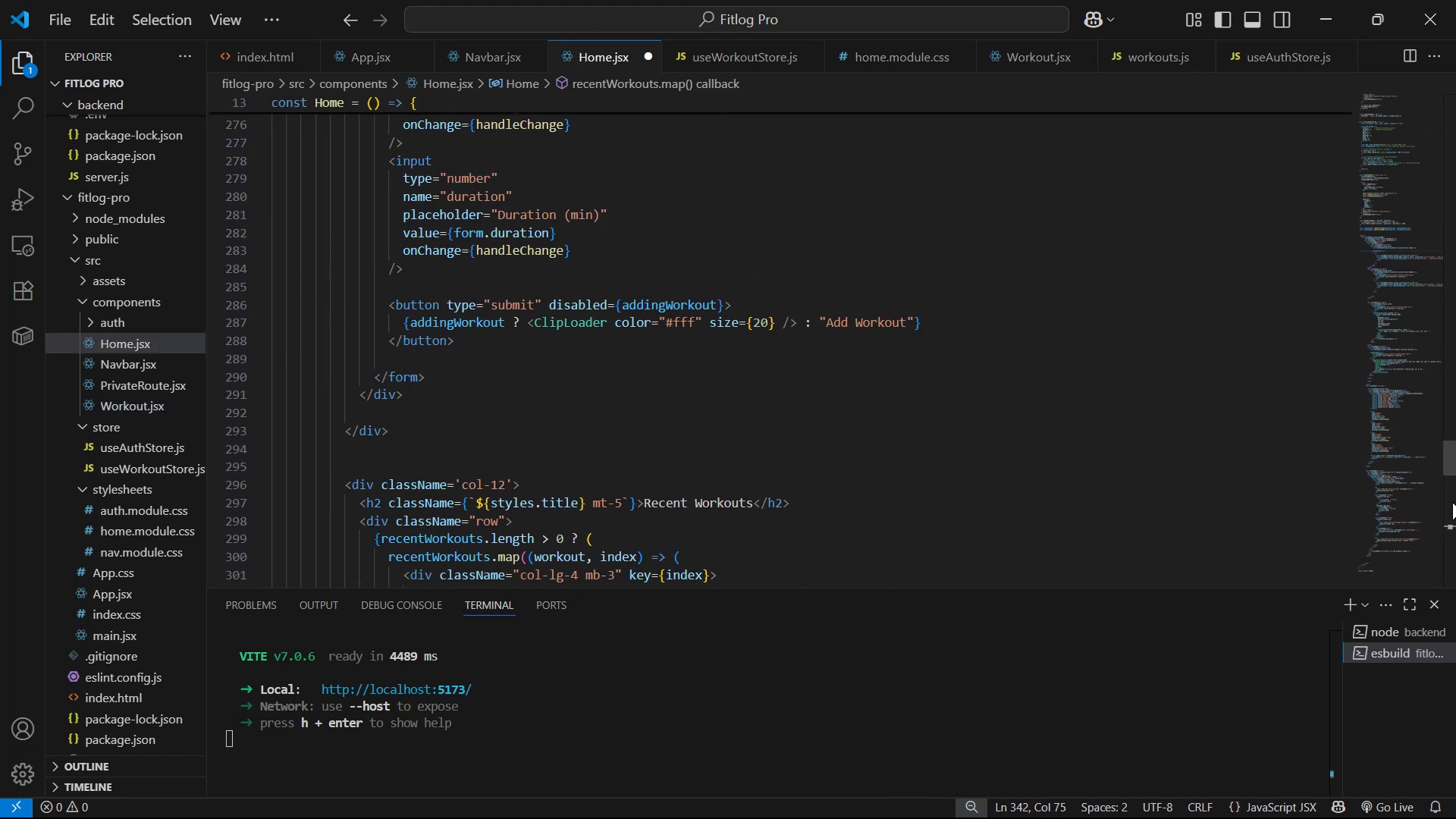 
left_click_drag(start_coordinate=[1450, 451], to_coordinate=[1398, 90])
 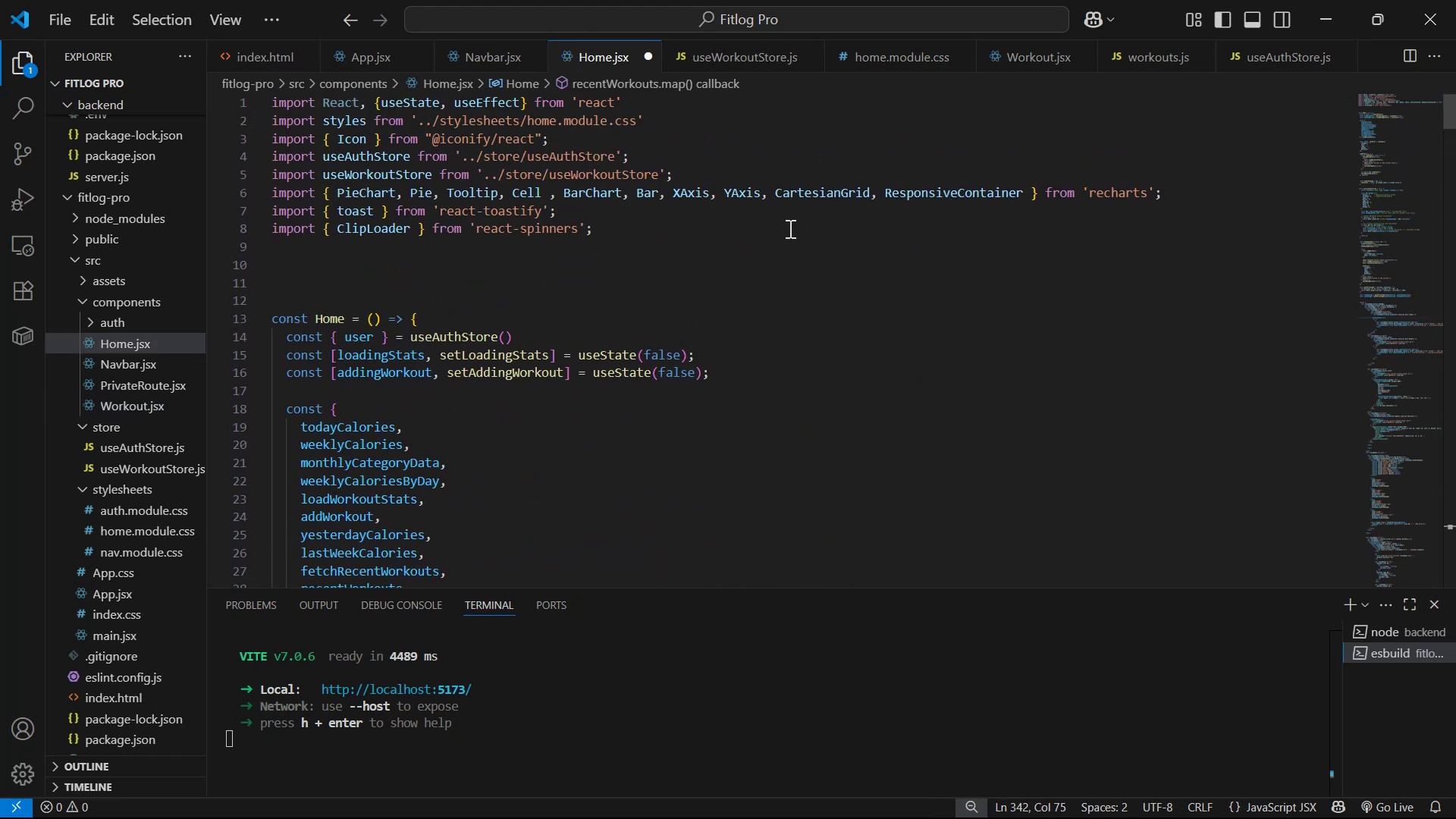 
left_click([754, 241])
 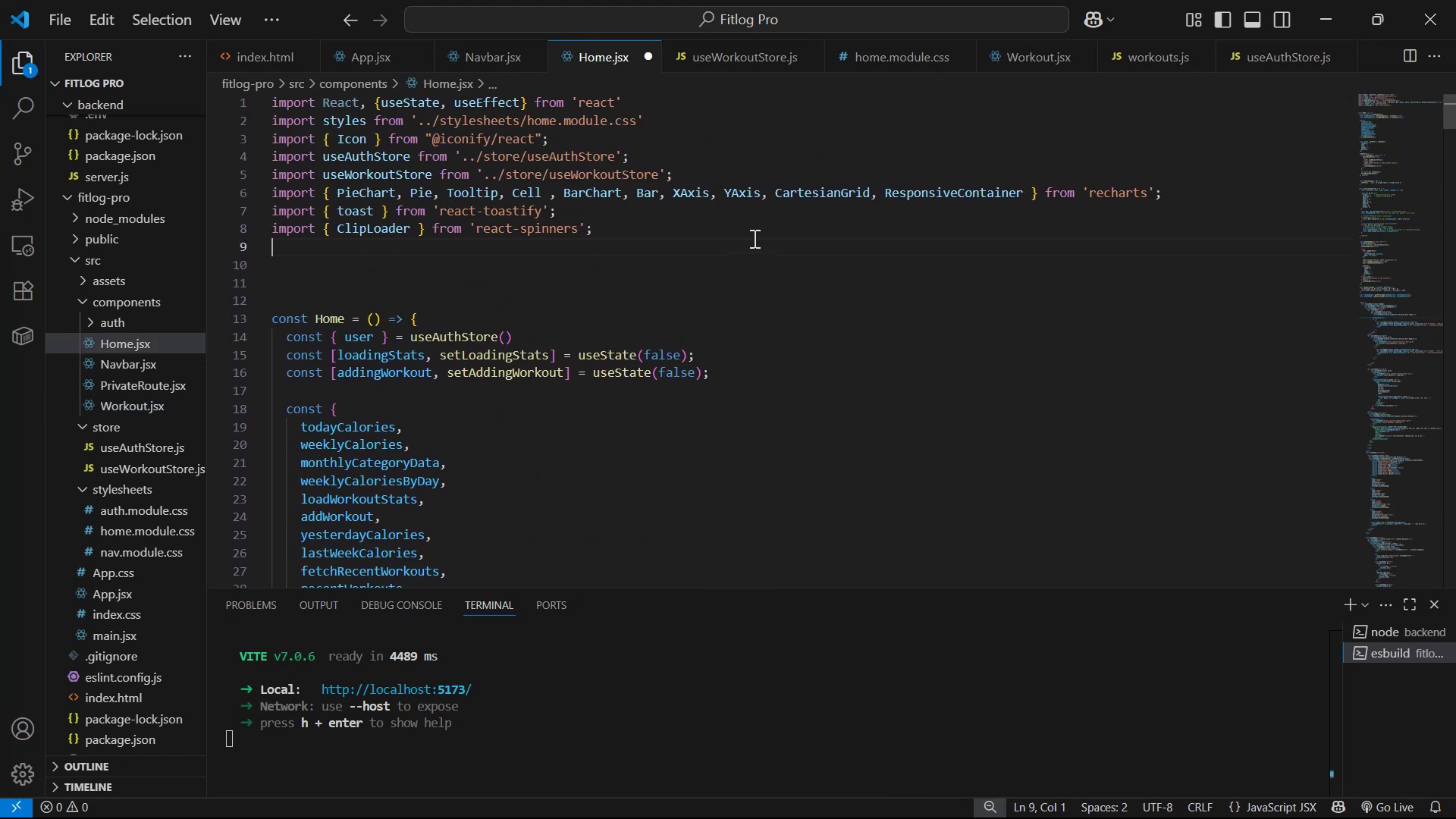 
key(Control+V)
 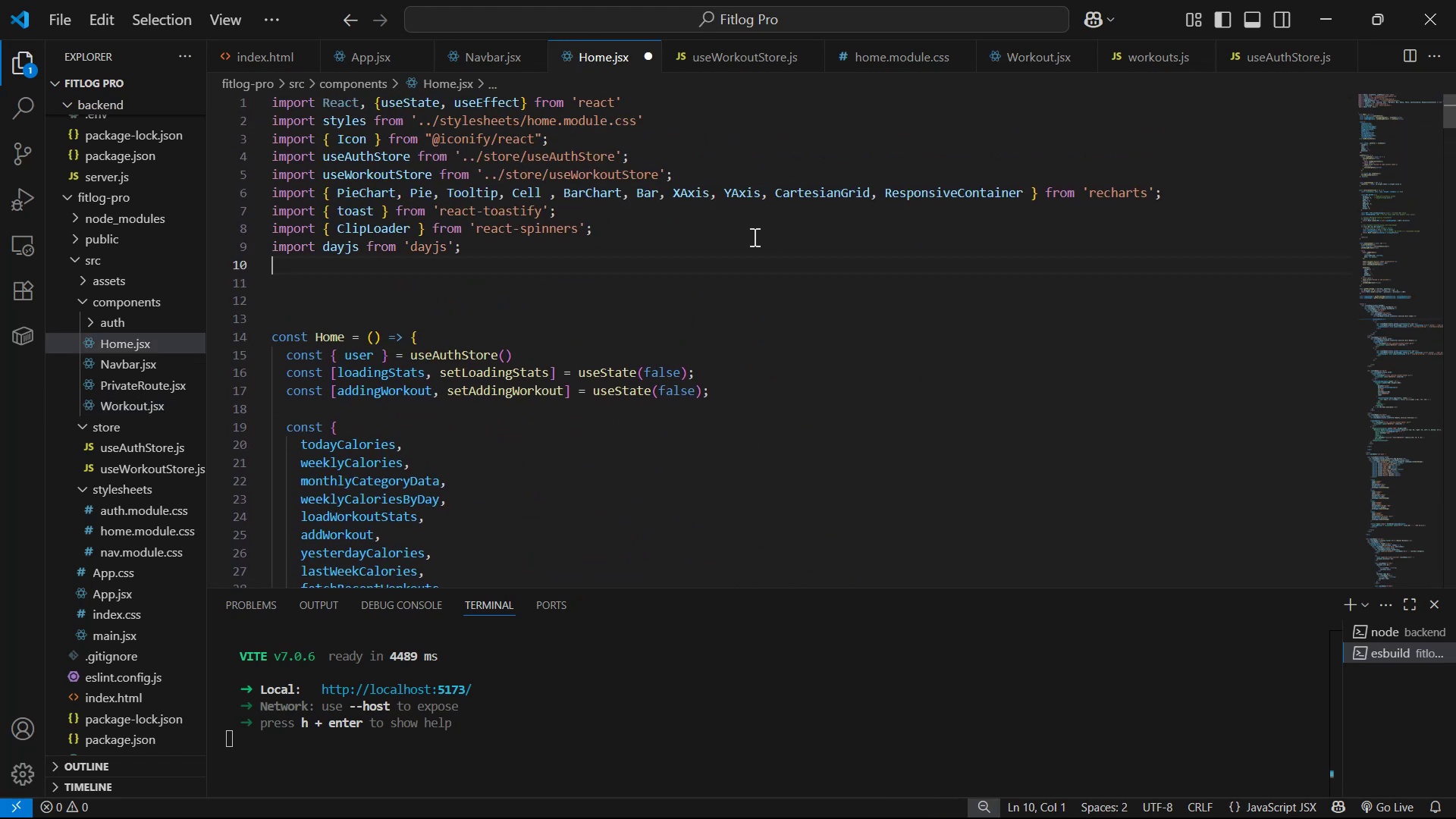 
key(Control+S)
 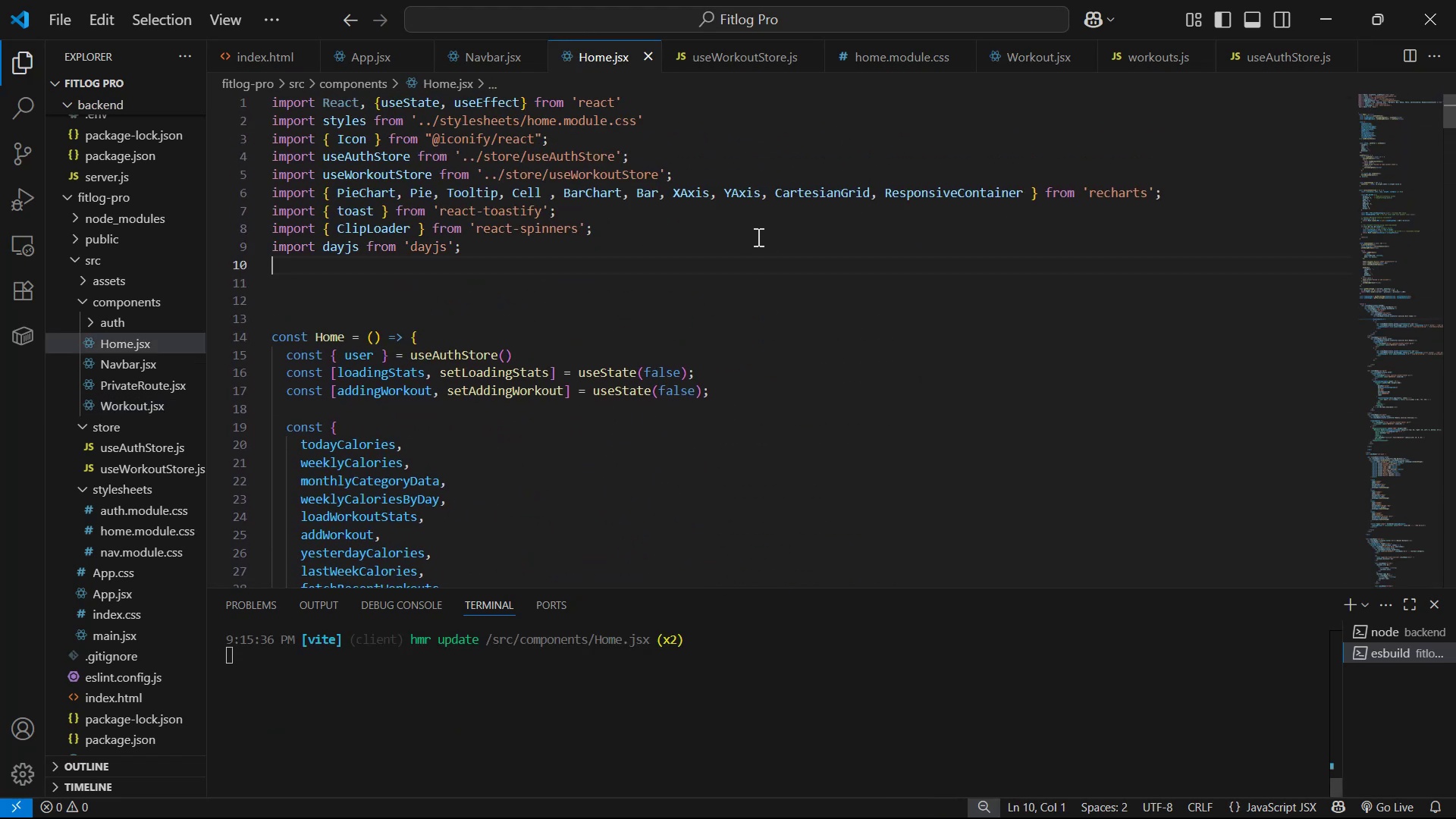 
key(Alt+Tab)
 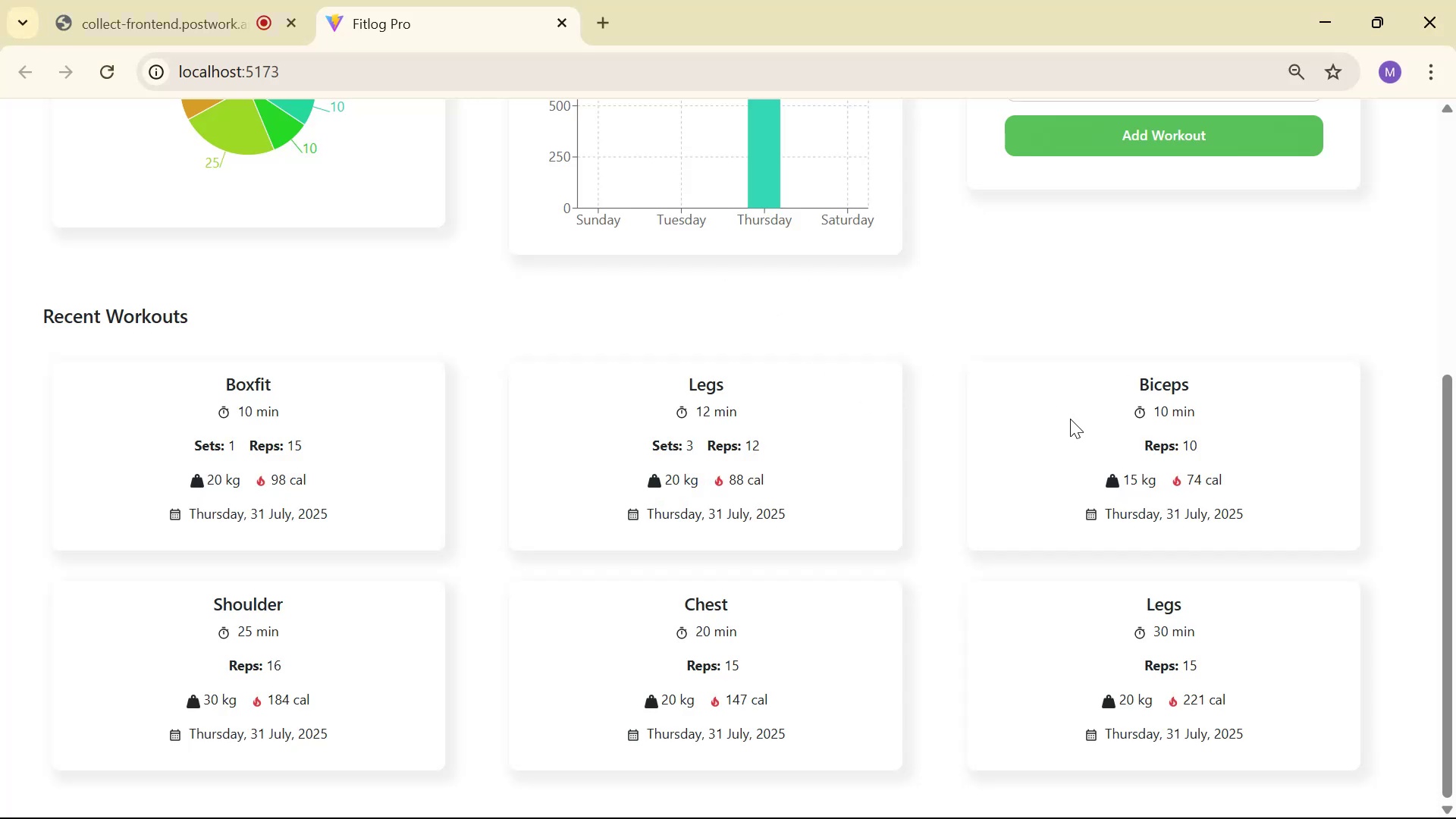 
wait(8.78)
 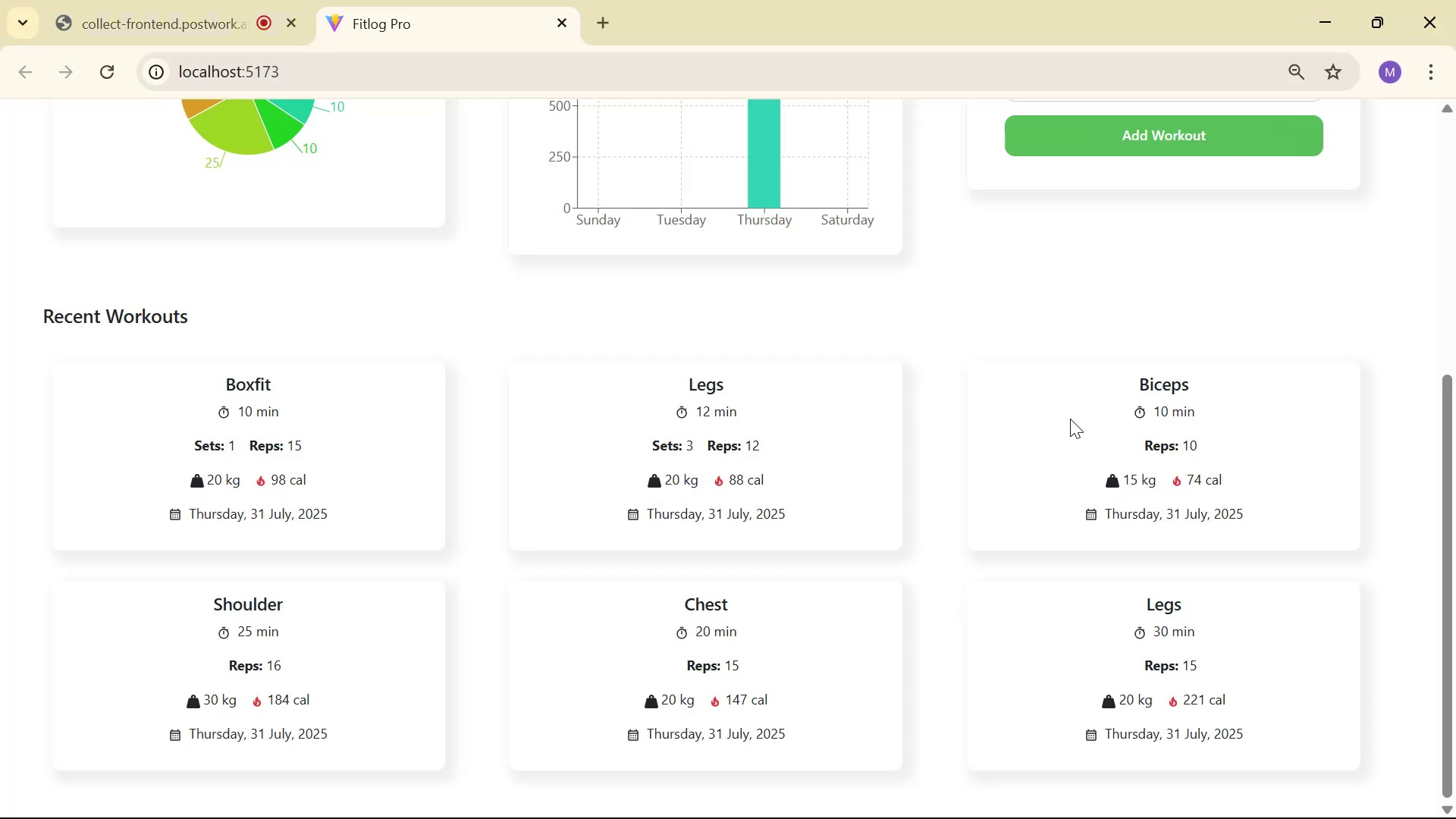 
left_click_drag(start_coordinate=[221, 376], to_coordinate=[351, 519])
 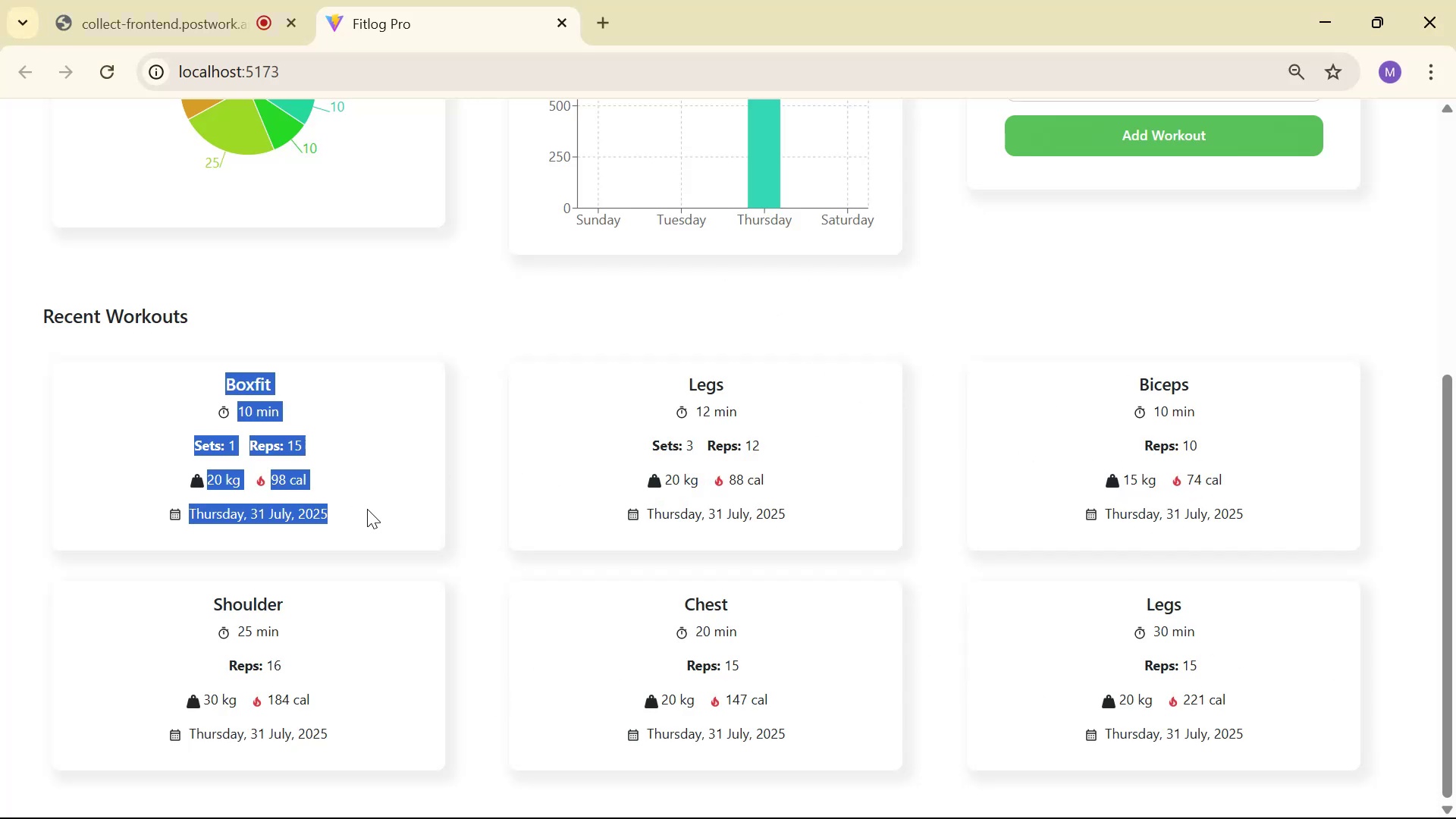 
left_click([389, 494])
 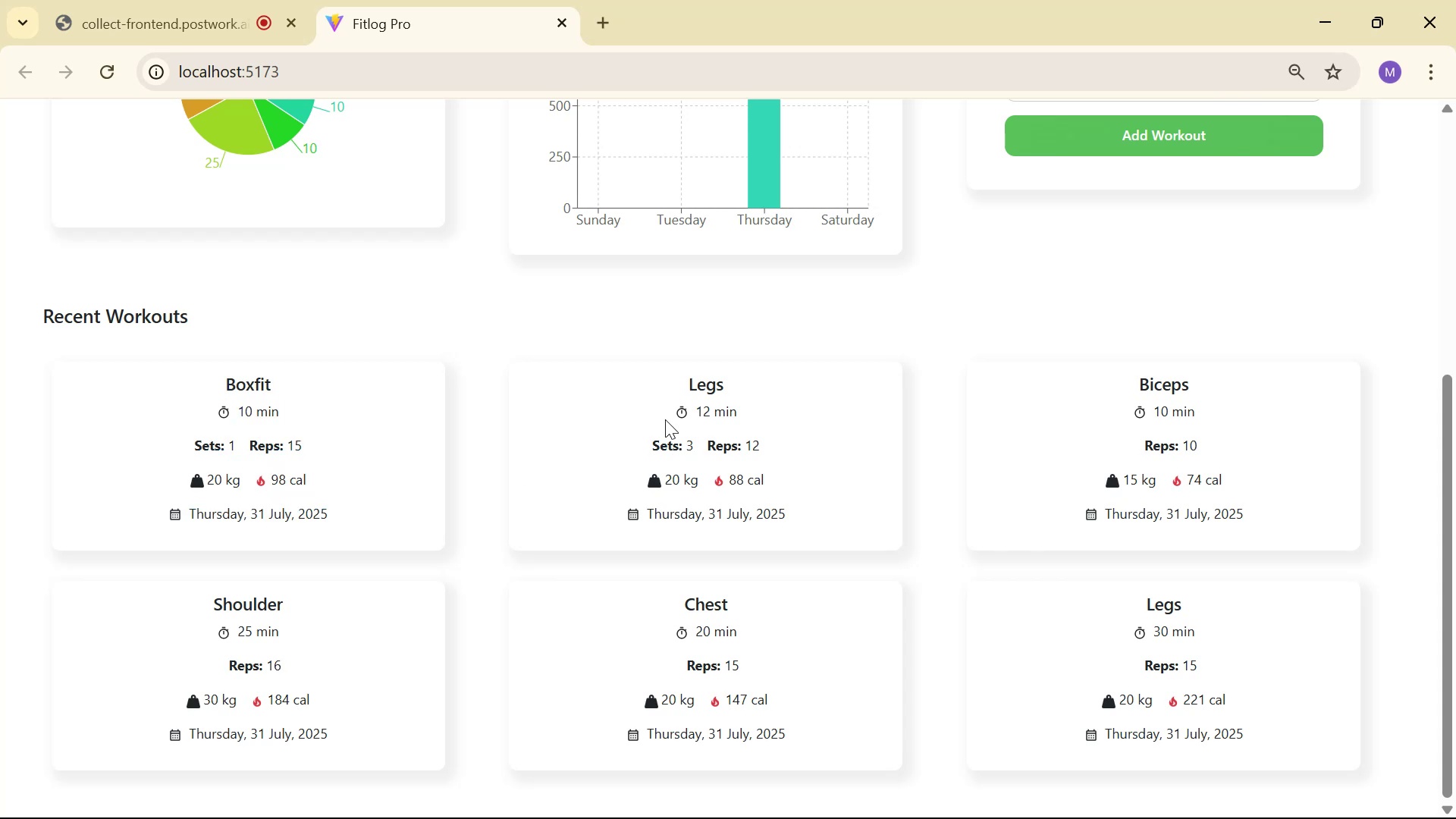 
left_click_drag(start_coordinate=[686, 363], to_coordinate=[785, 526])
 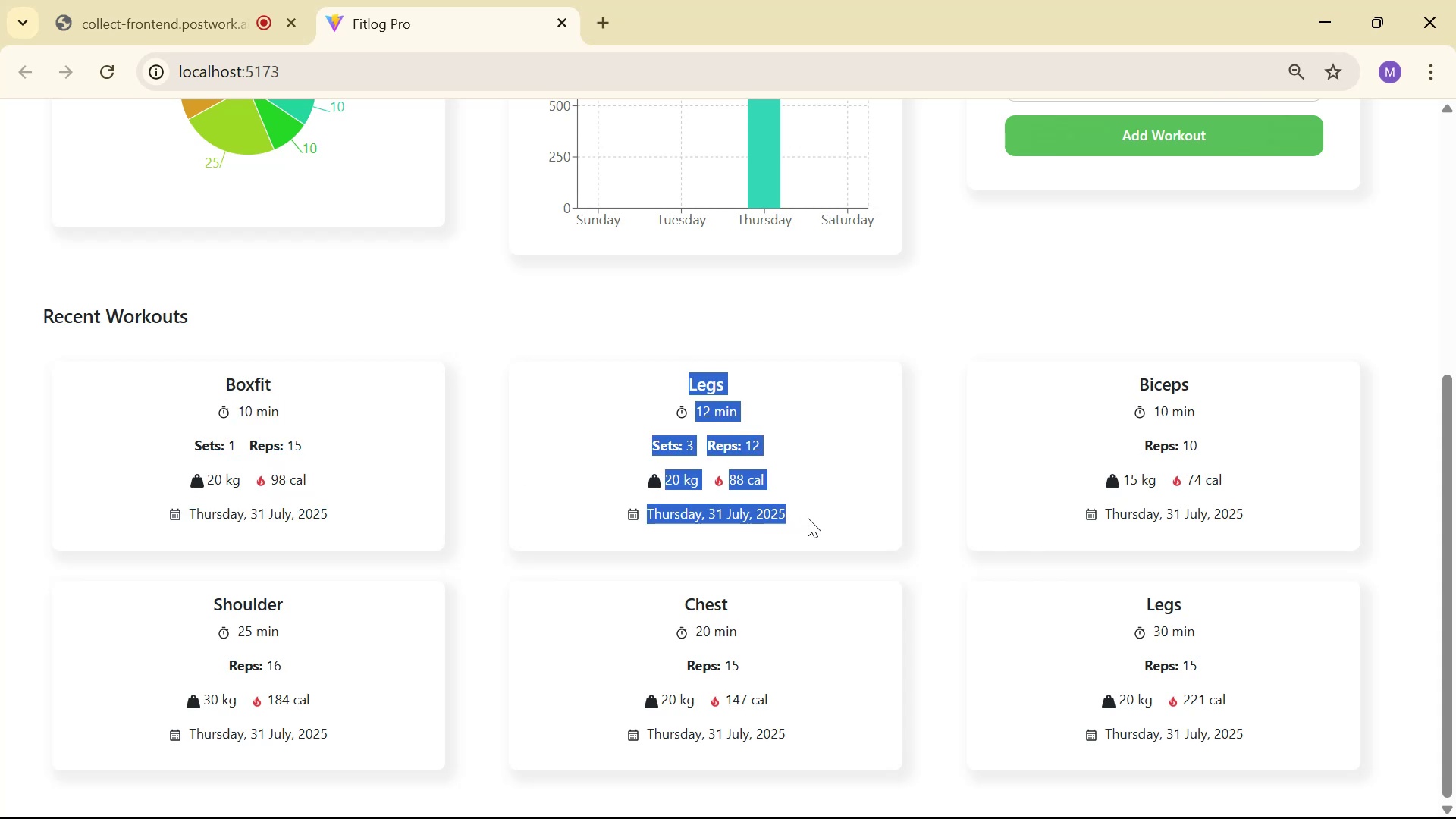 
left_click([832, 507])
 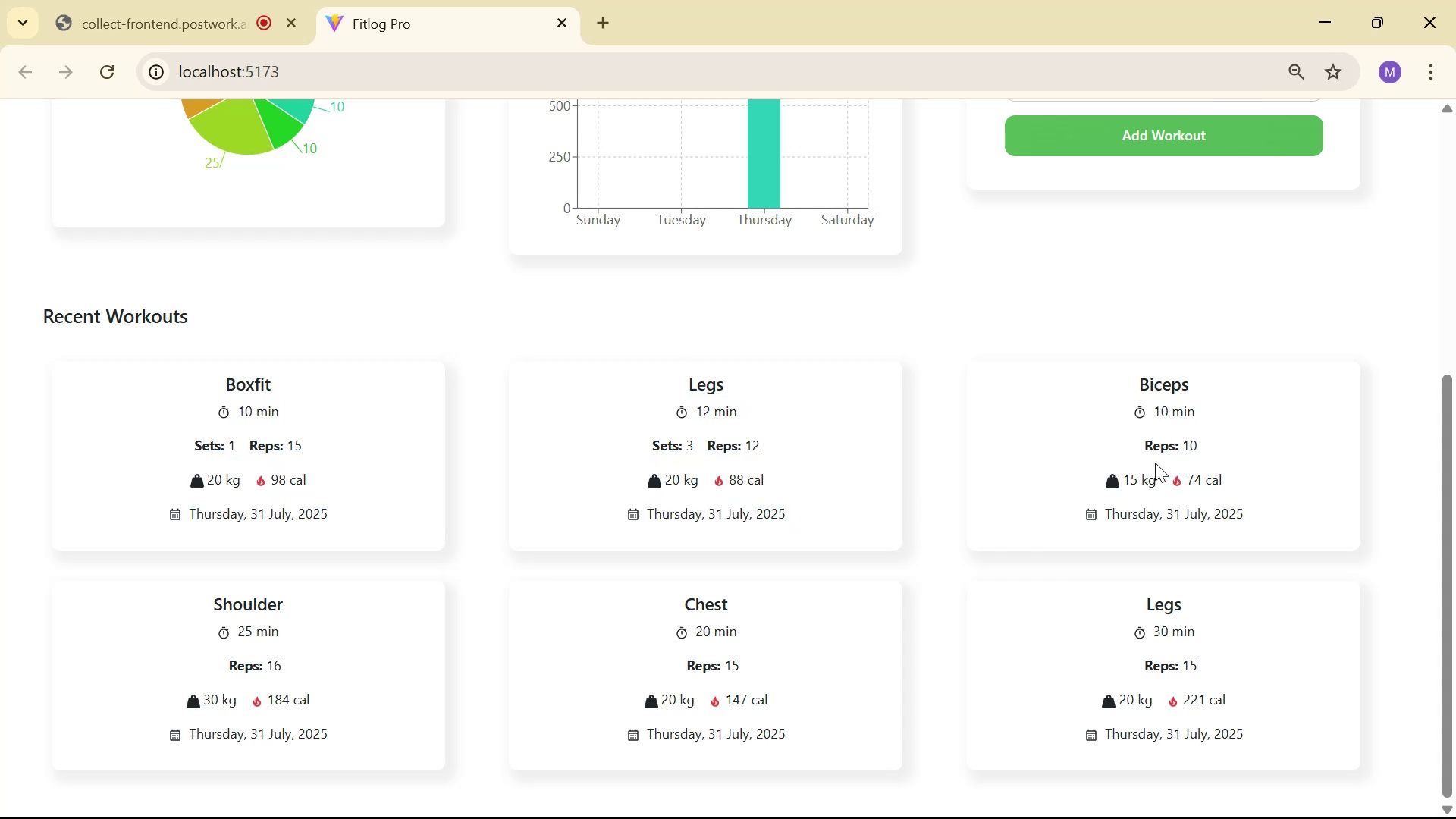 
scroll: coordinate [958, 496], scroll_direction: up, amount: 11.0
 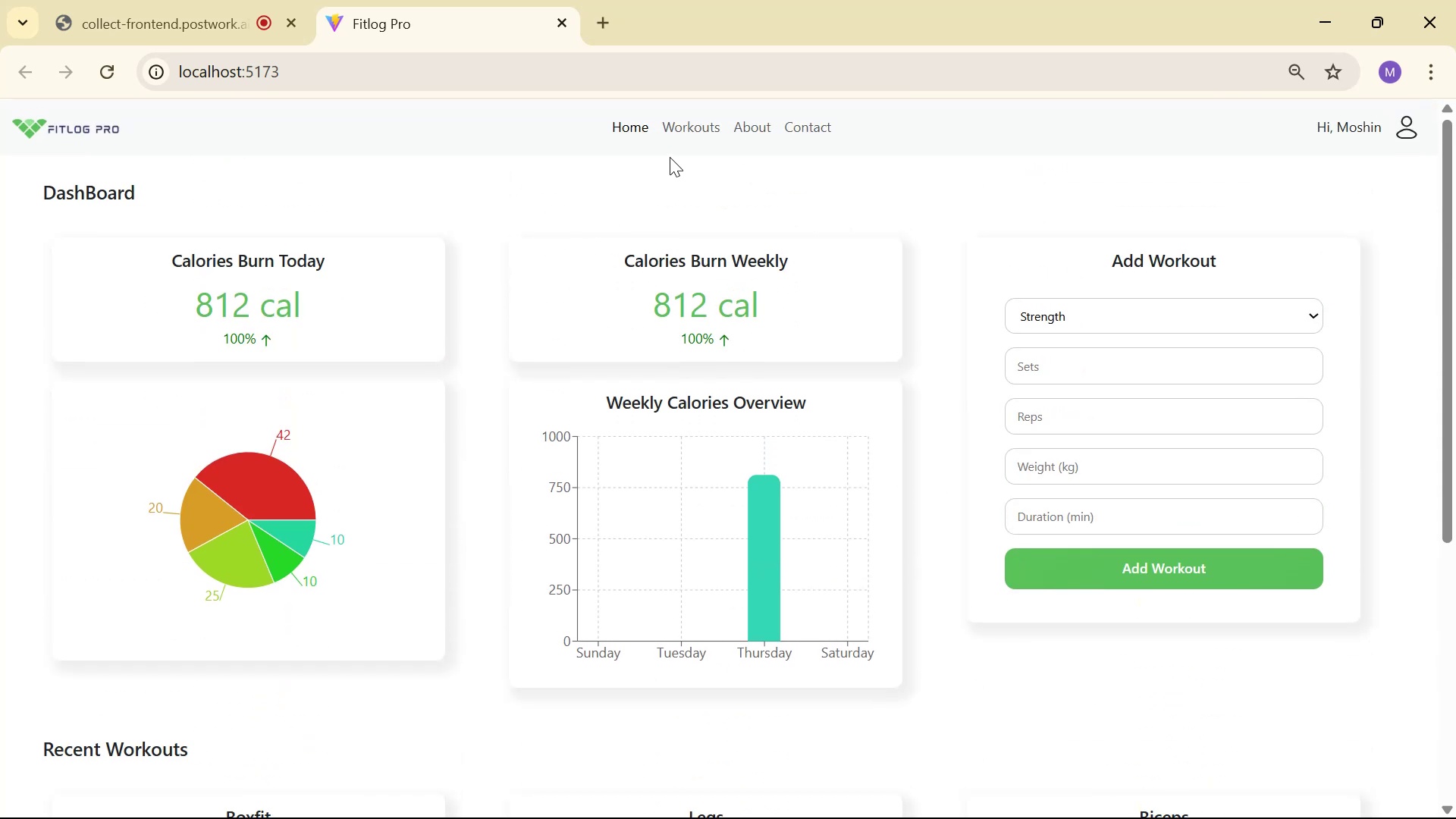 
left_click([679, 134])
 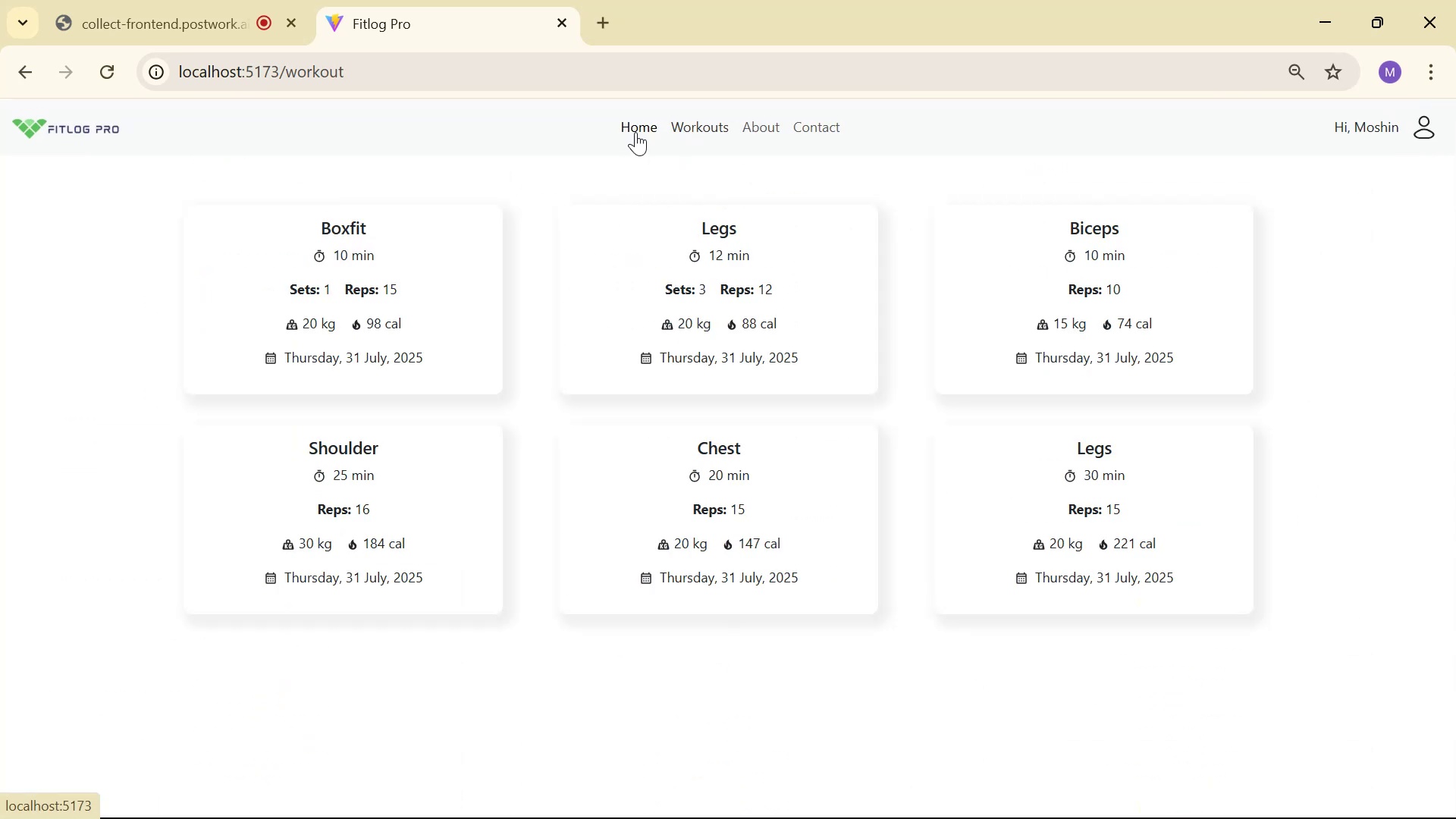 
double_click([683, 134])
 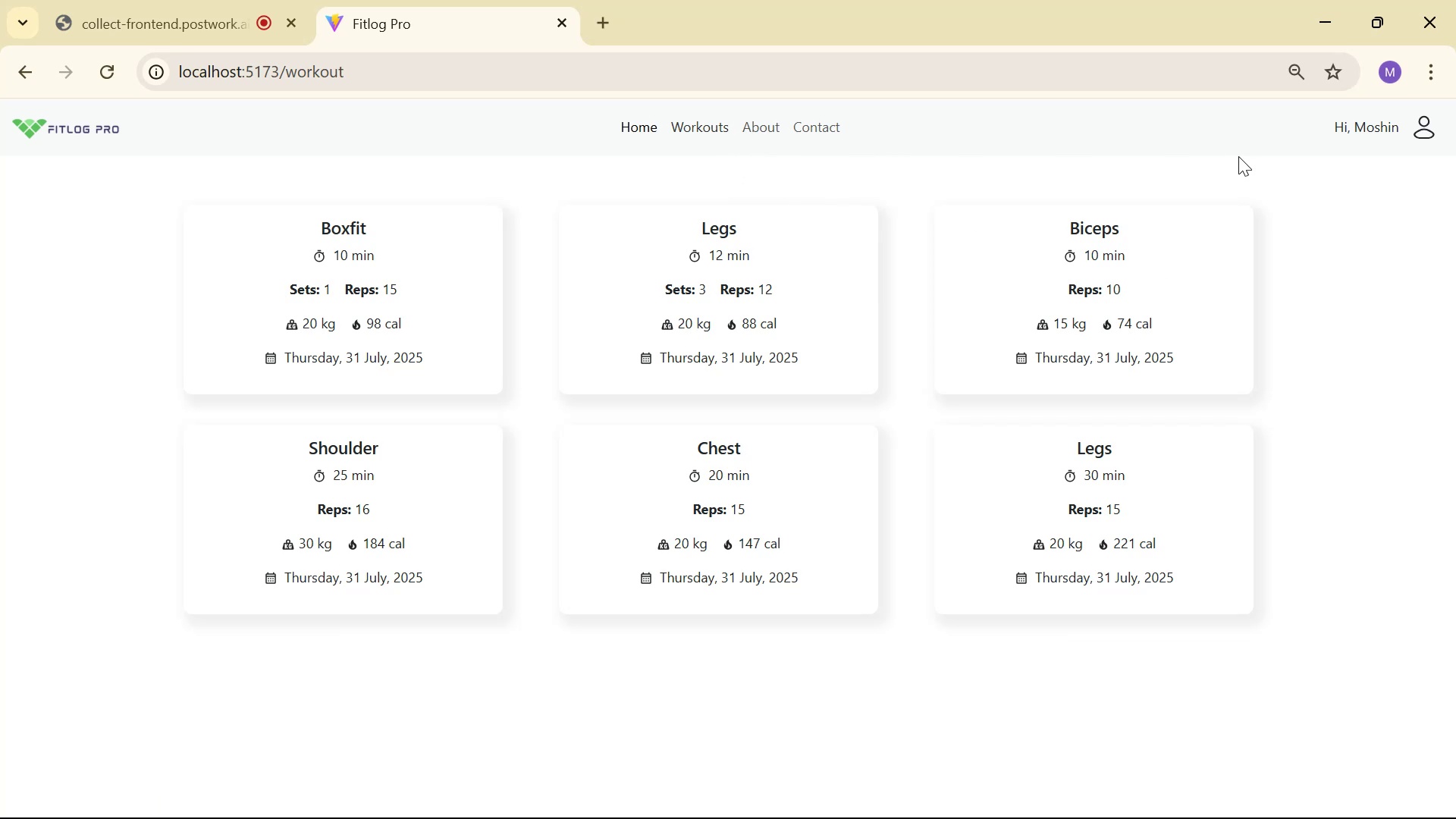 
wait(5.76)
 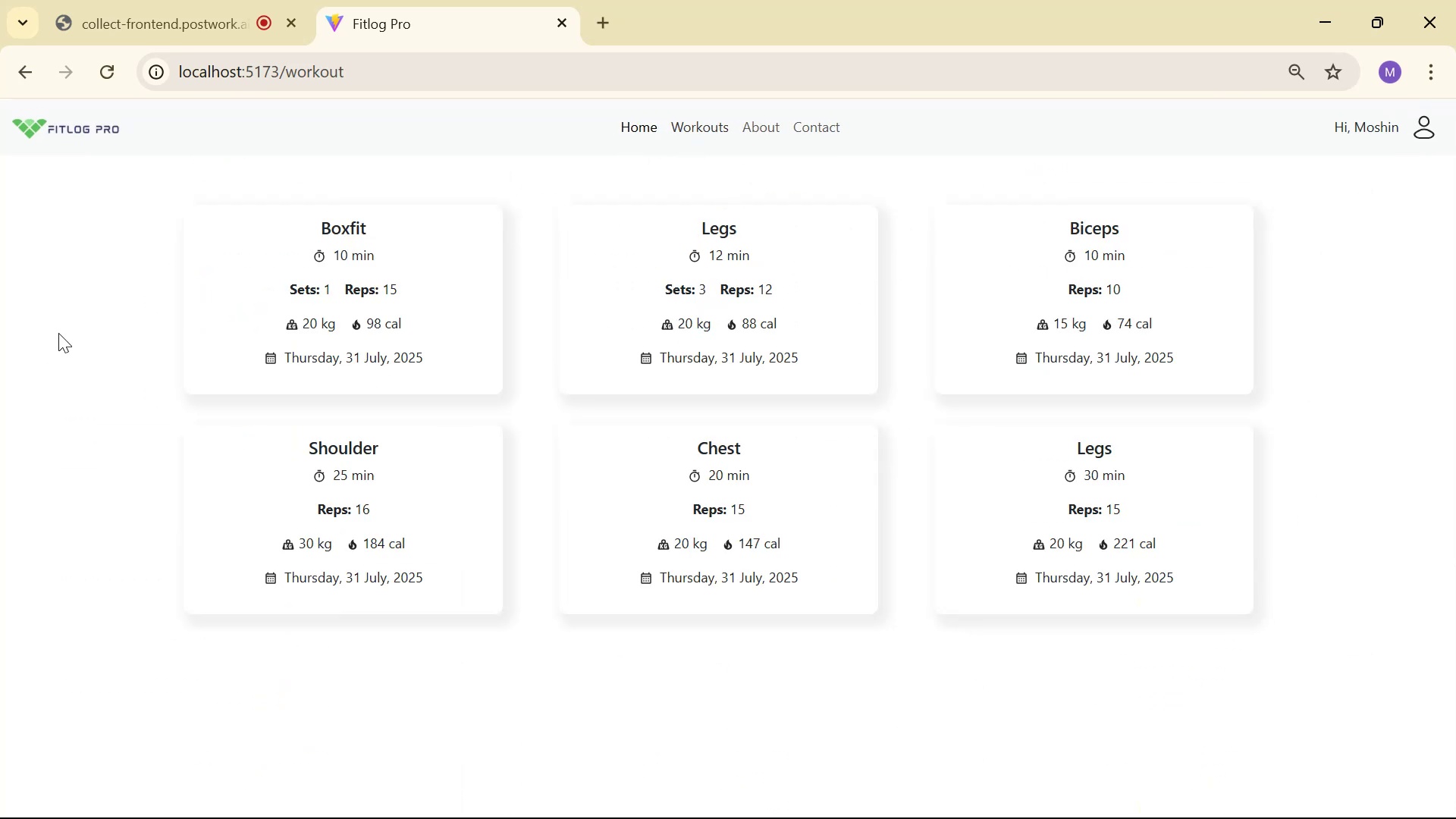 
left_click([1119, 161])
 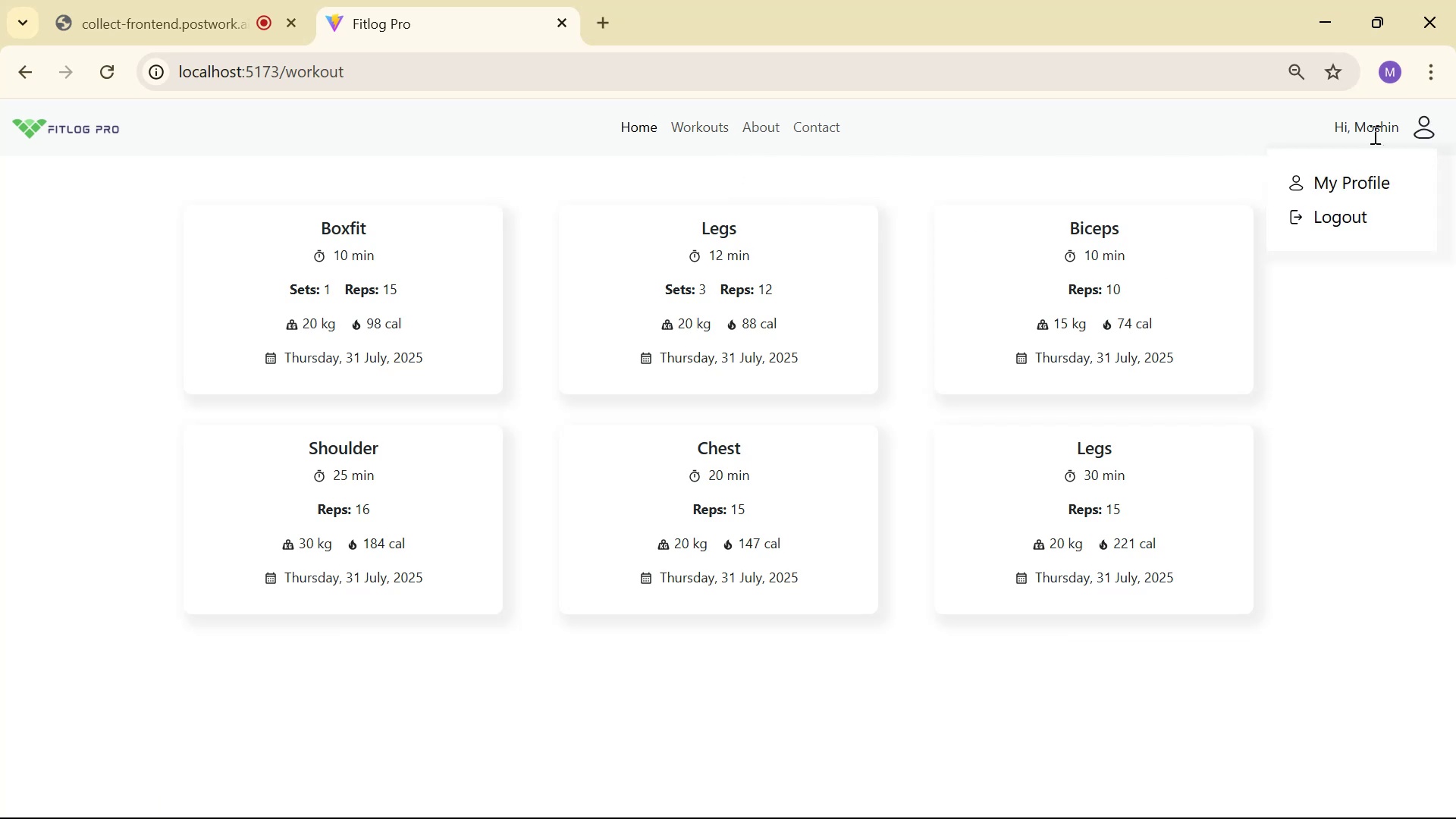 
left_click([1419, 117])
 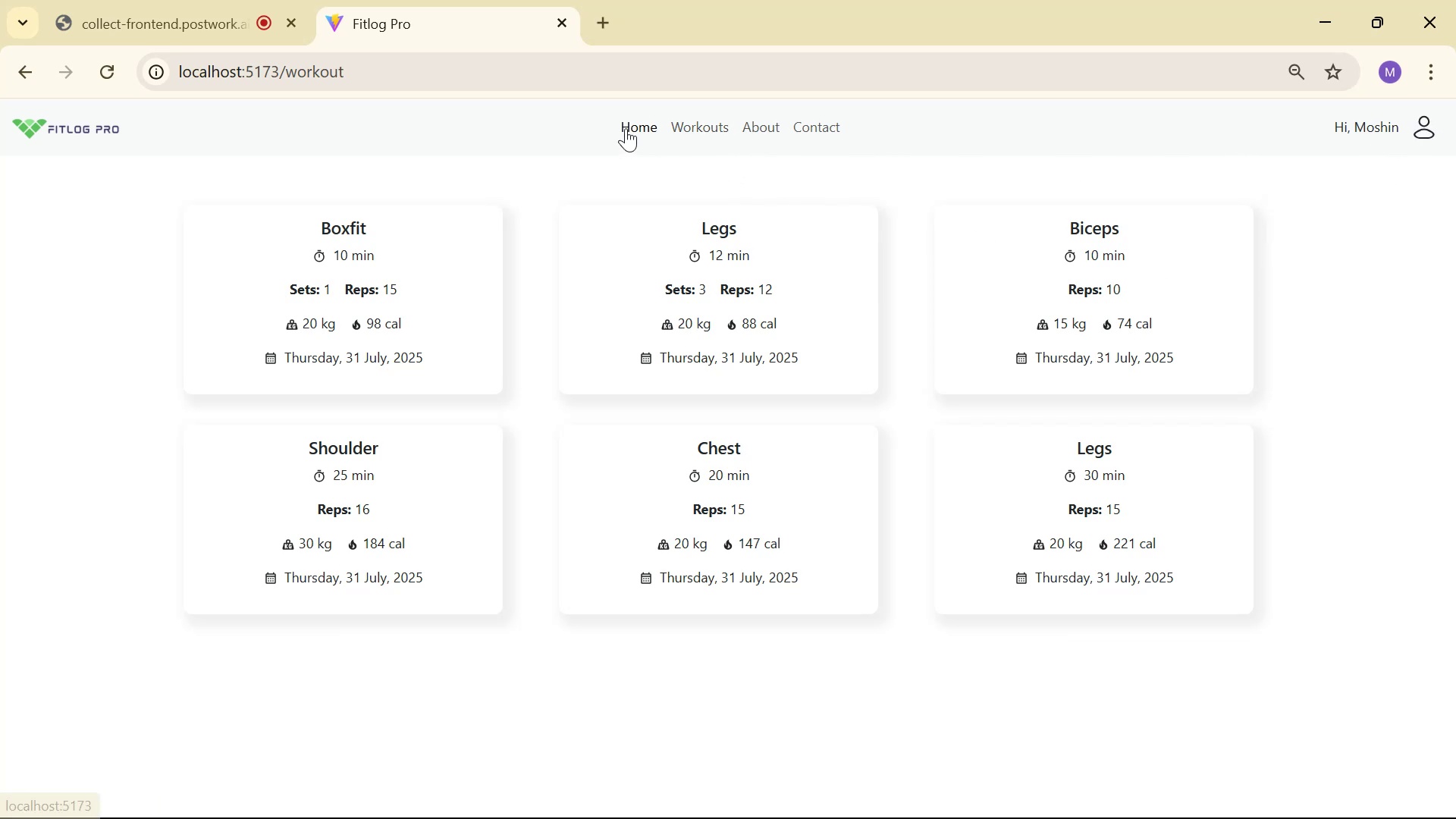 
left_click([626, 127])
 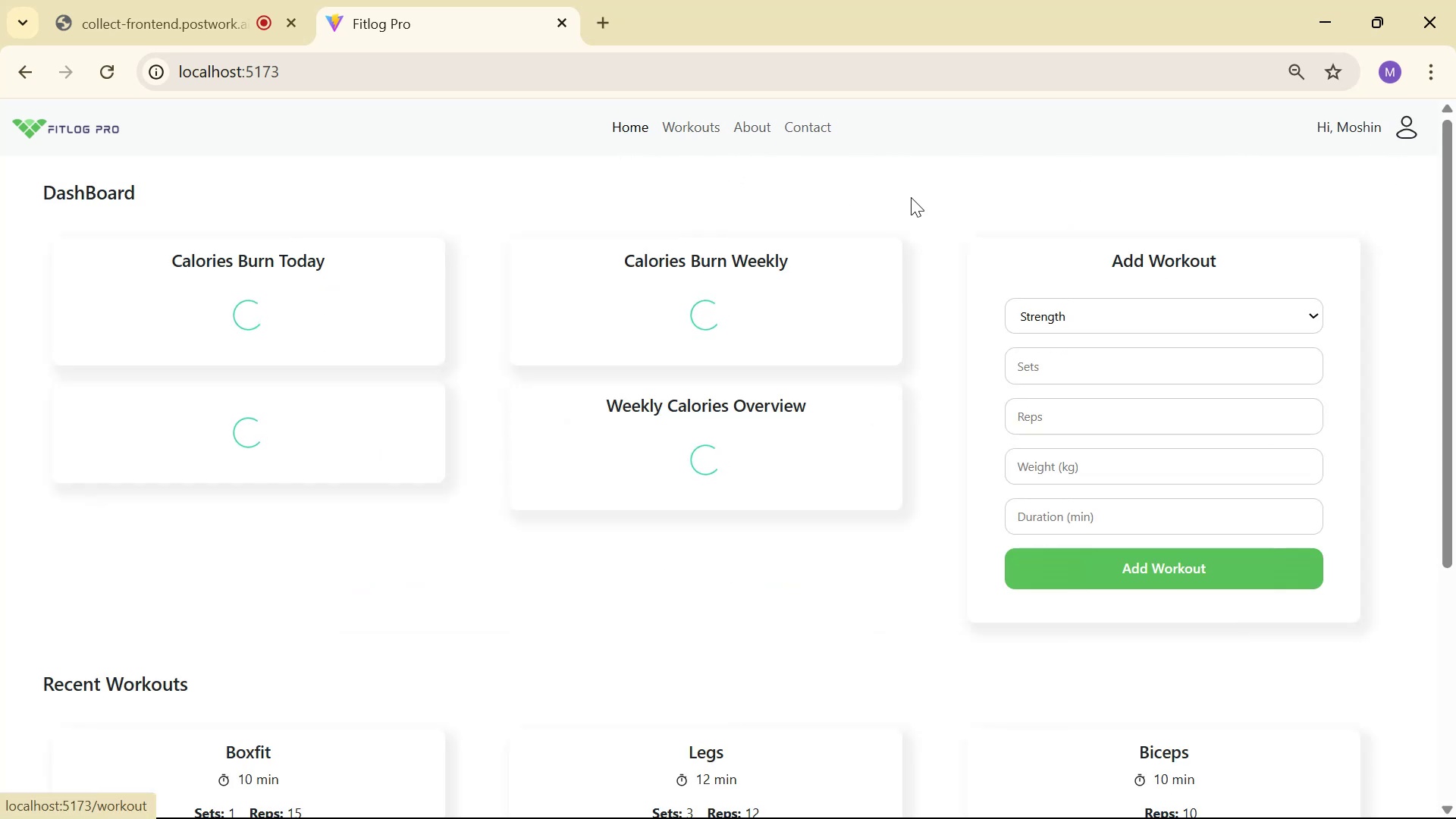 
scroll: coordinate [1042, 341], scroll_direction: down, amount: 7.0
 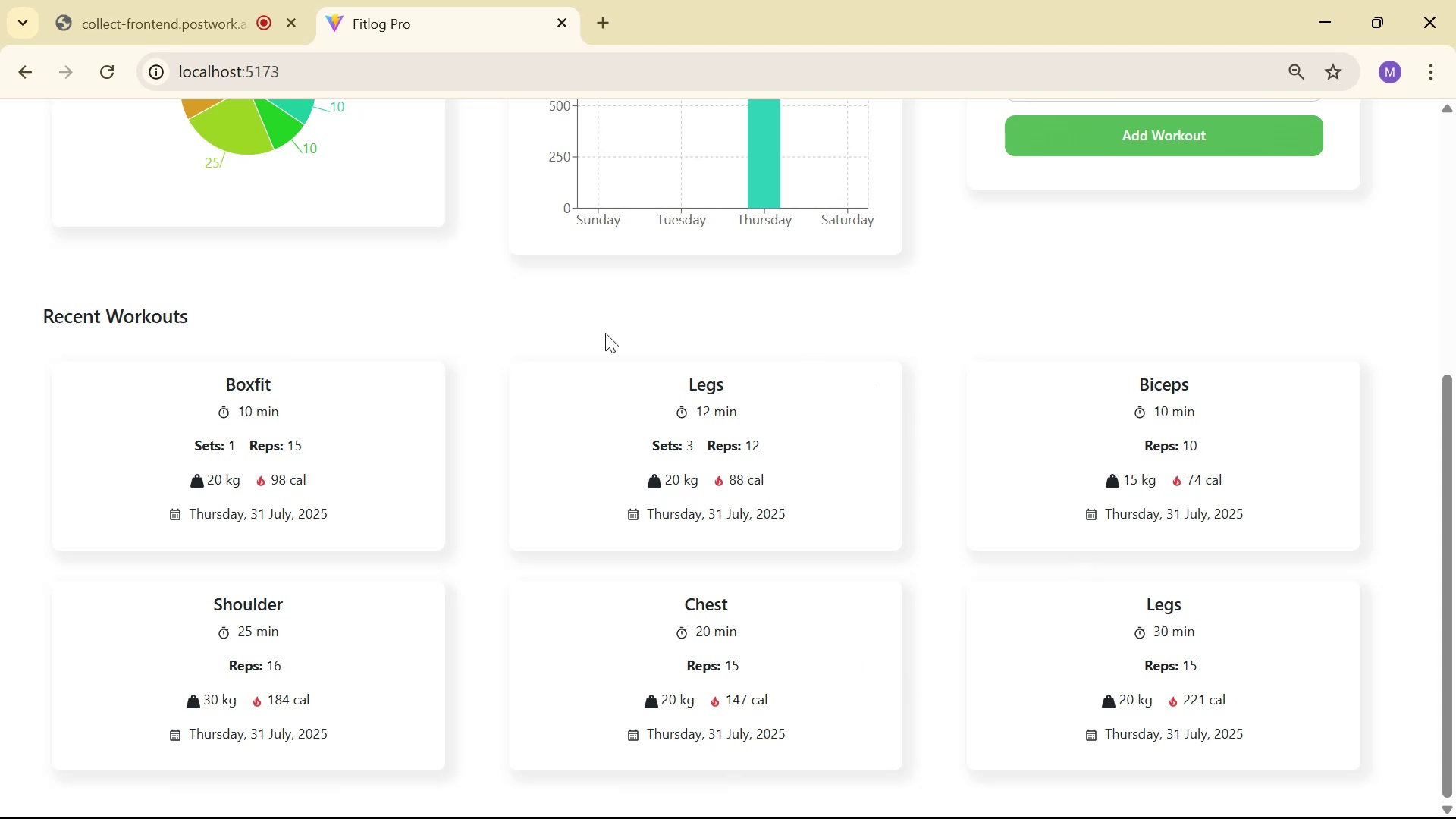 
scroll: coordinate [32, 343], scroll_direction: up, amount: 5.0
 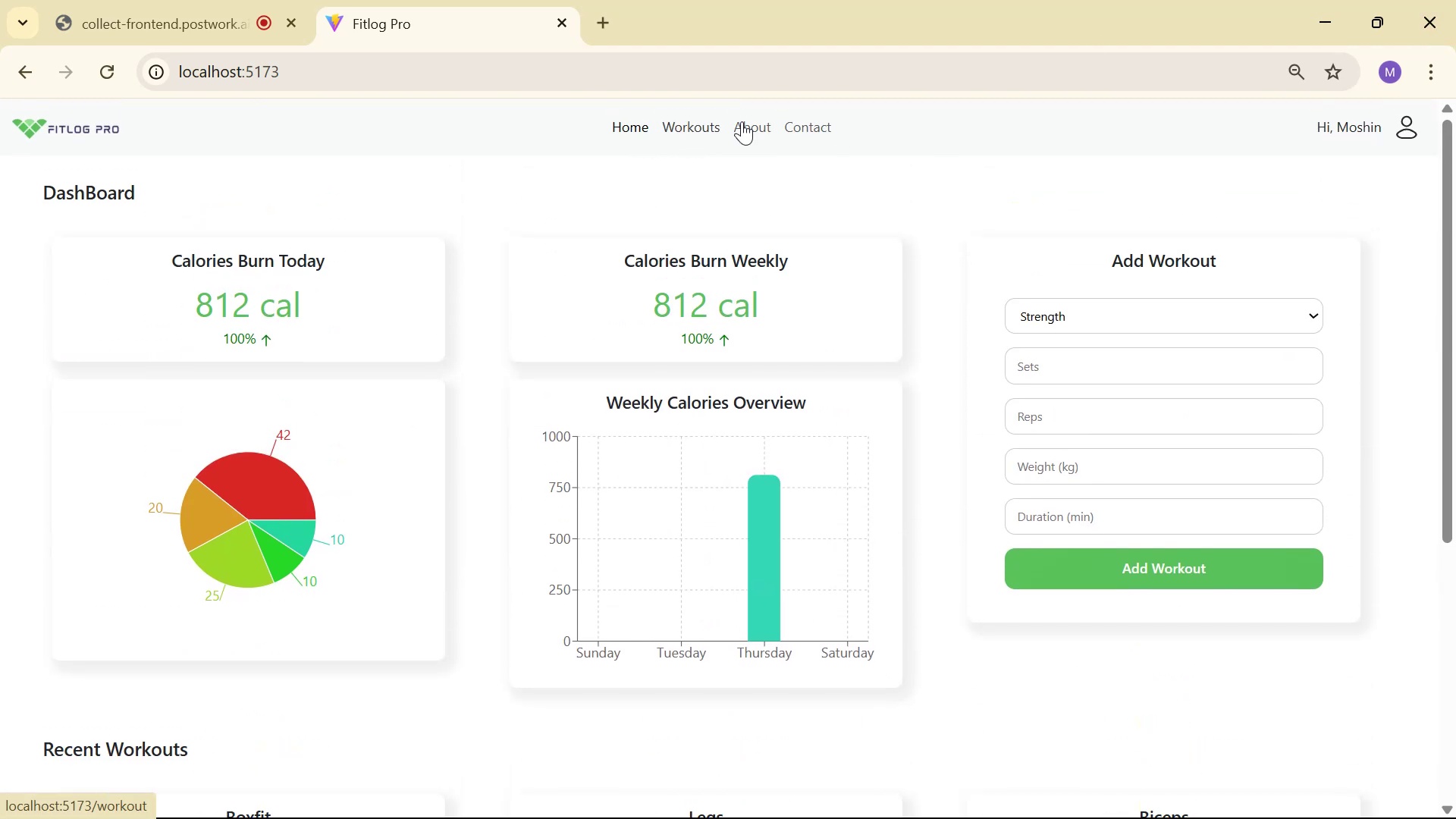 
scroll: coordinate [944, 286], scroll_direction: down, amount: 7.0
 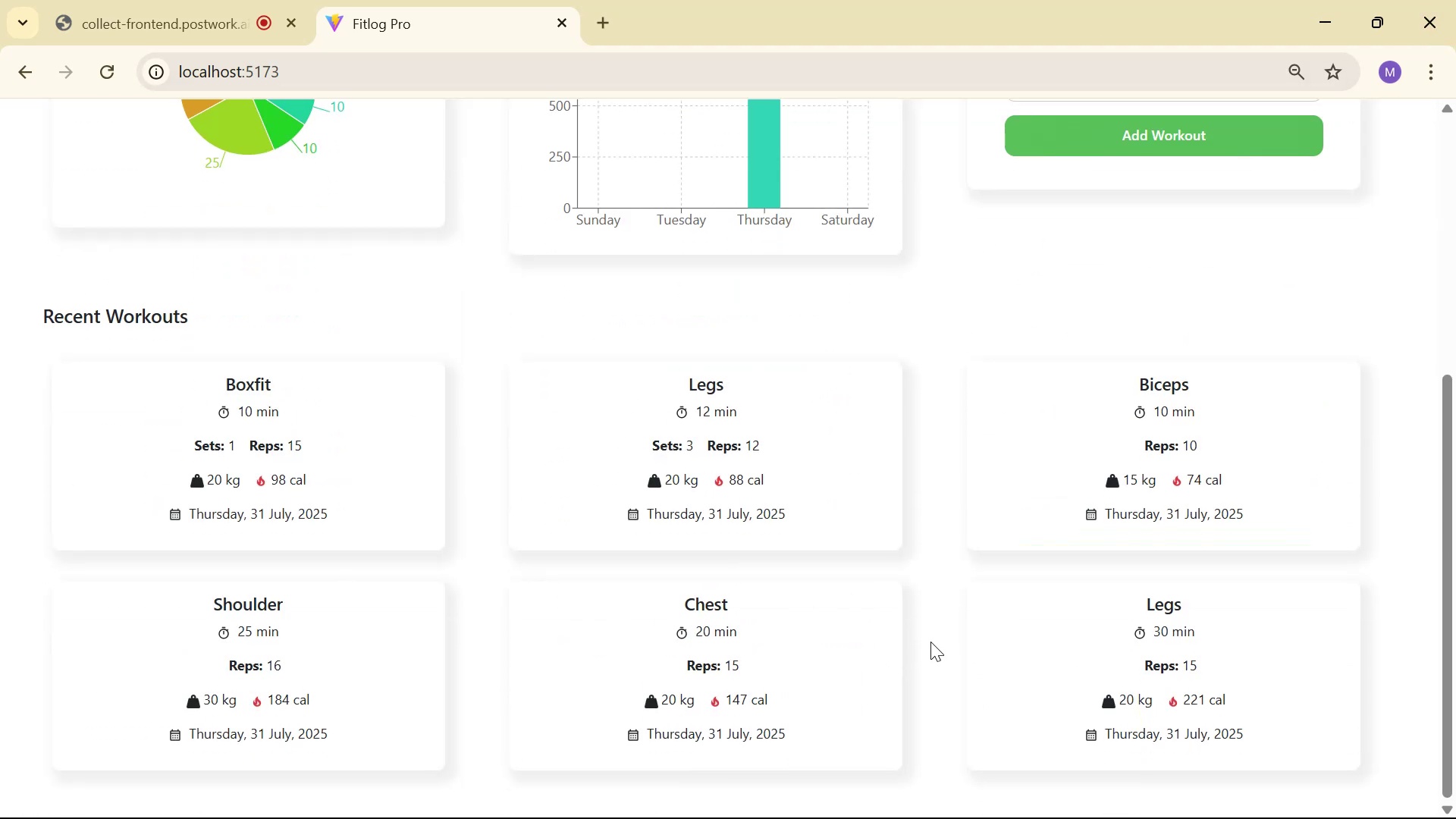 
scroll: coordinate [930, 464], scroll_direction: up, amount: 6.0
 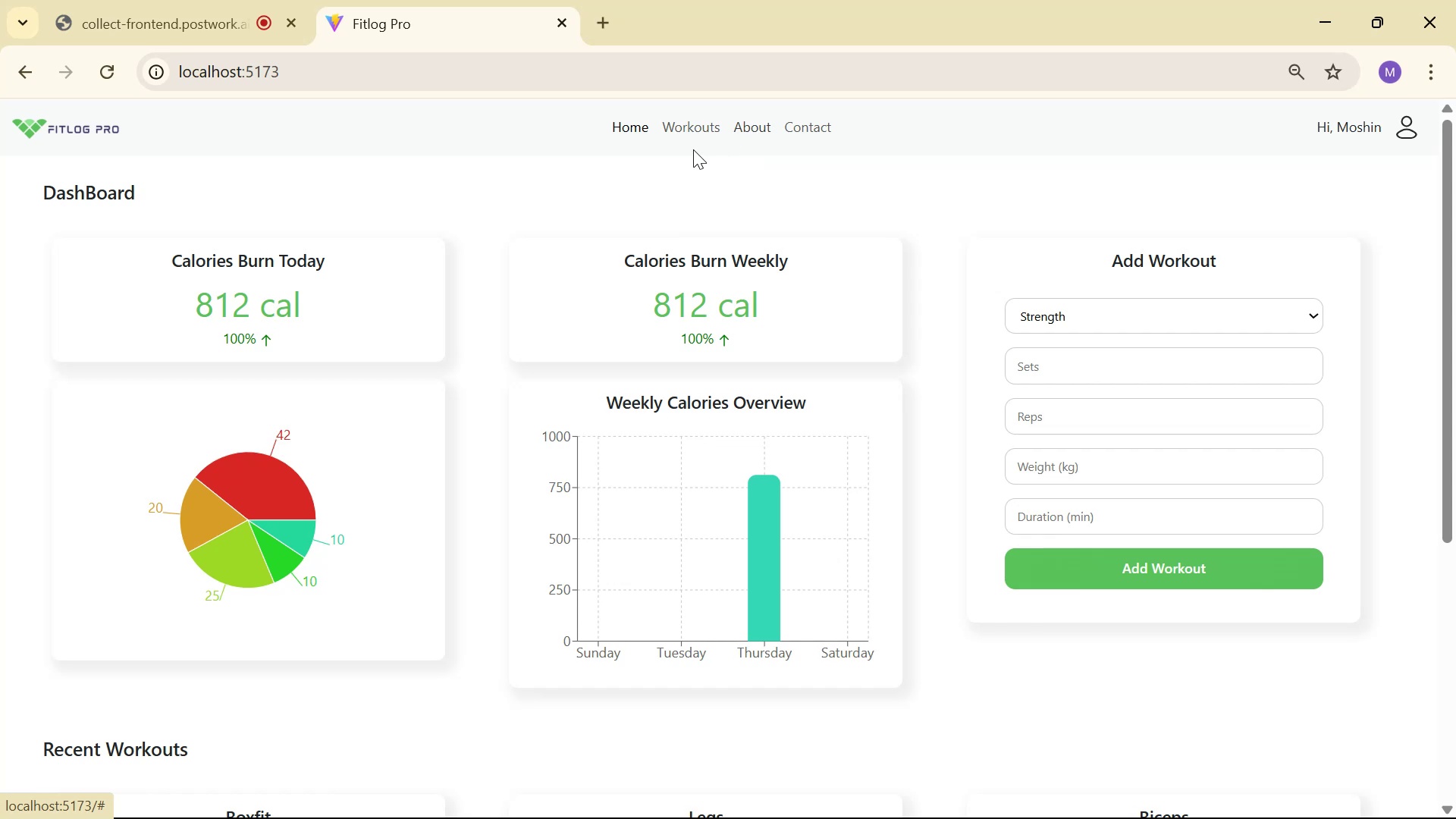 
left_click([687, 132])
 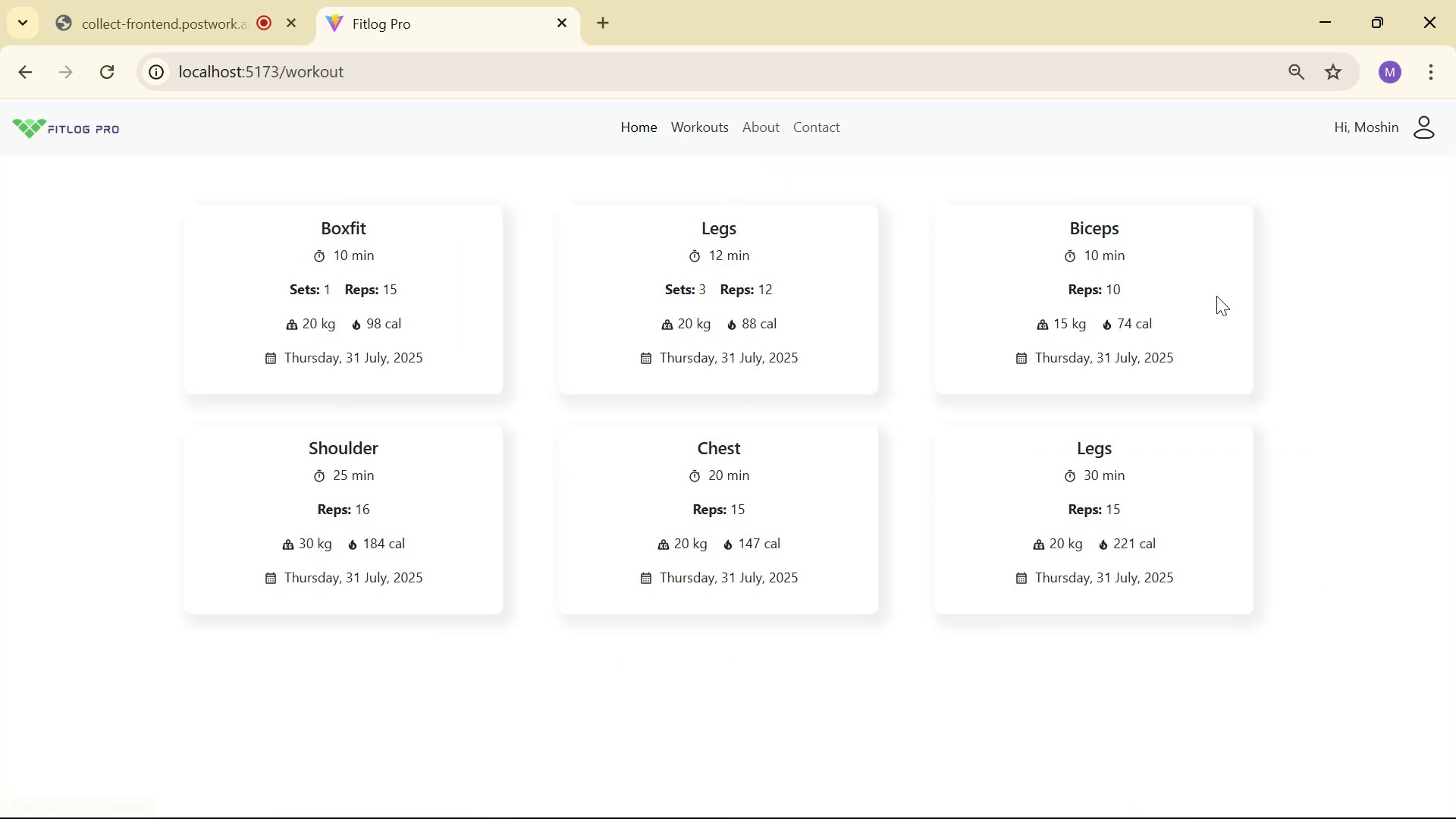 
key(Alt+Tab)
 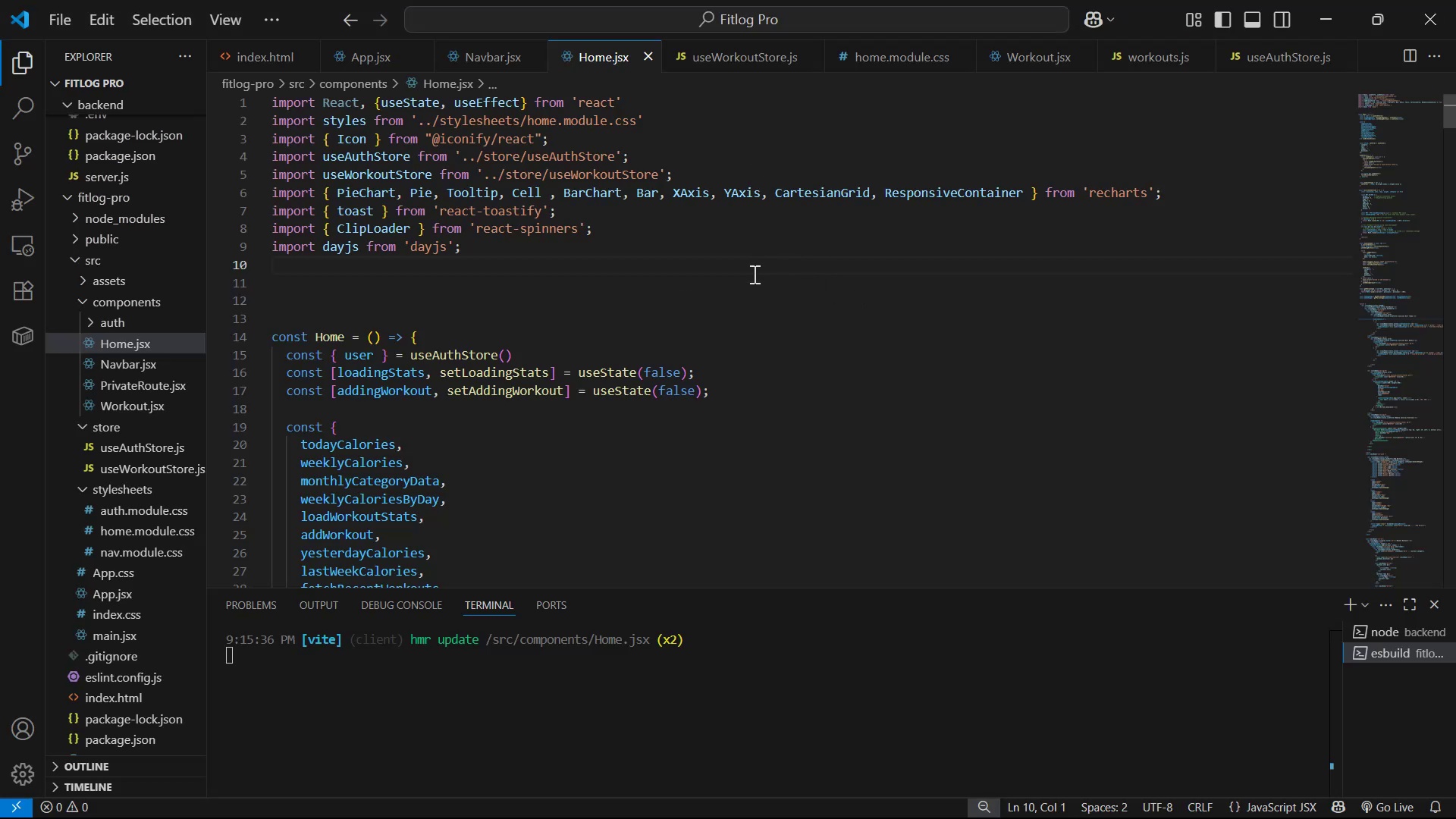 
left_click([1028, 54])
 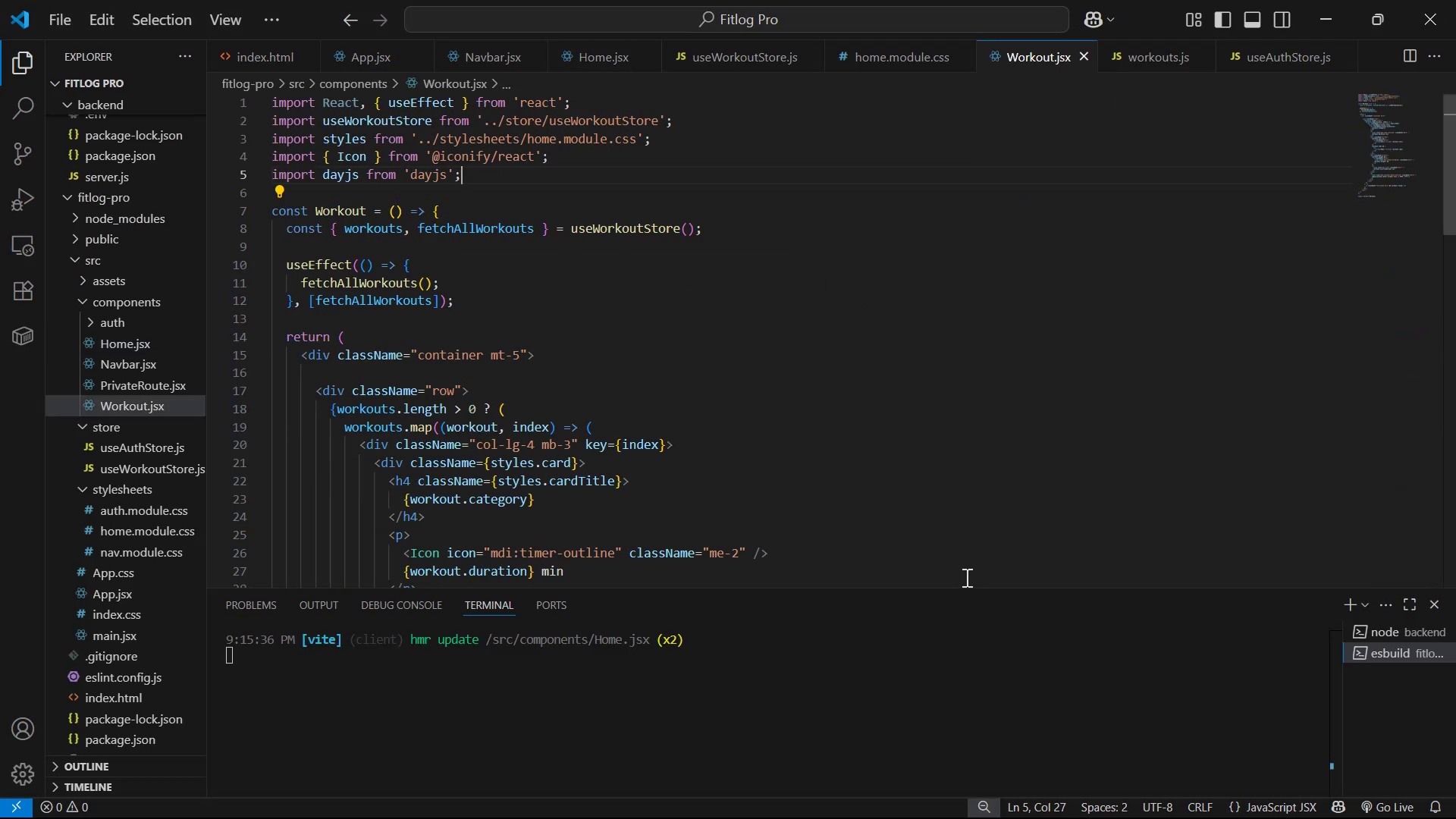 
left_click_drag(start_coordinate=[969, 587], to_coordinate=[977, 648])
 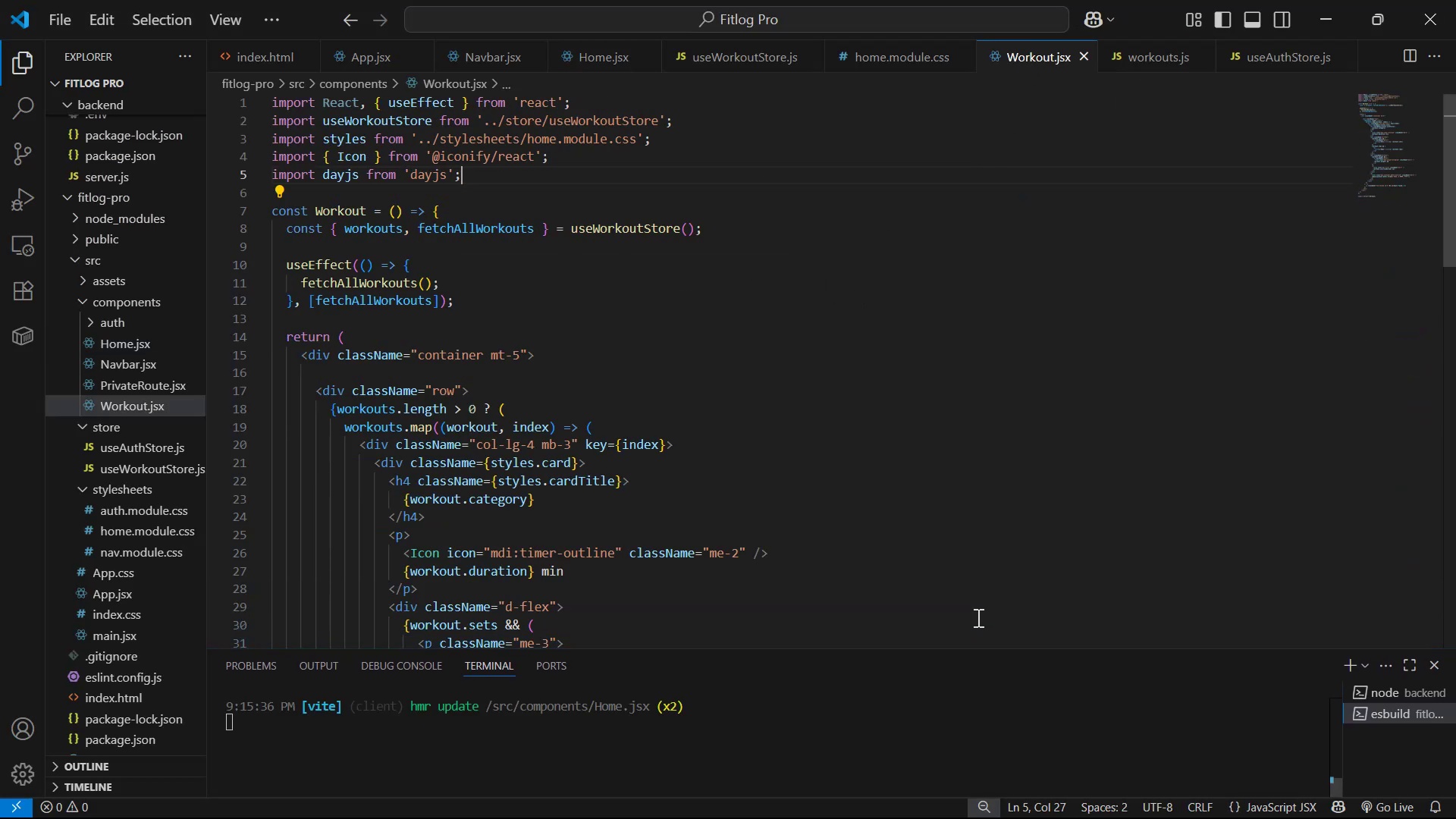 
left_click([882, 373])
 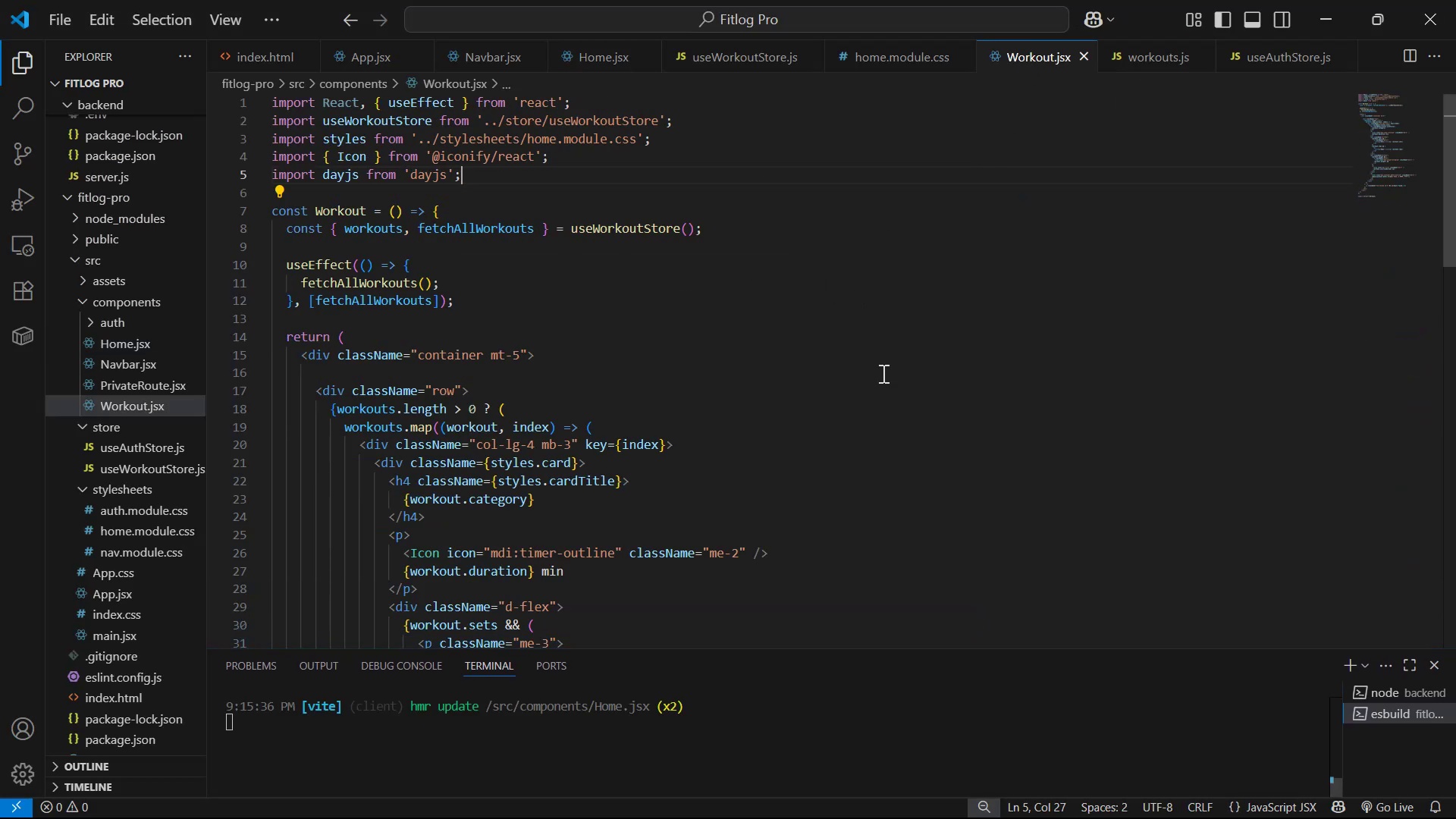 
key(Control+A)
 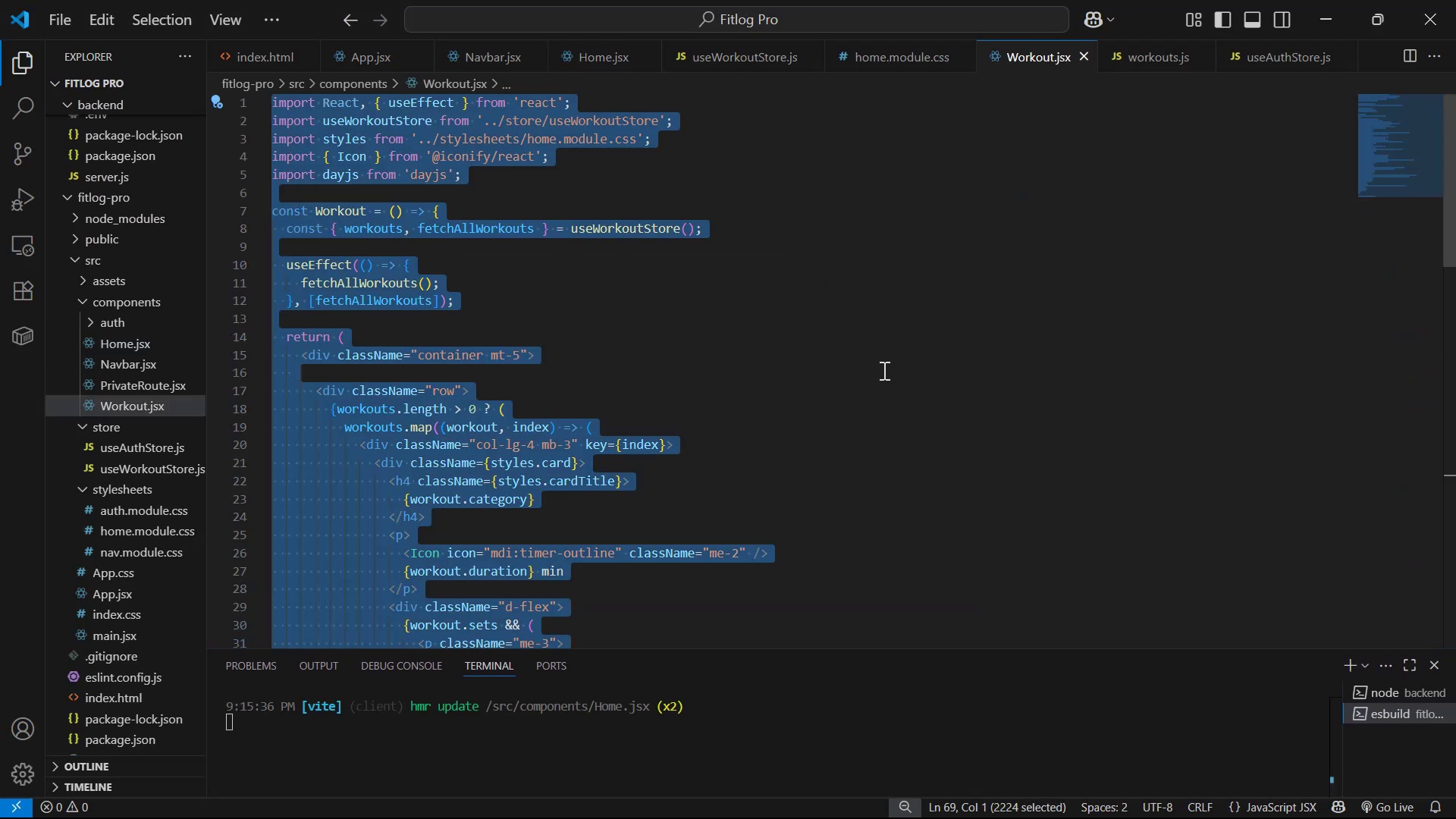 
key(Control+C)
 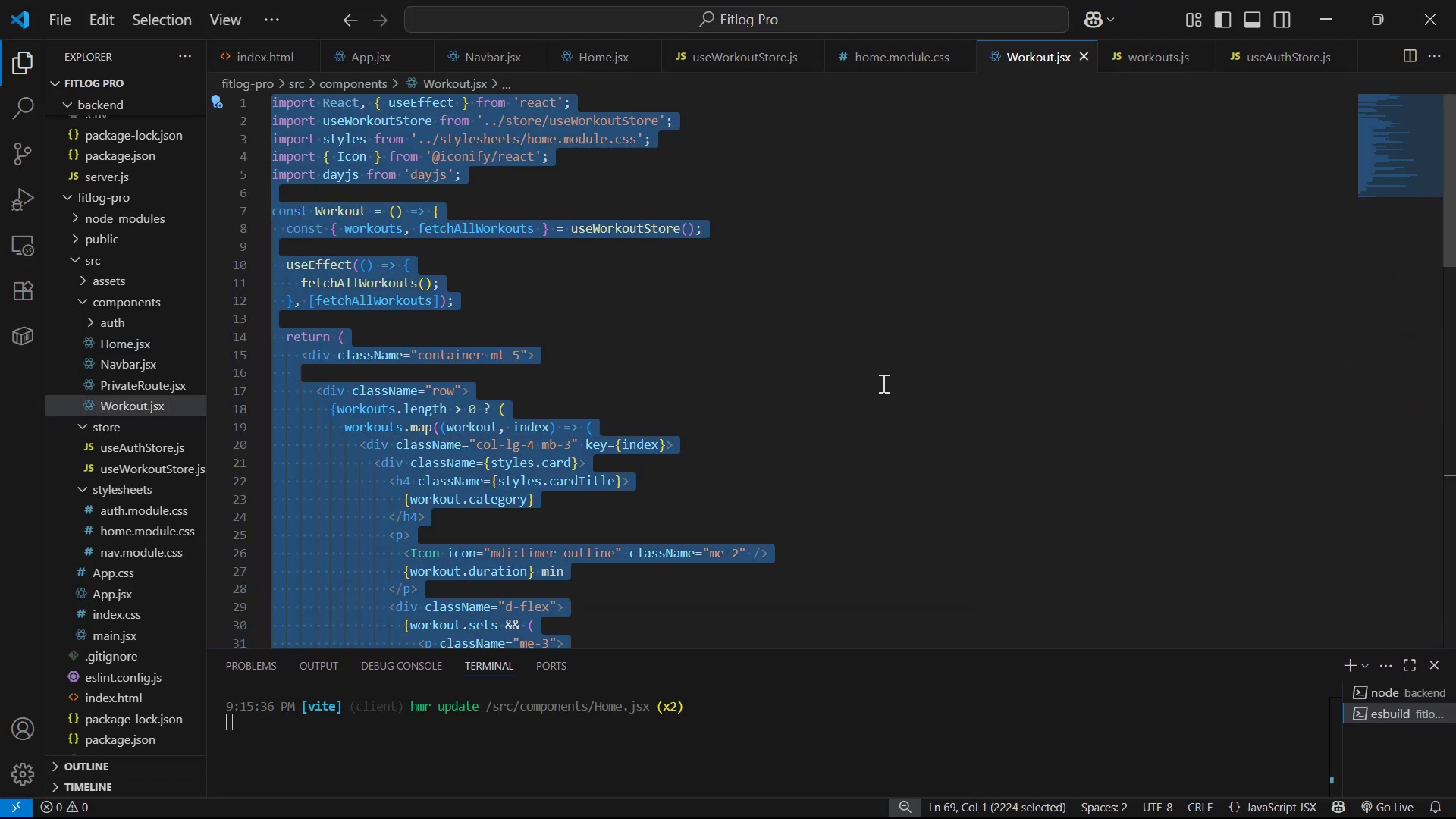 
key(Alt+AltLeft)
 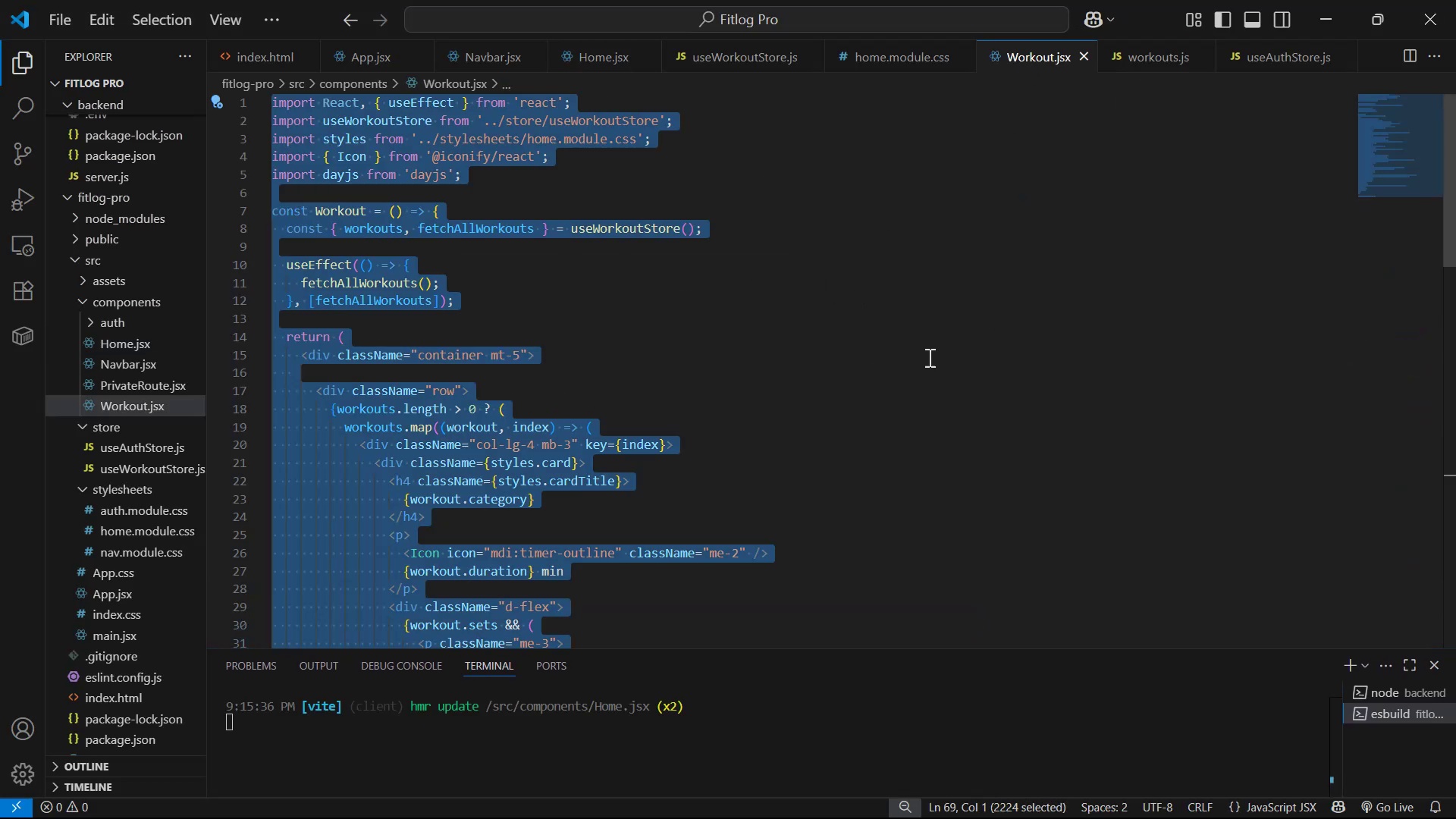 
key(Alt+Tab)
 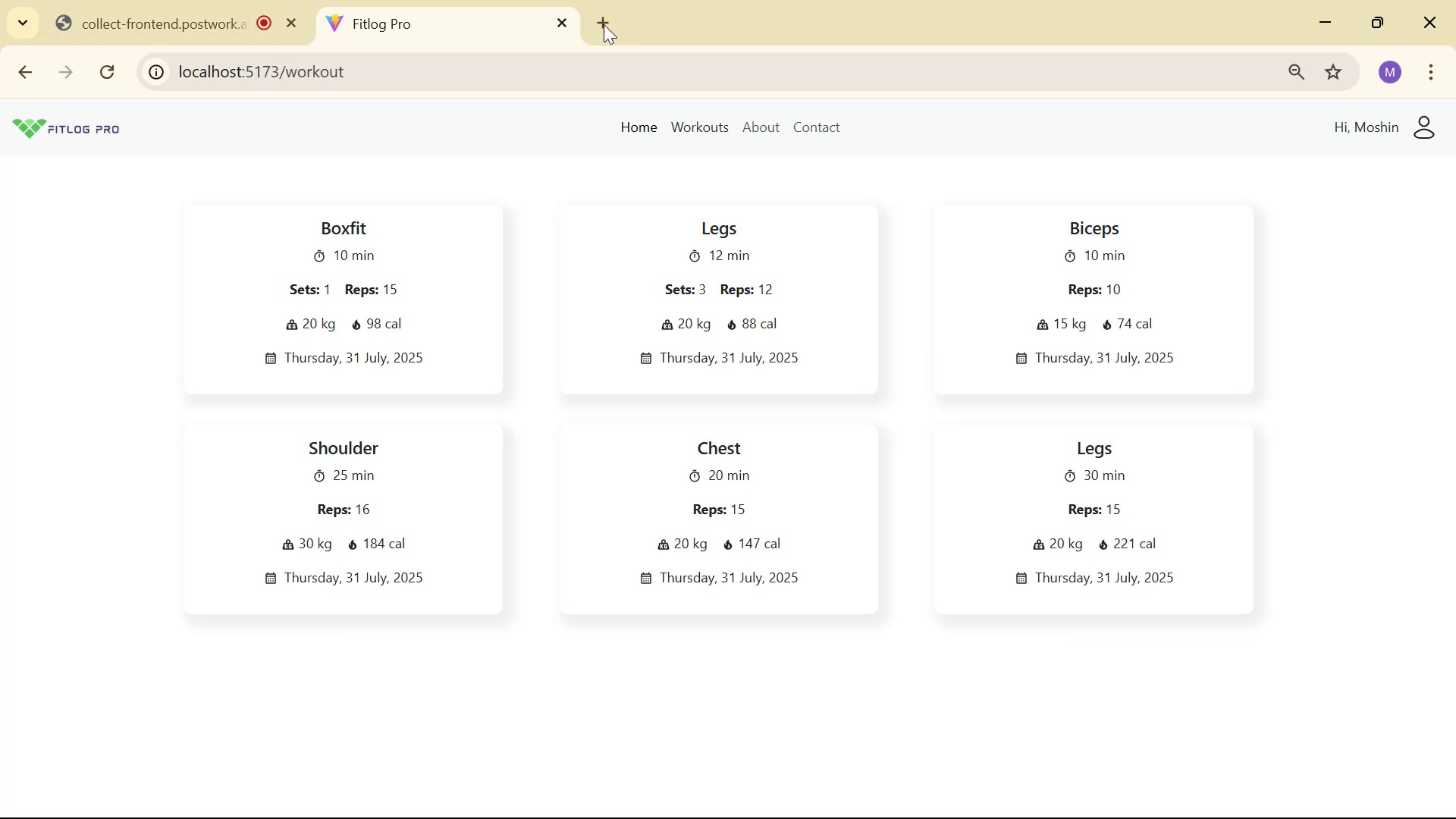 
left_click([604, 17])
 